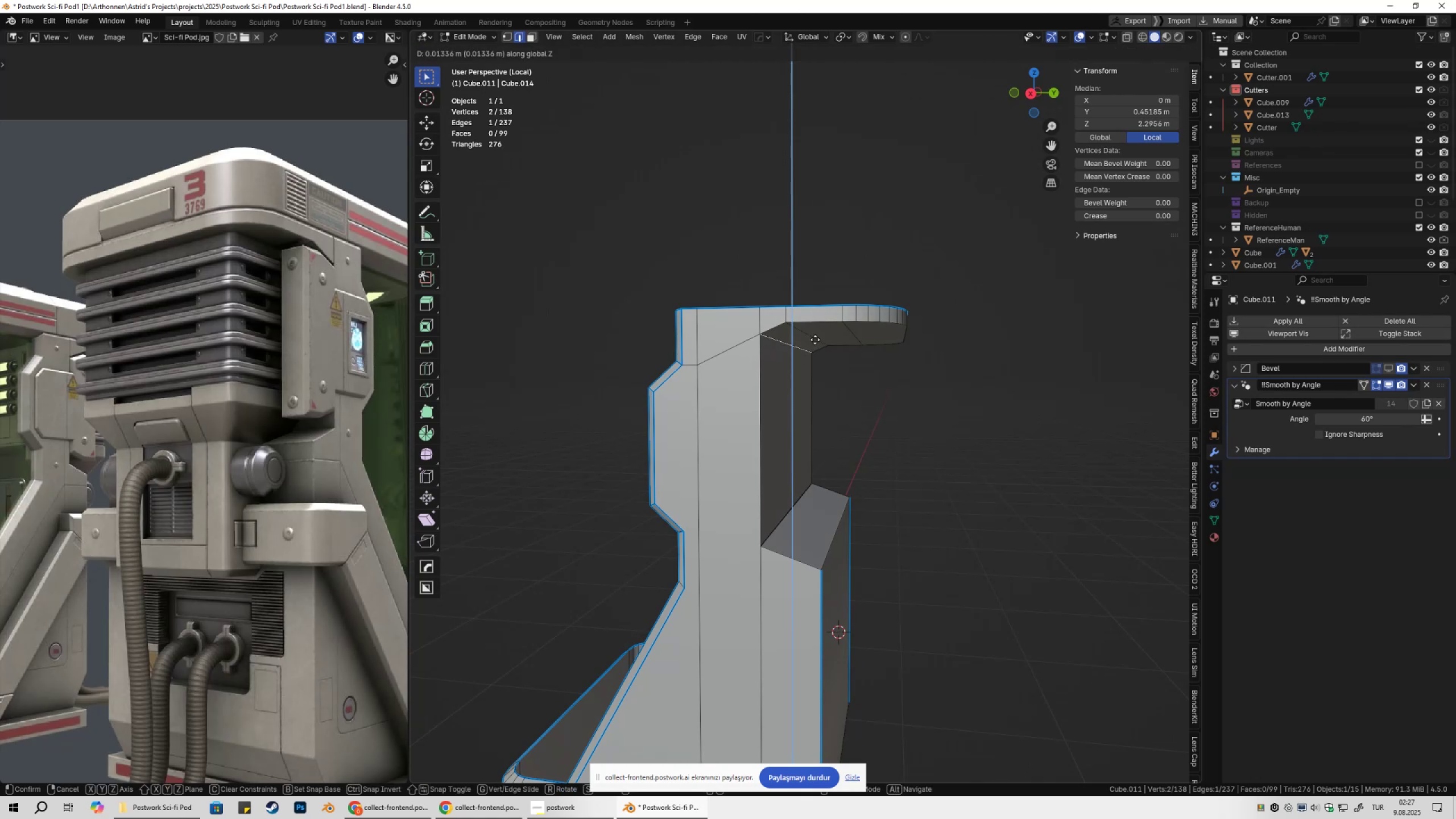 
hold_key(key=ControlLeft, duration=0.47)
left_click([795, 328])
 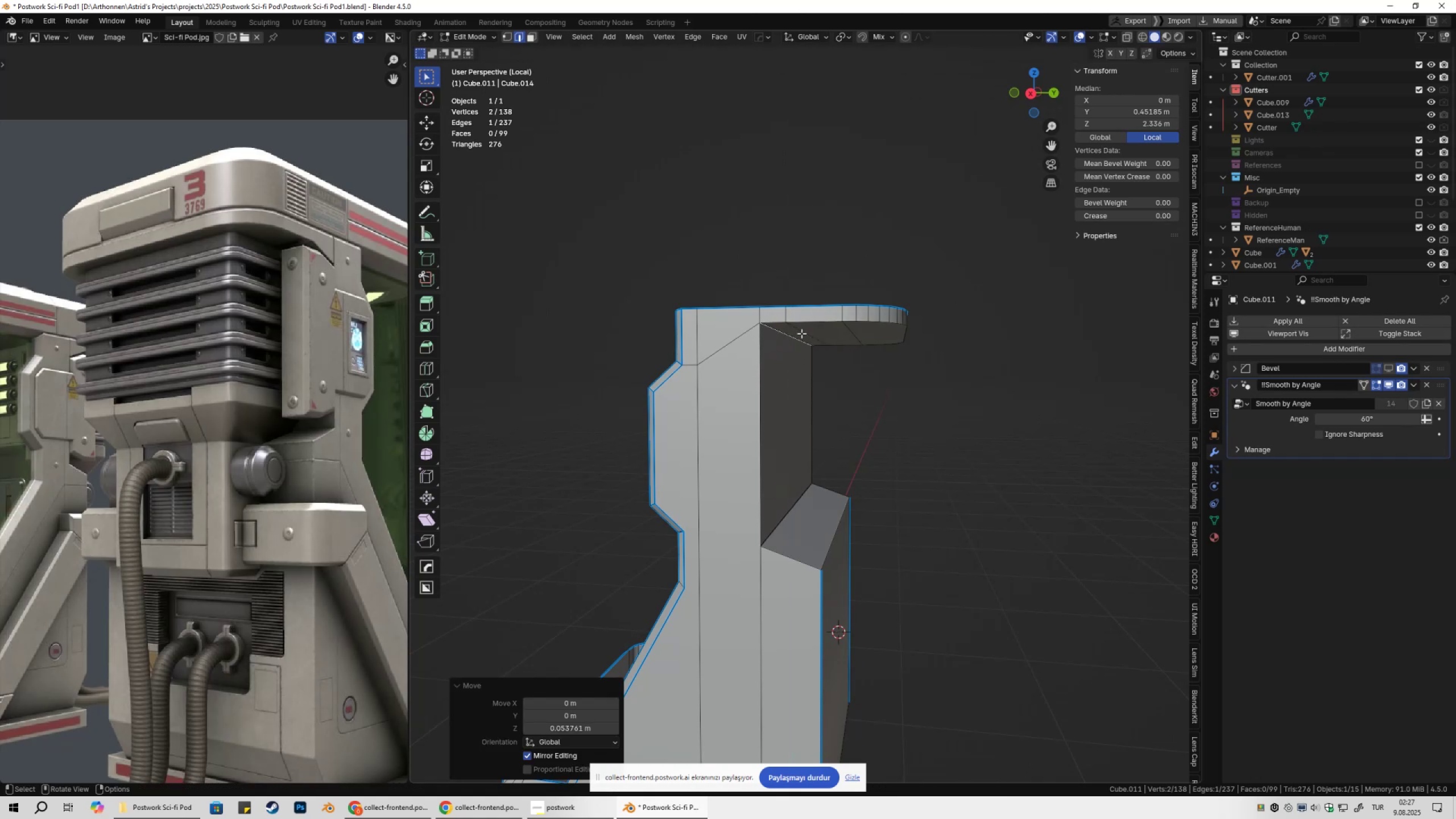 
key(Tab)
 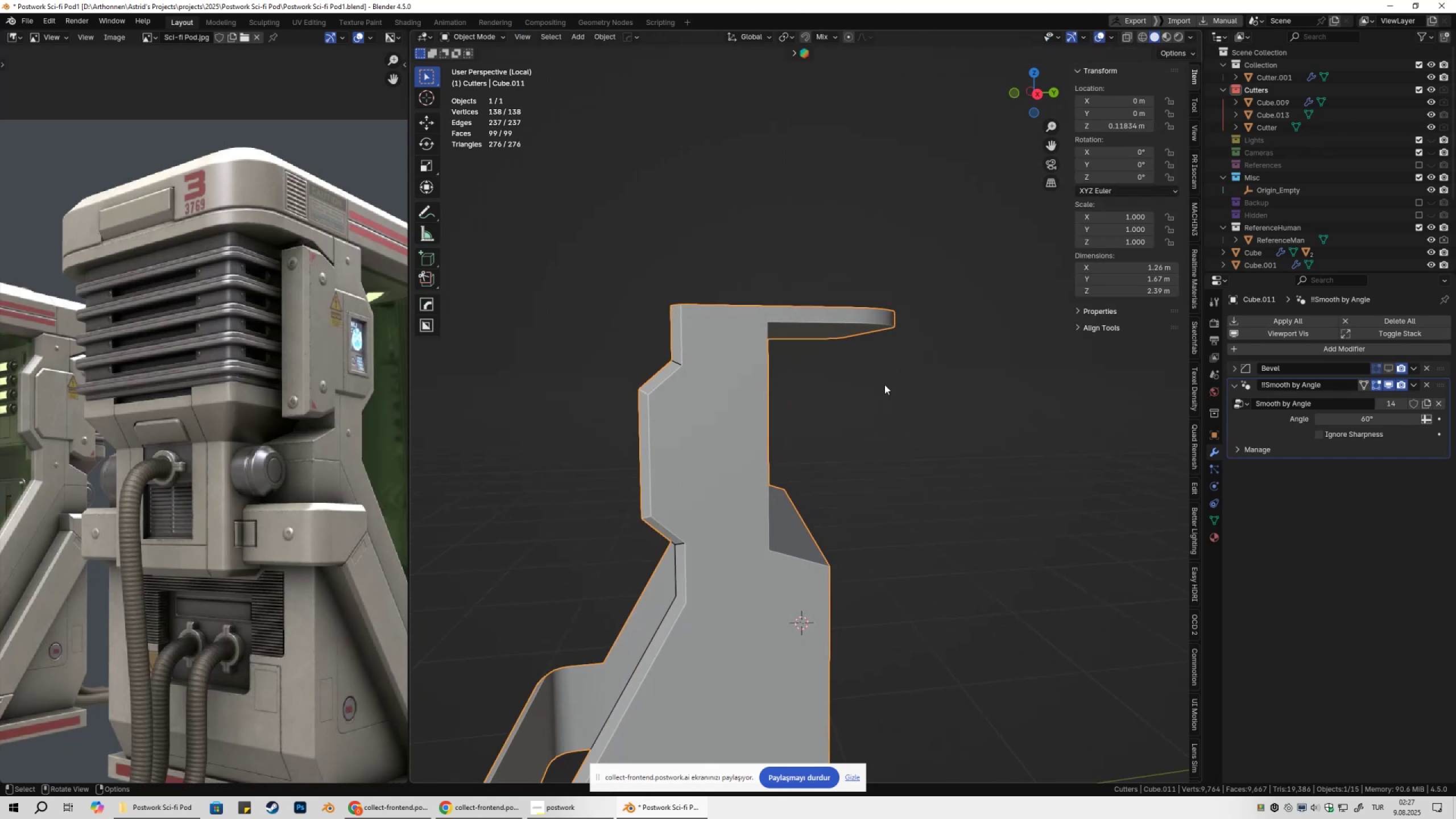 
scroll: coordinate [896, 423], scroll_direction: down, amount: 2.0
 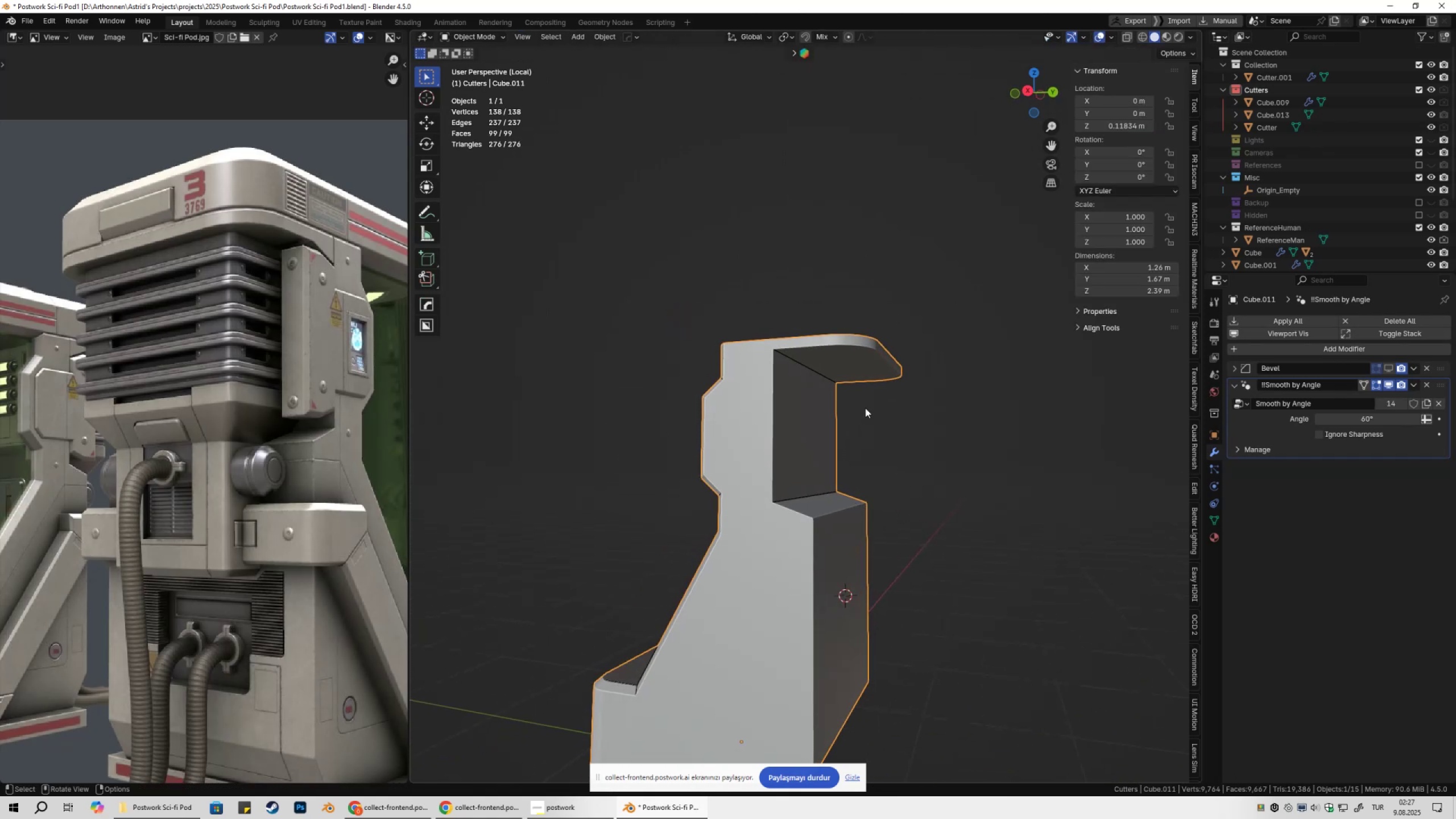 
left_click([887, 419])
 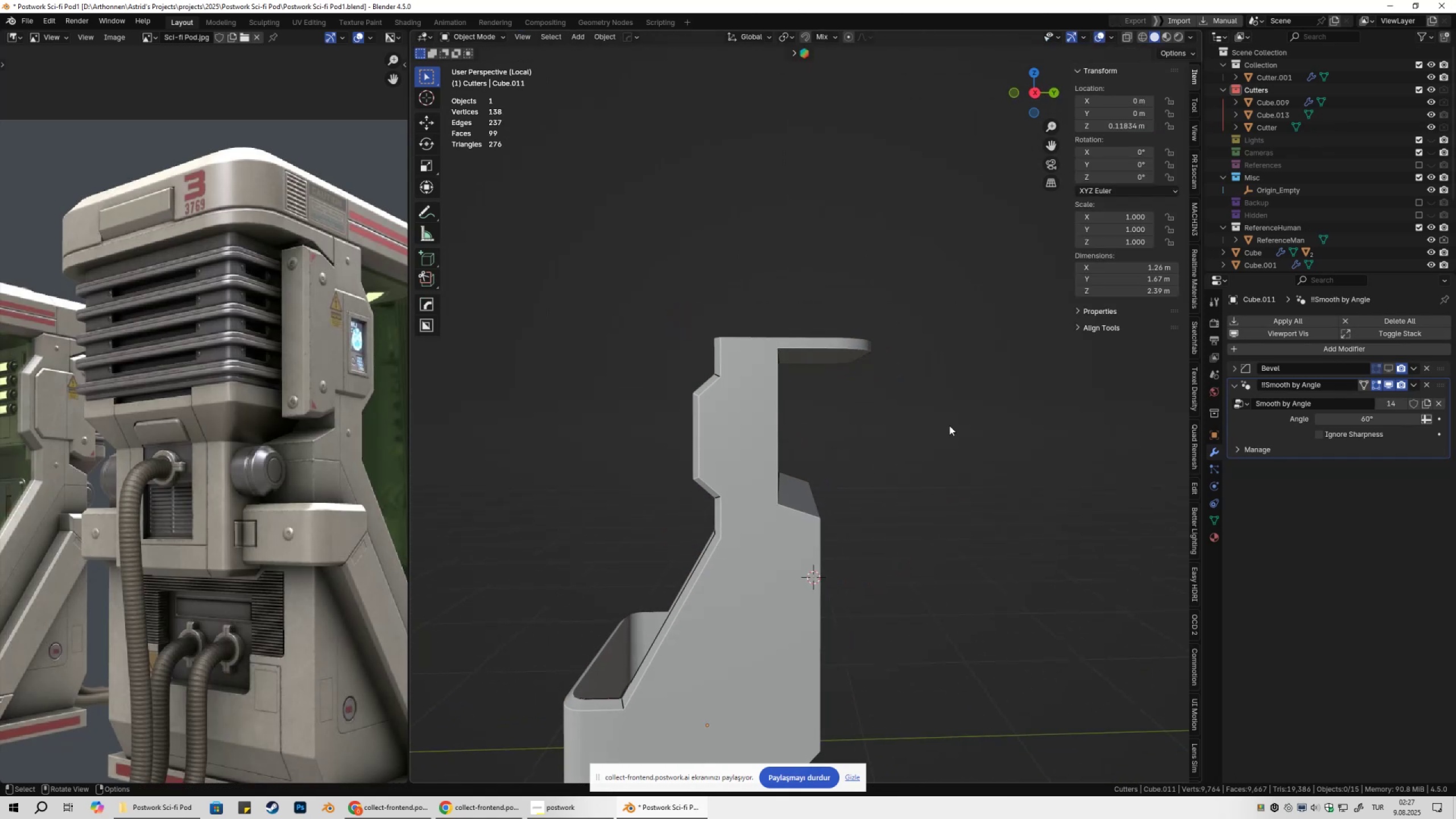 
key(NumpadDivide)
 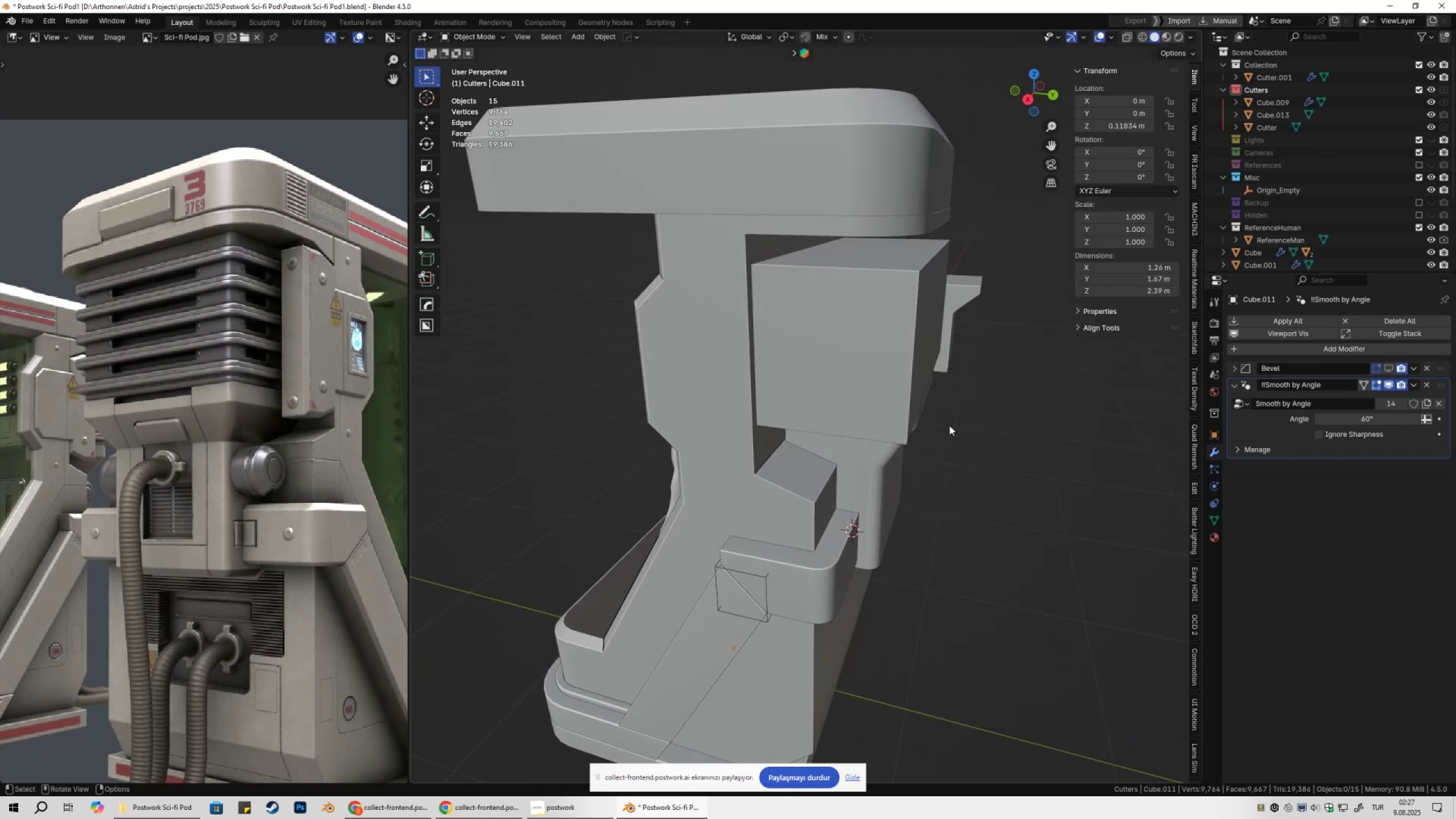 
key(Control+ControlLeft)
 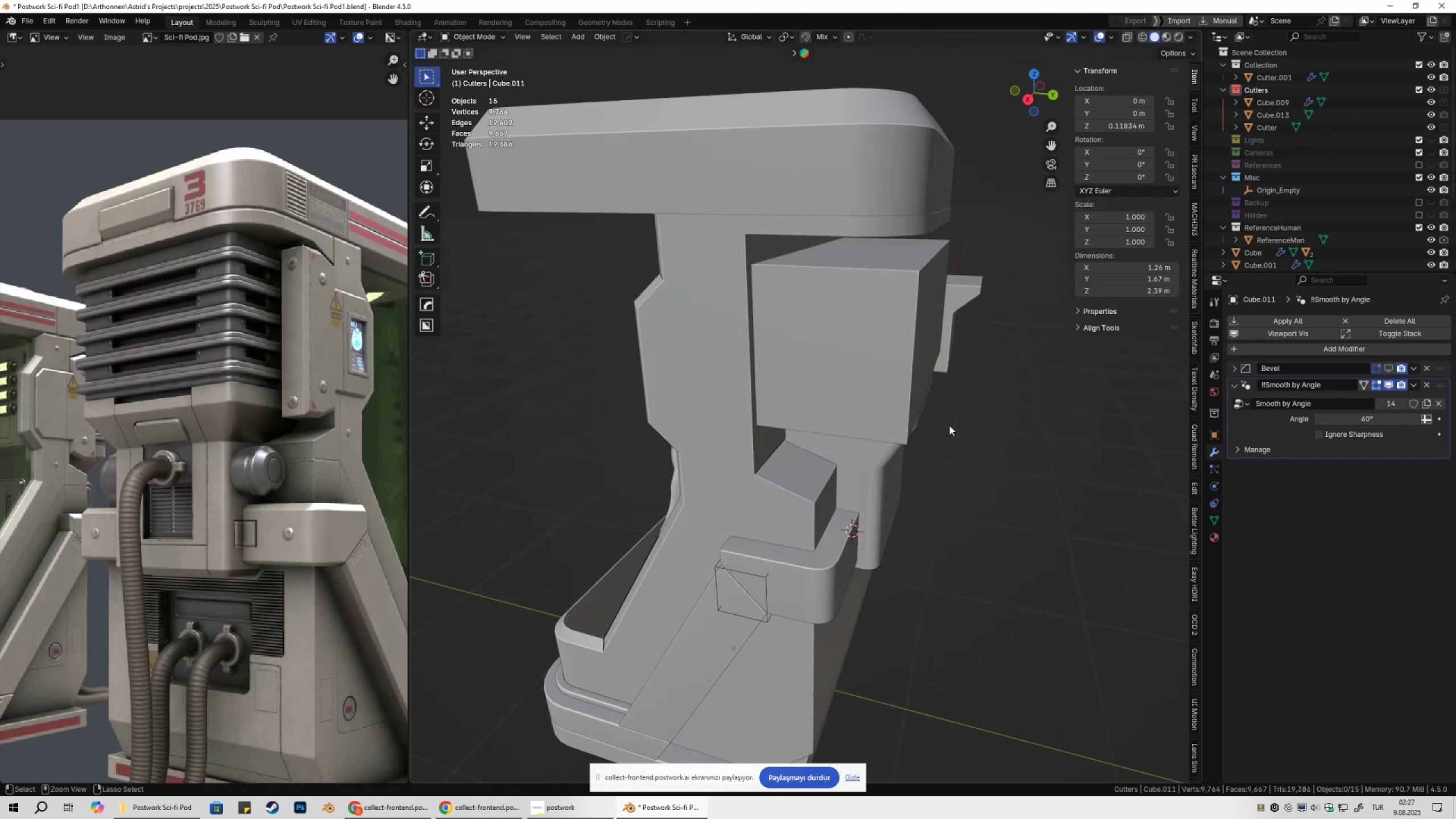 
key(Control+S)
 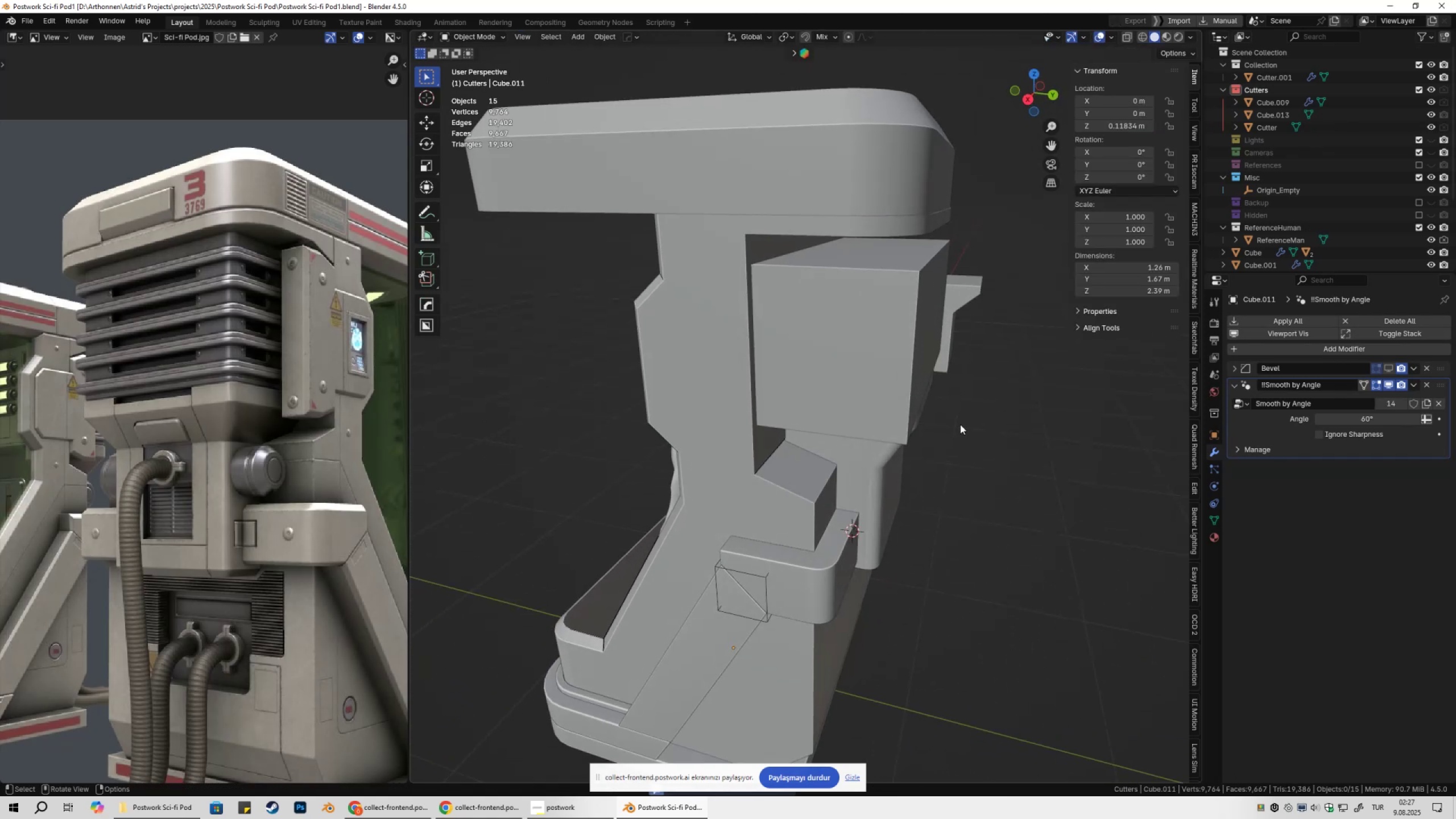 
key(Shift+ShiftLeft)
 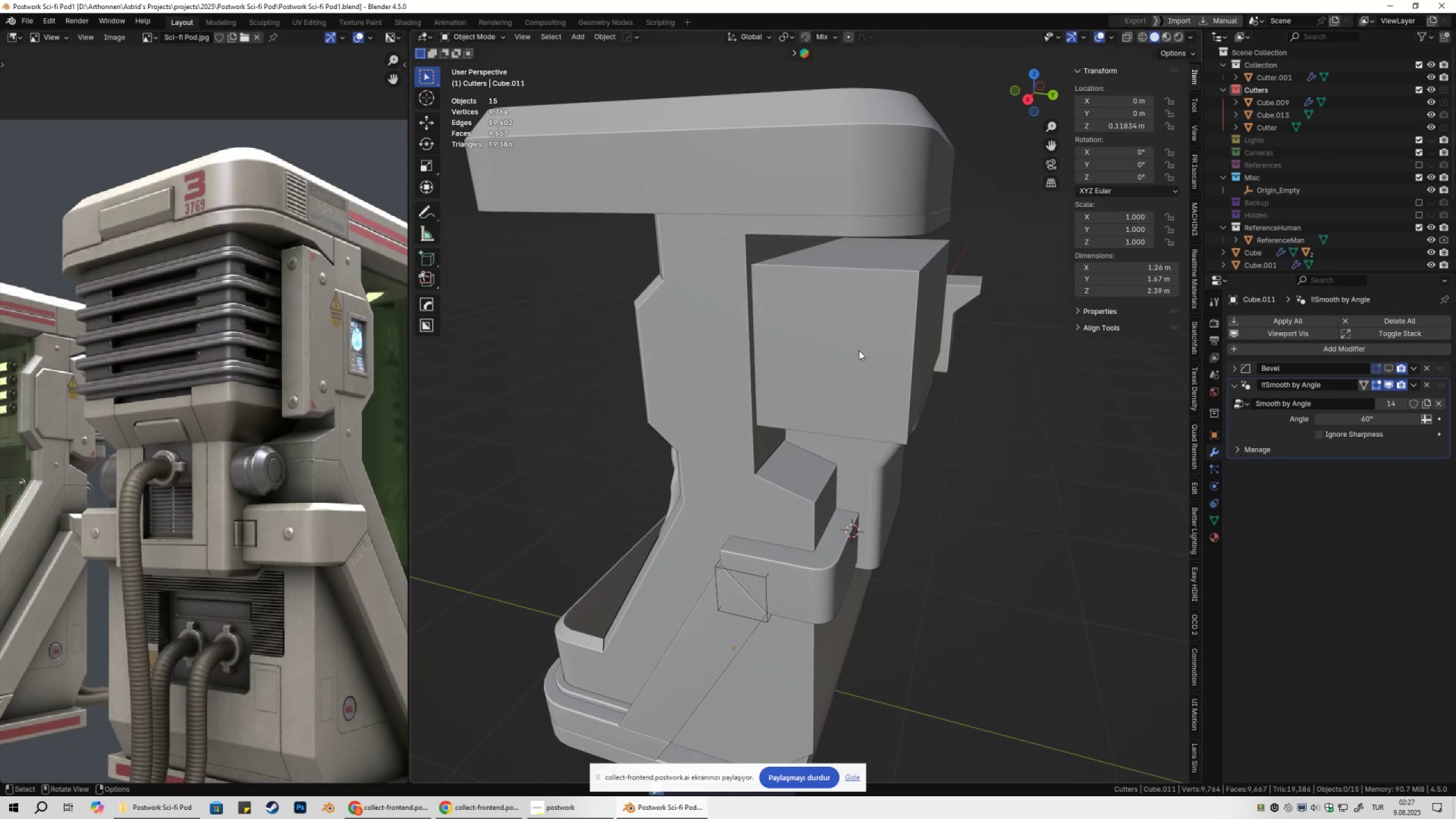 
left_click([859, 350])
 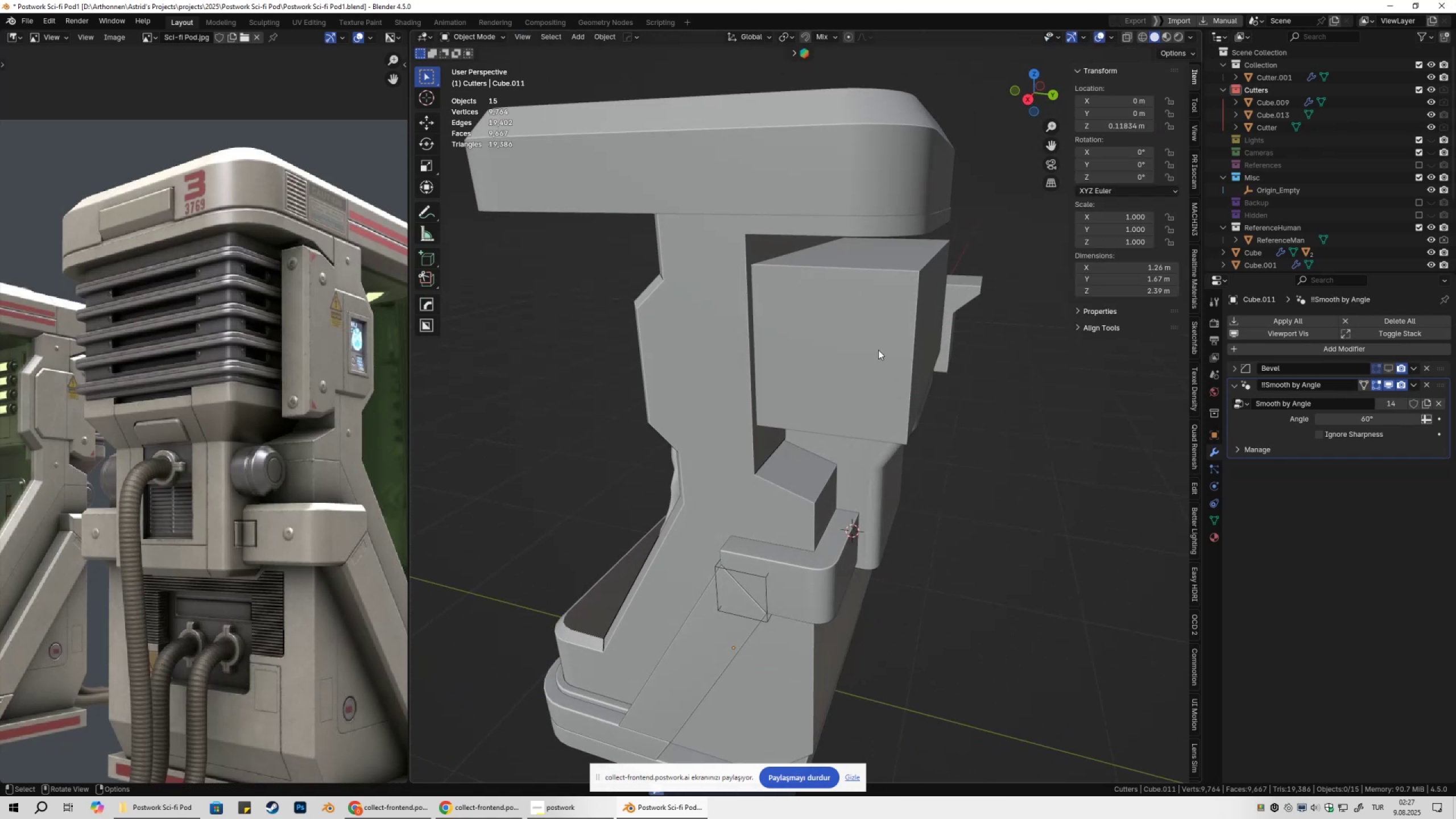 
key(Tab)
type(3gz)
key(Tab)
key(Tab)
 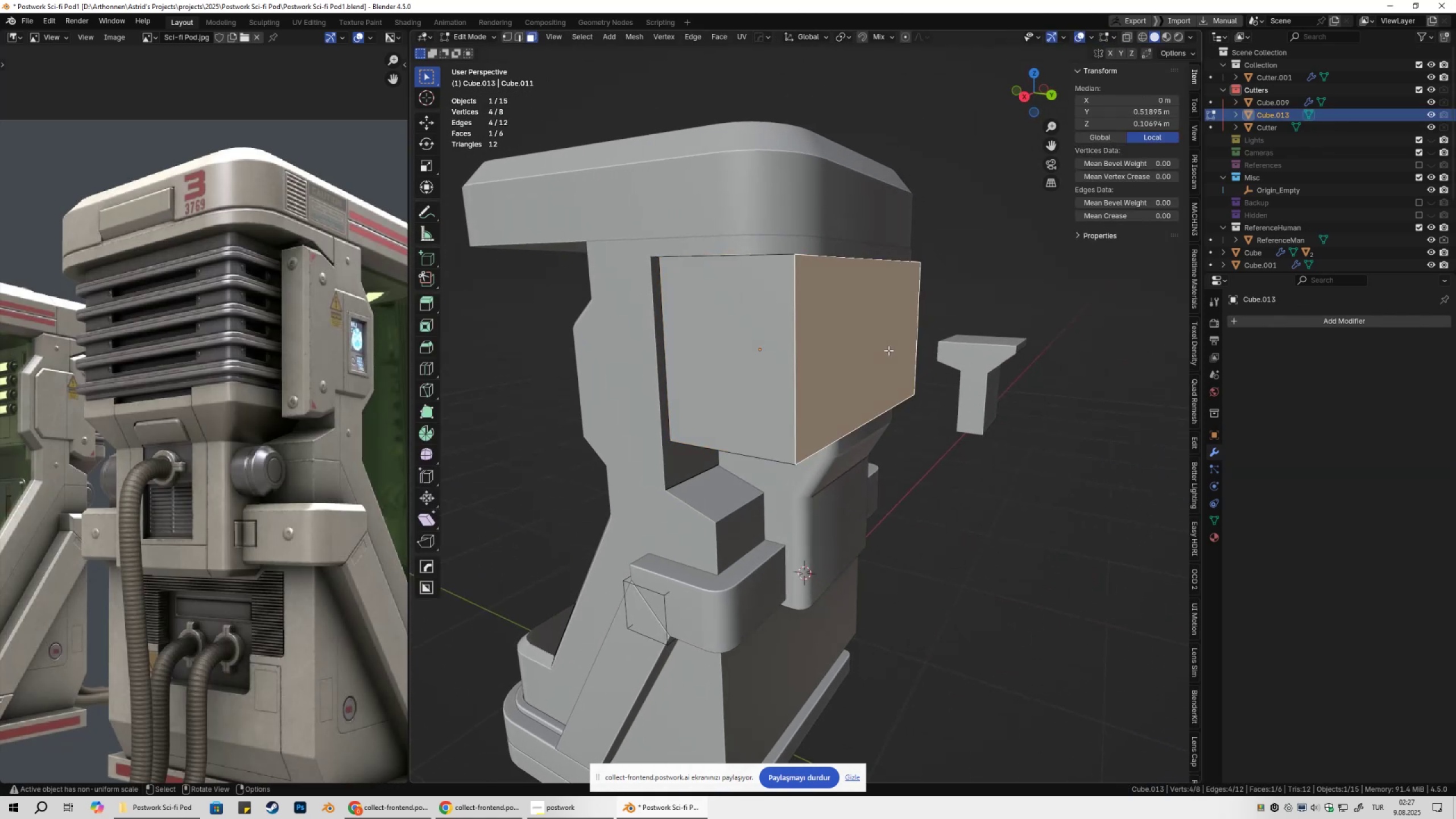 
hold_key(key=ControlLeft, duration=0.47)
 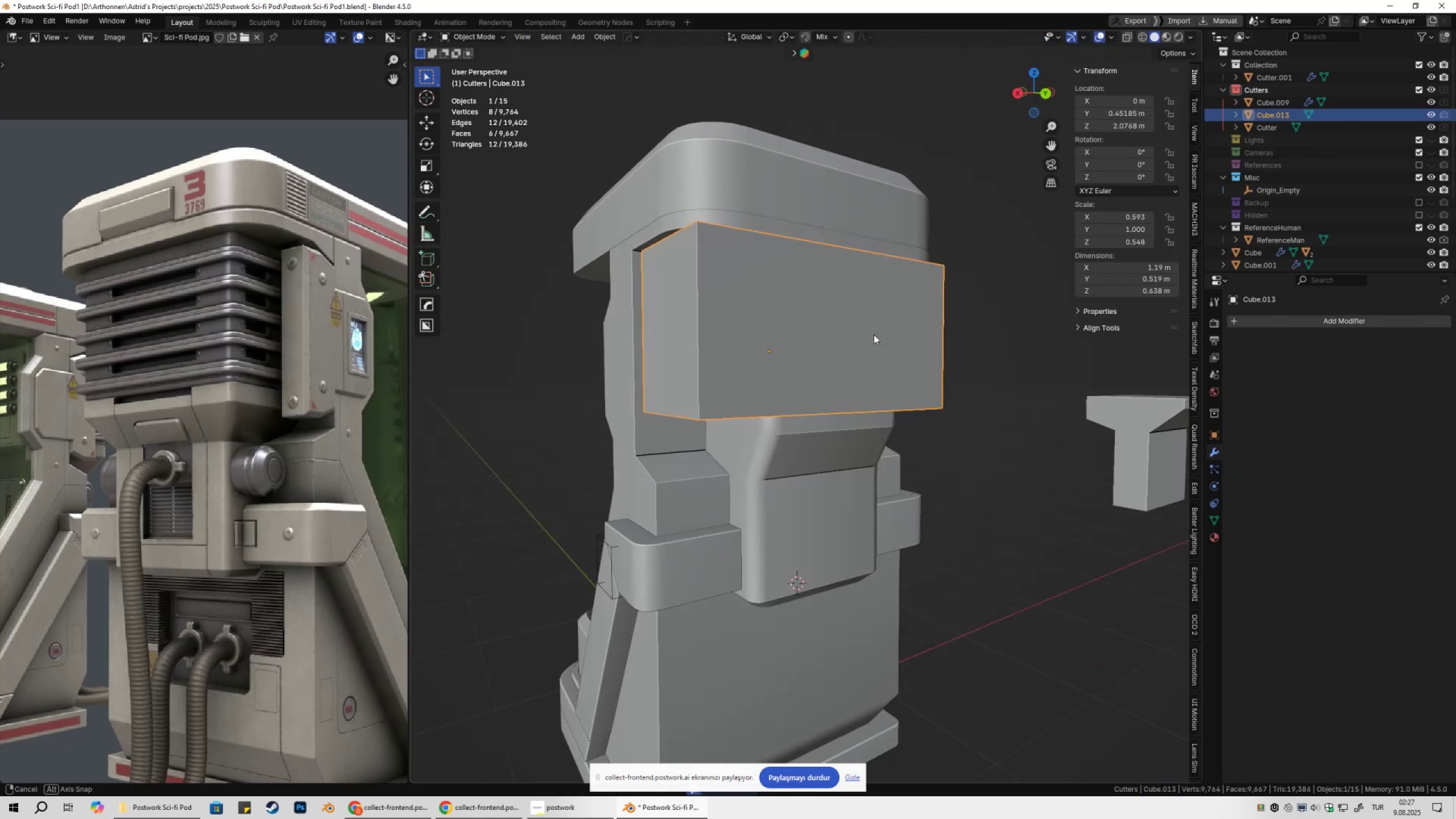 
left_click([886, 343])
 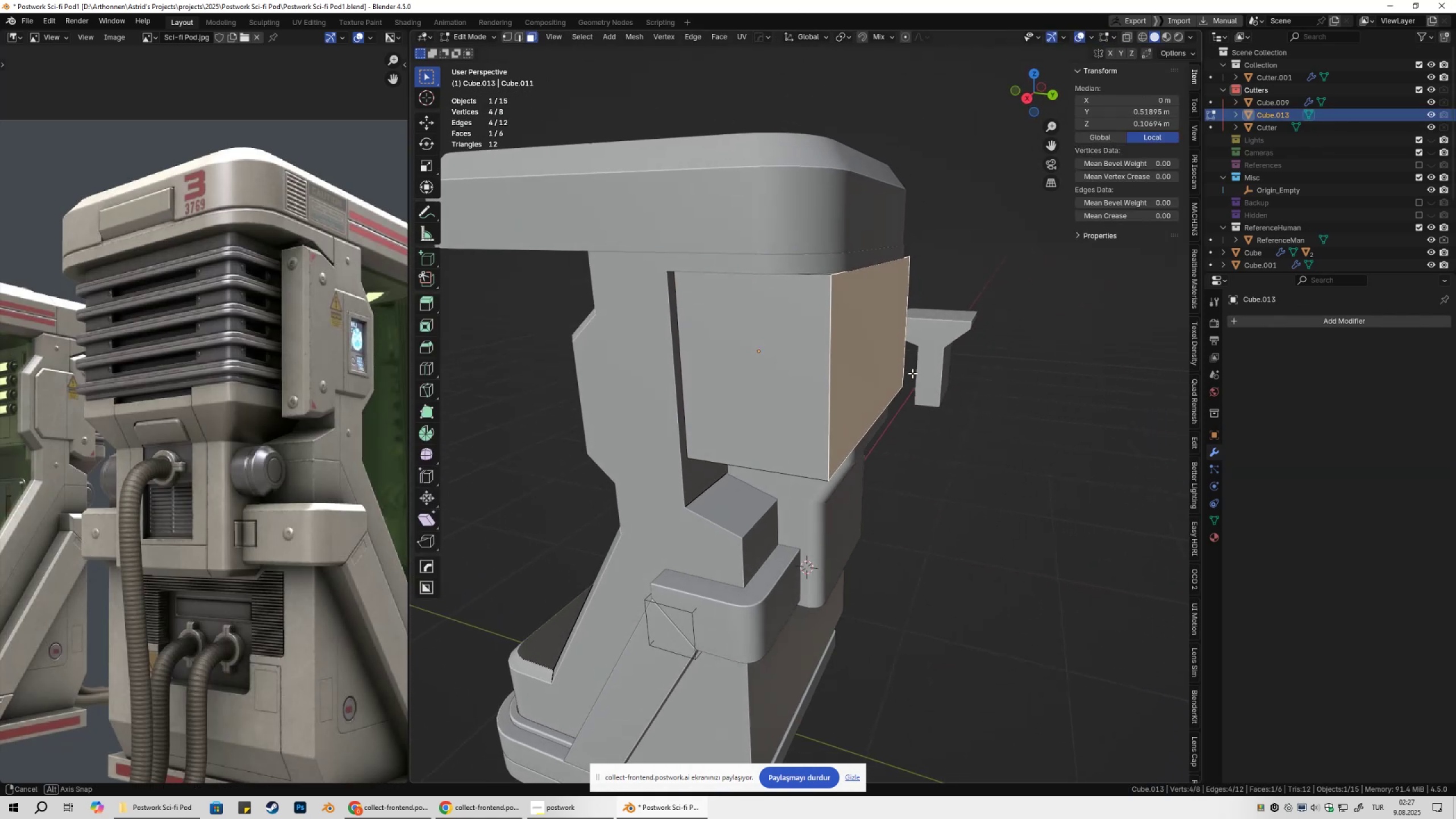 
type(gy)
 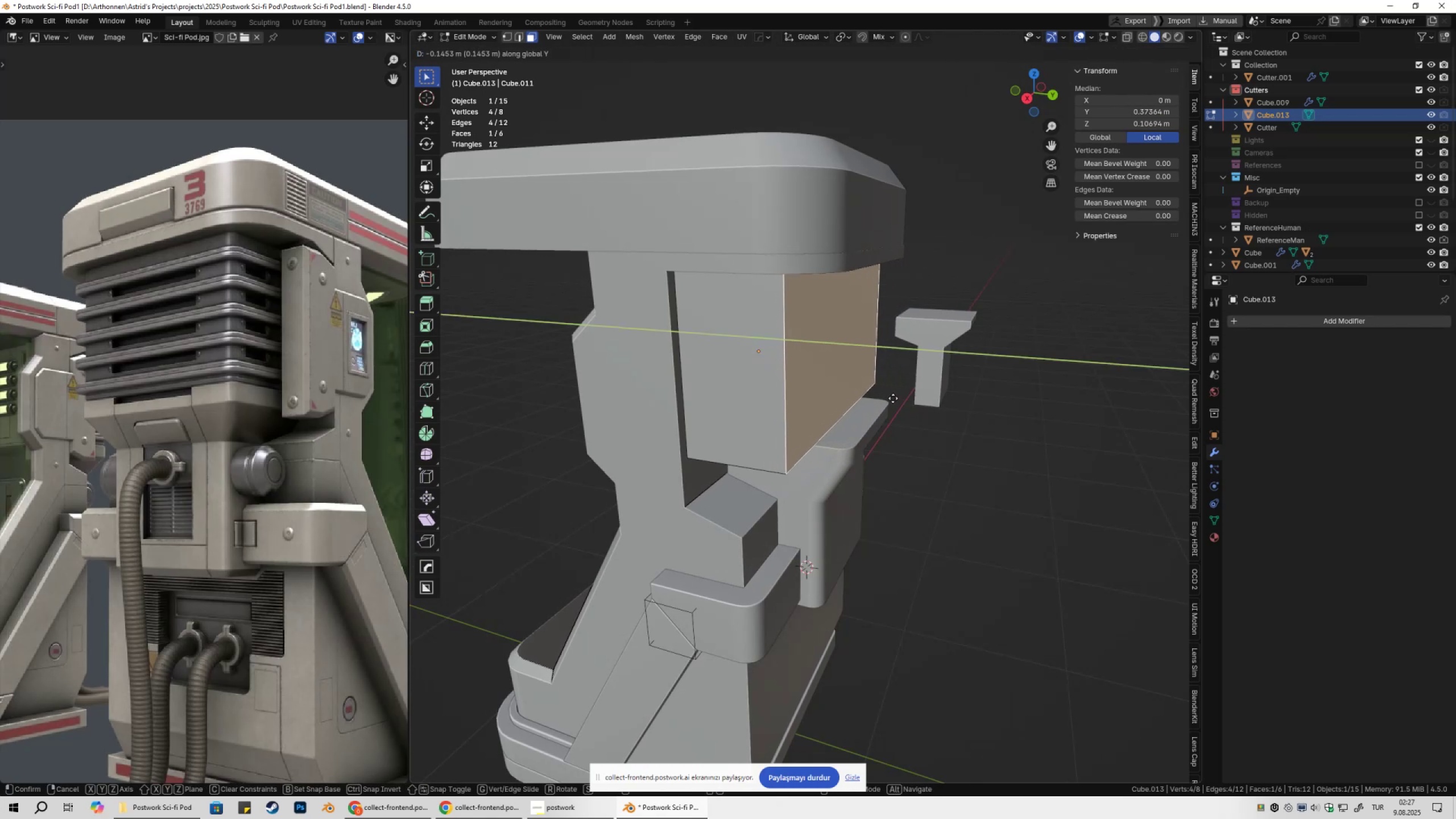 
hold_key(key=ControlLeft, duration=0.95)
left_click([884, 410])
 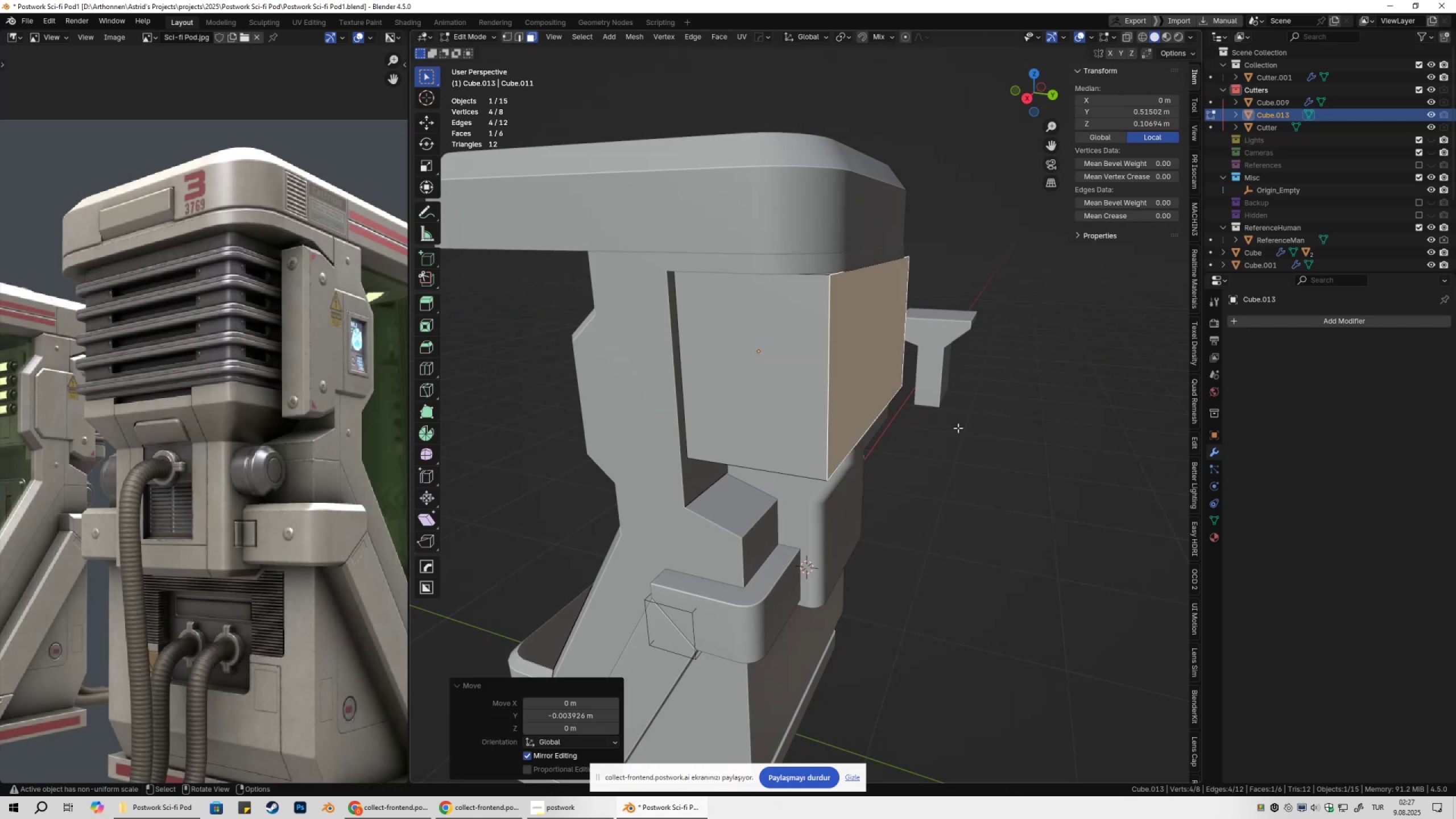 
key(Tab)
 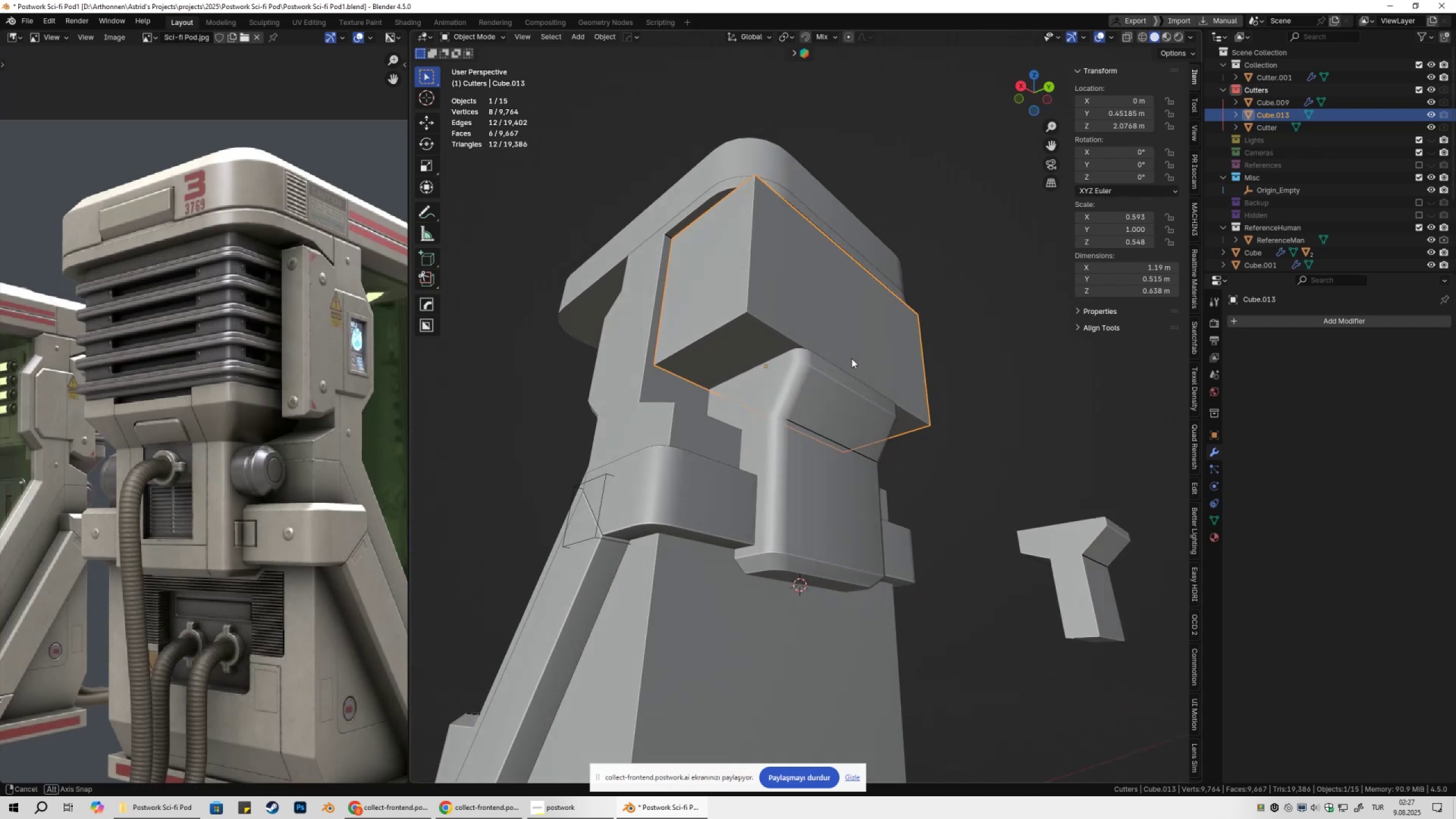 
wait(14.63)
 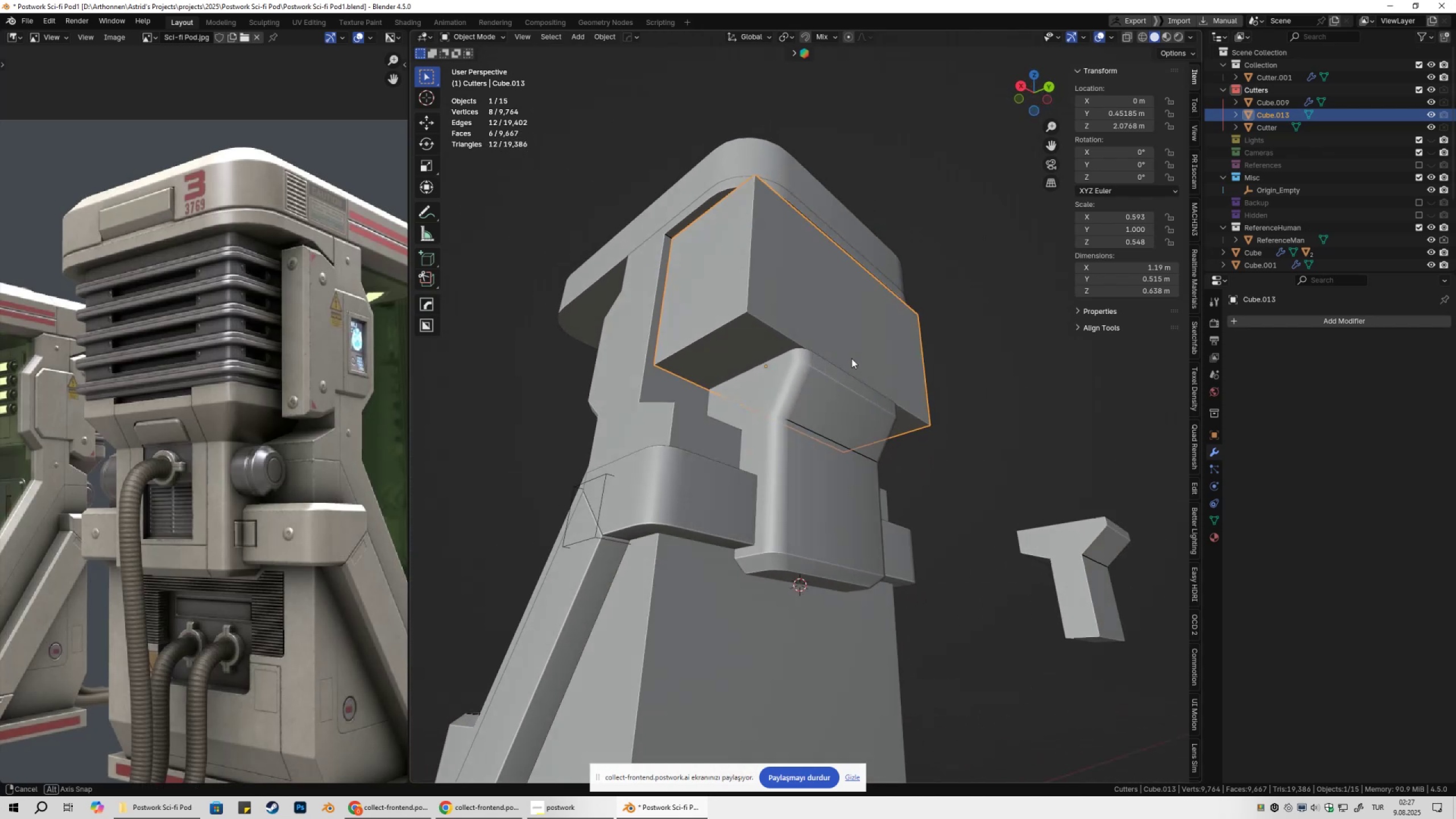 
key(Tab)
type(3asxb)
 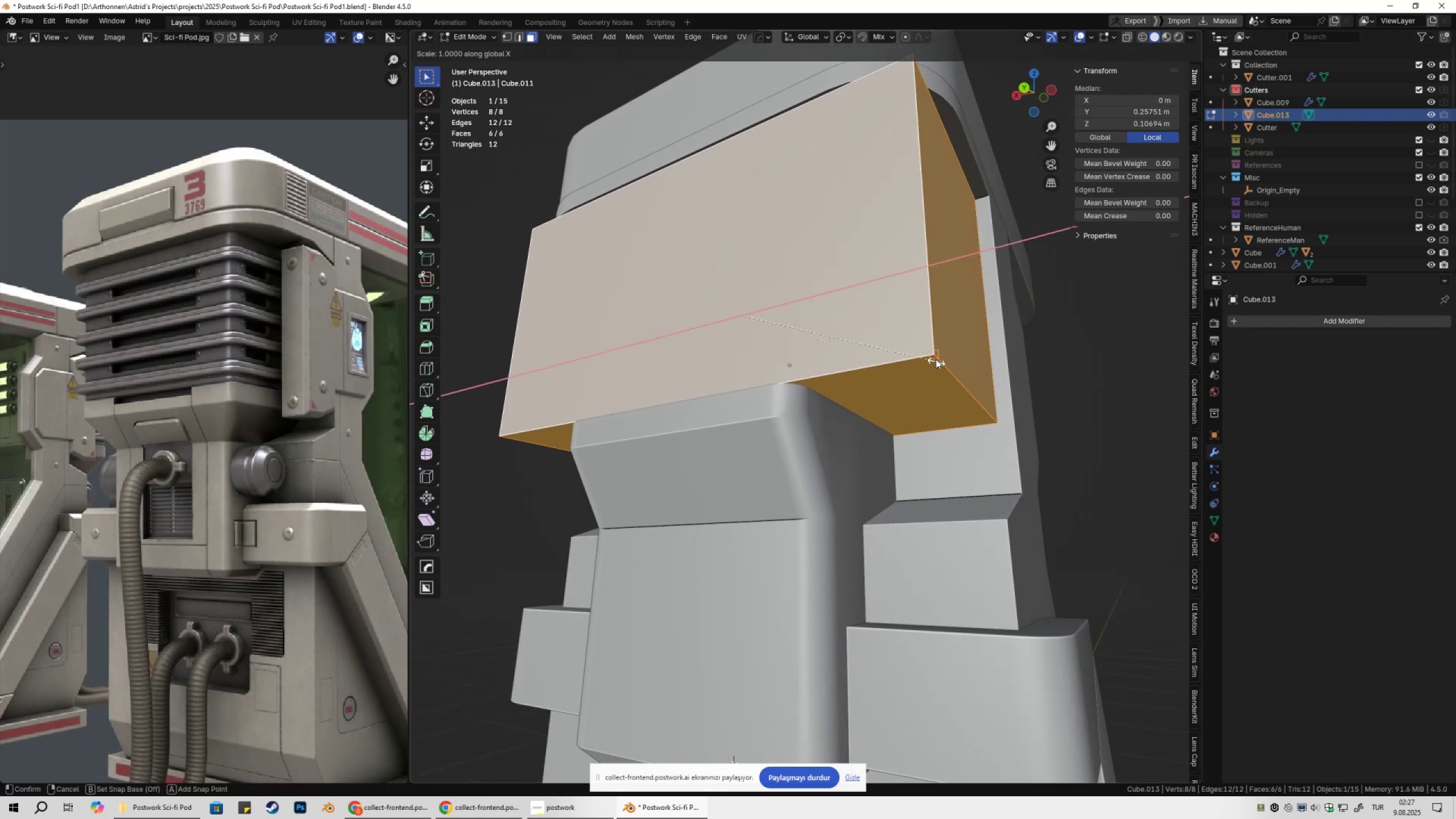 
scroll: coordinate [880, 425], scroll_direction: up, amount: 3.0
 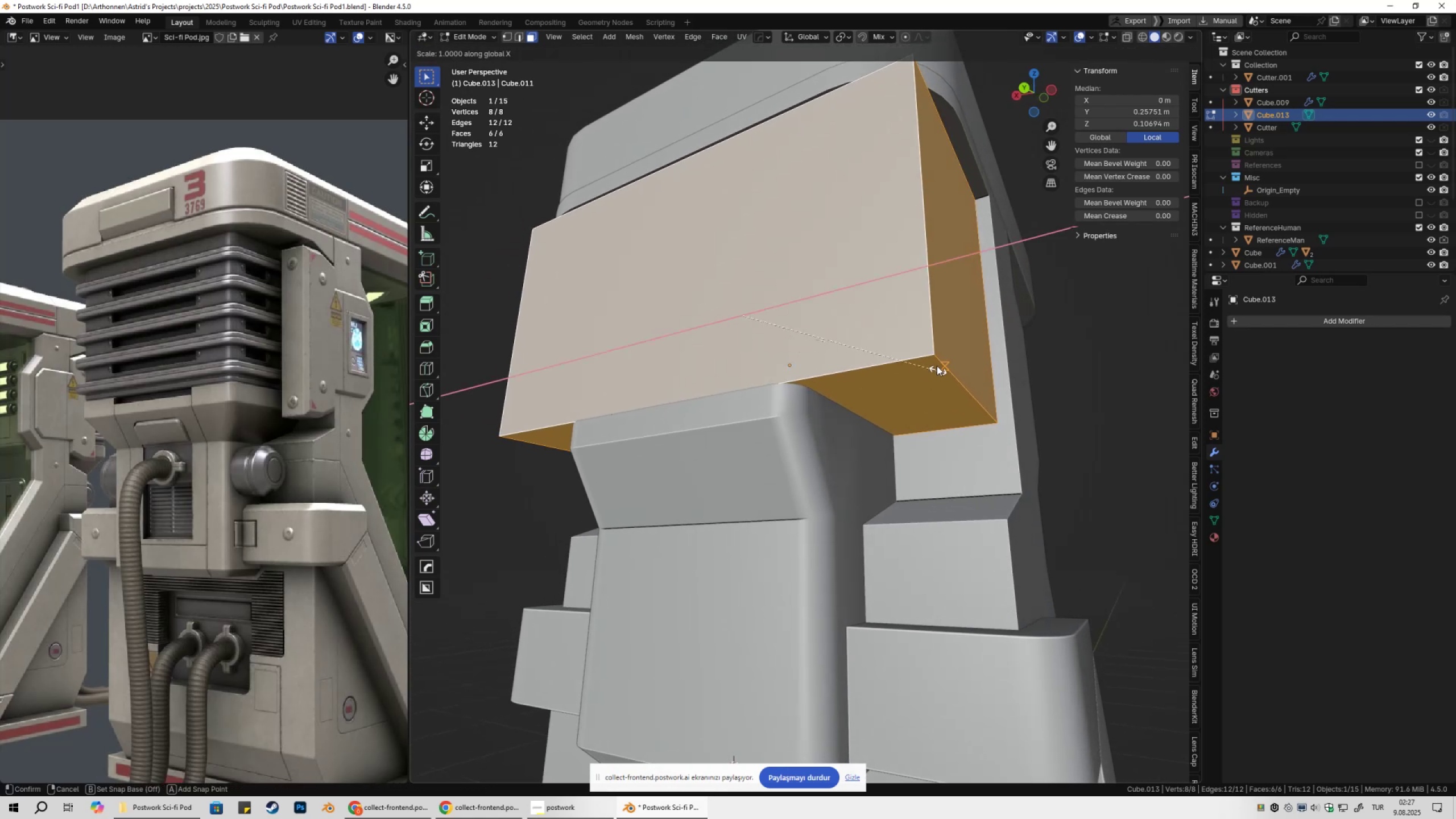 
left_click([936, 355])
 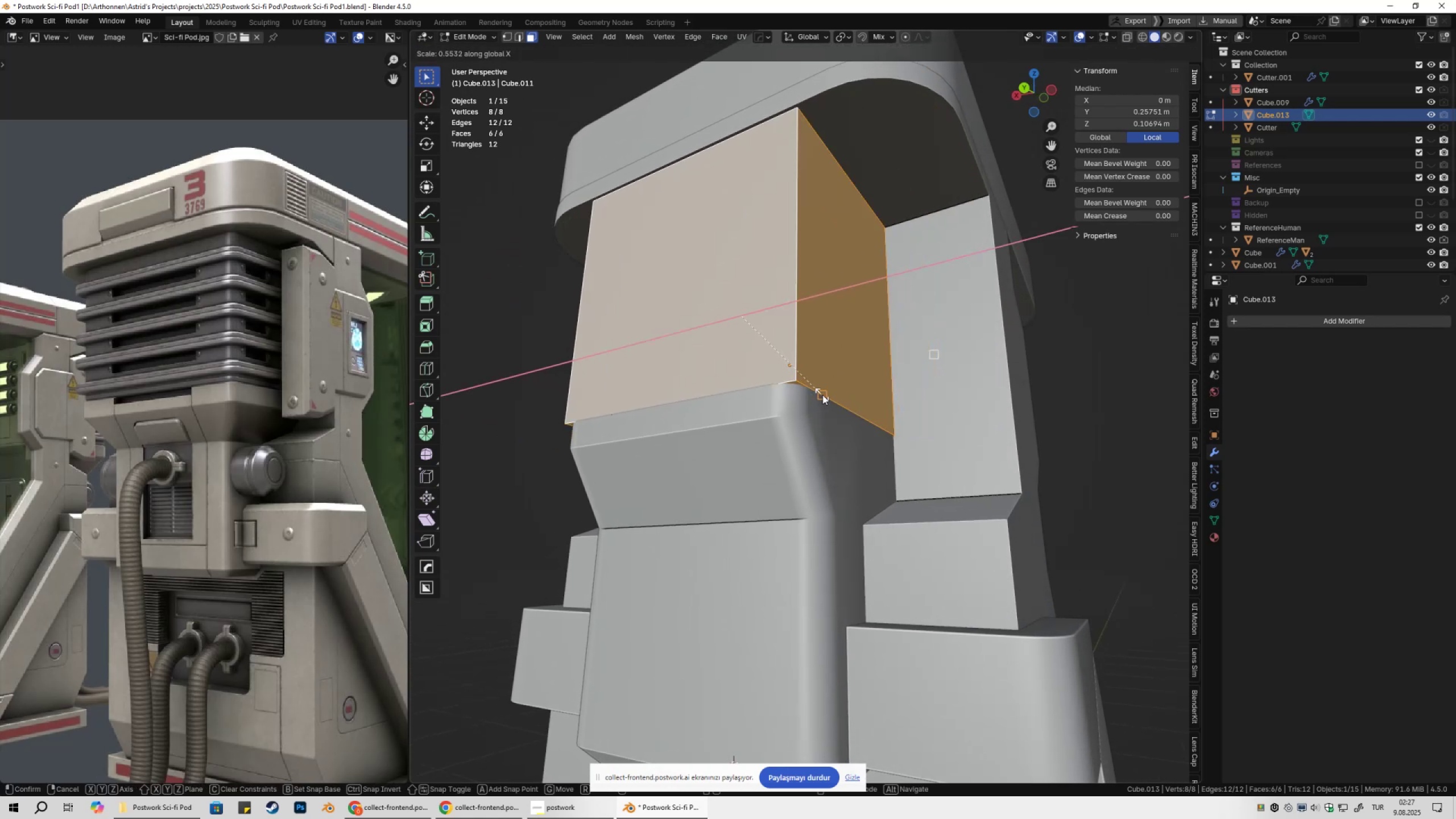 
left_click([826, 395])
 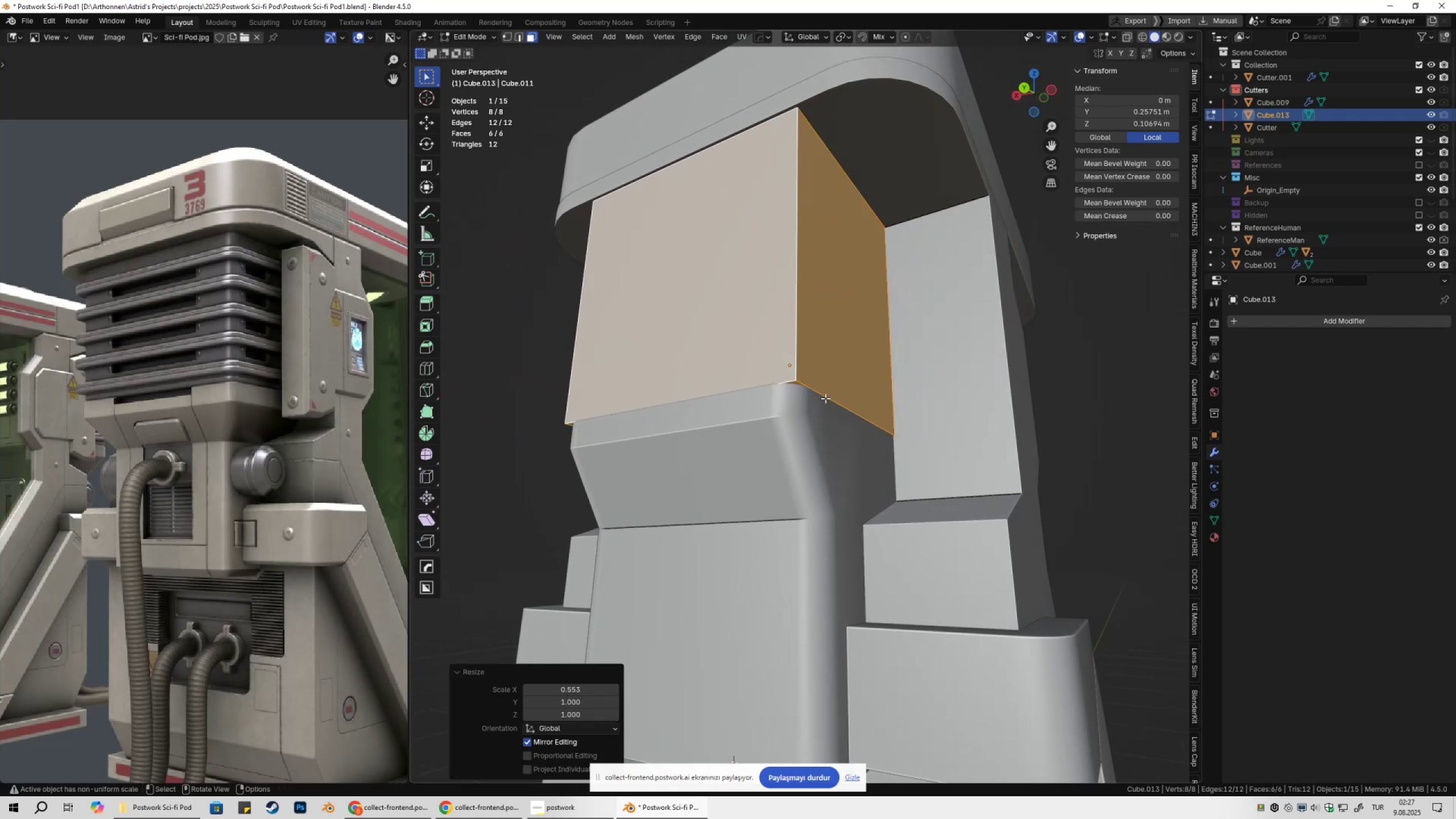 
key(Tab)
 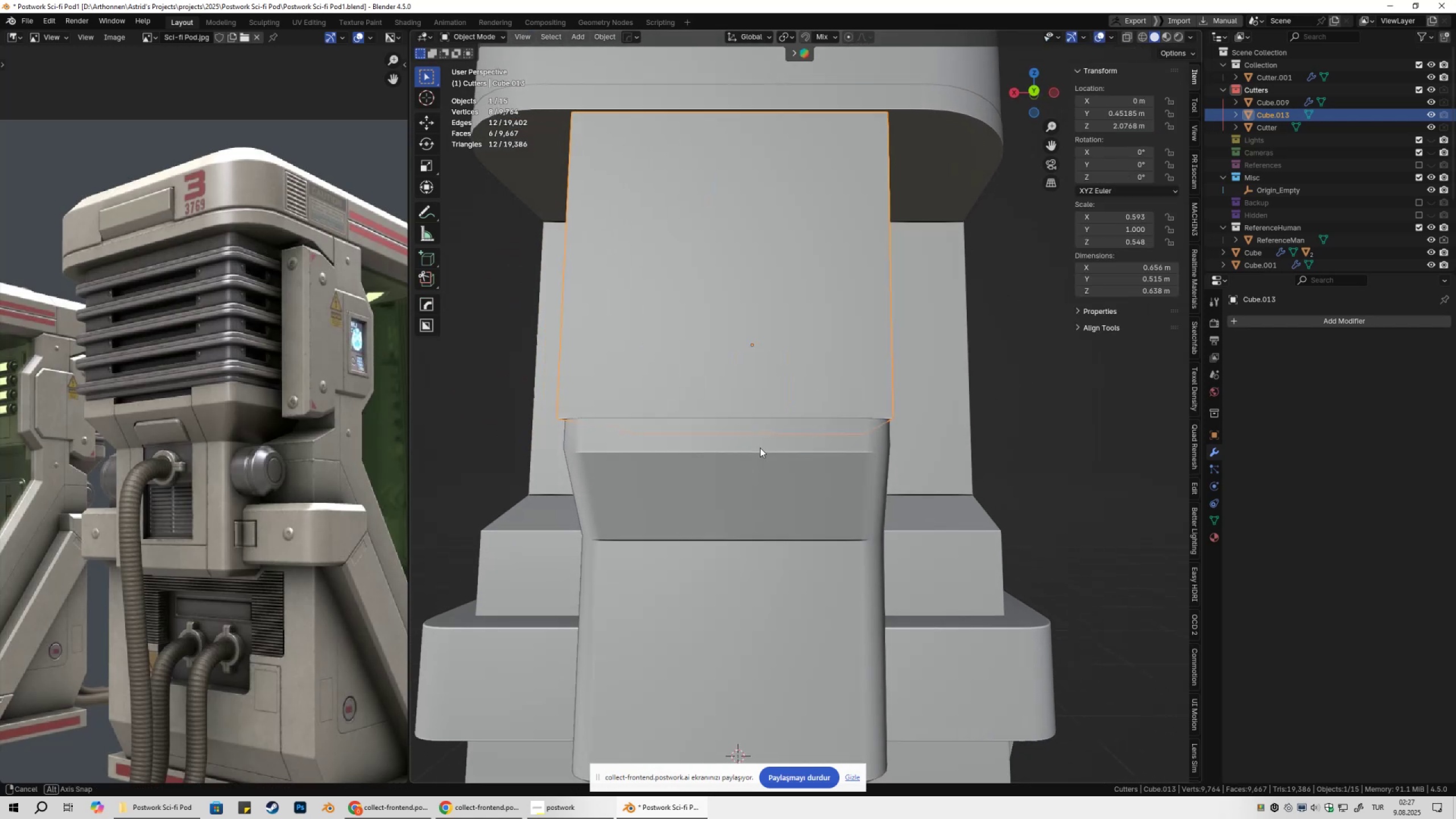 
key(Control+ControlLeft)
 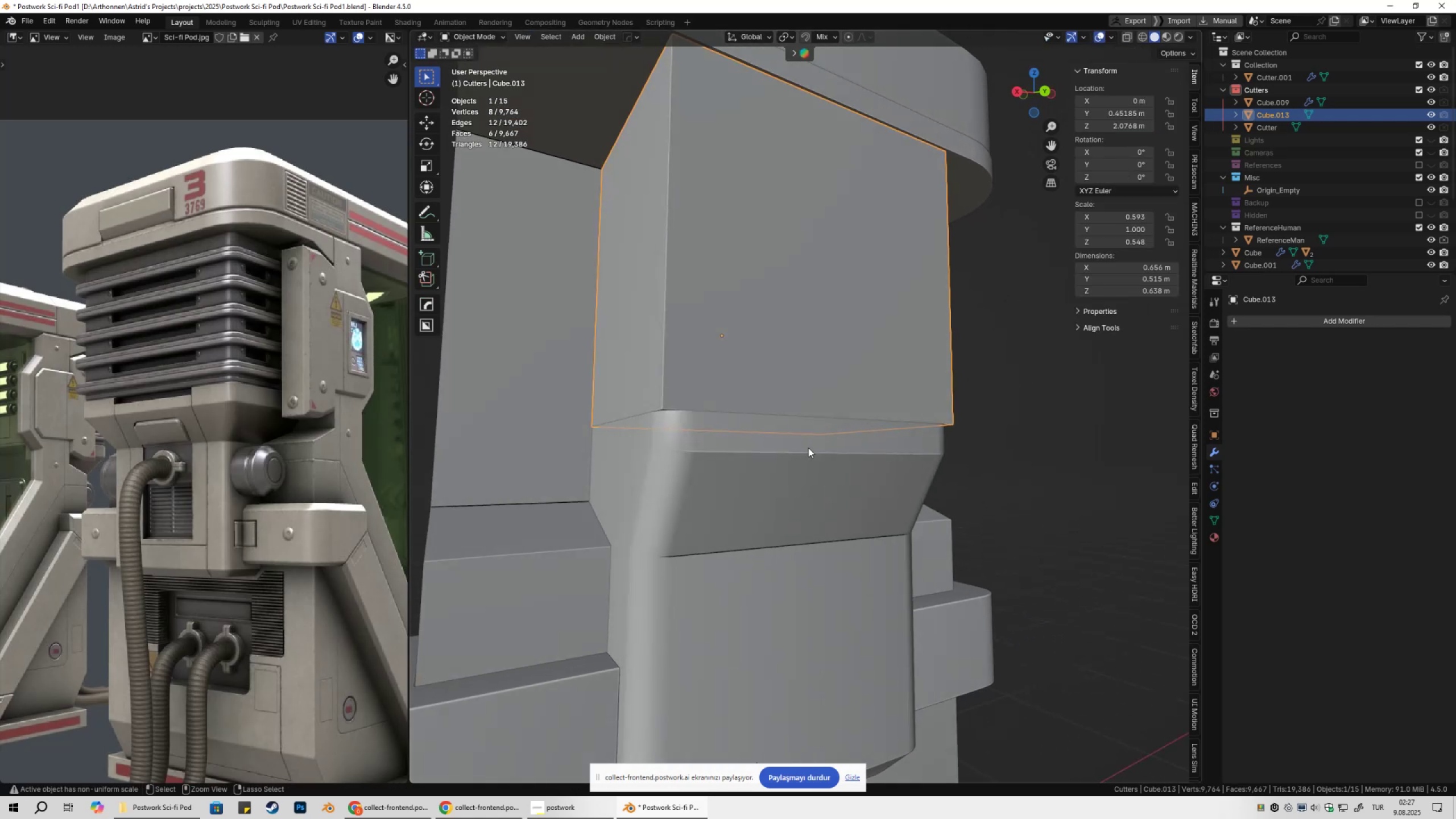 
key(Control+S)
 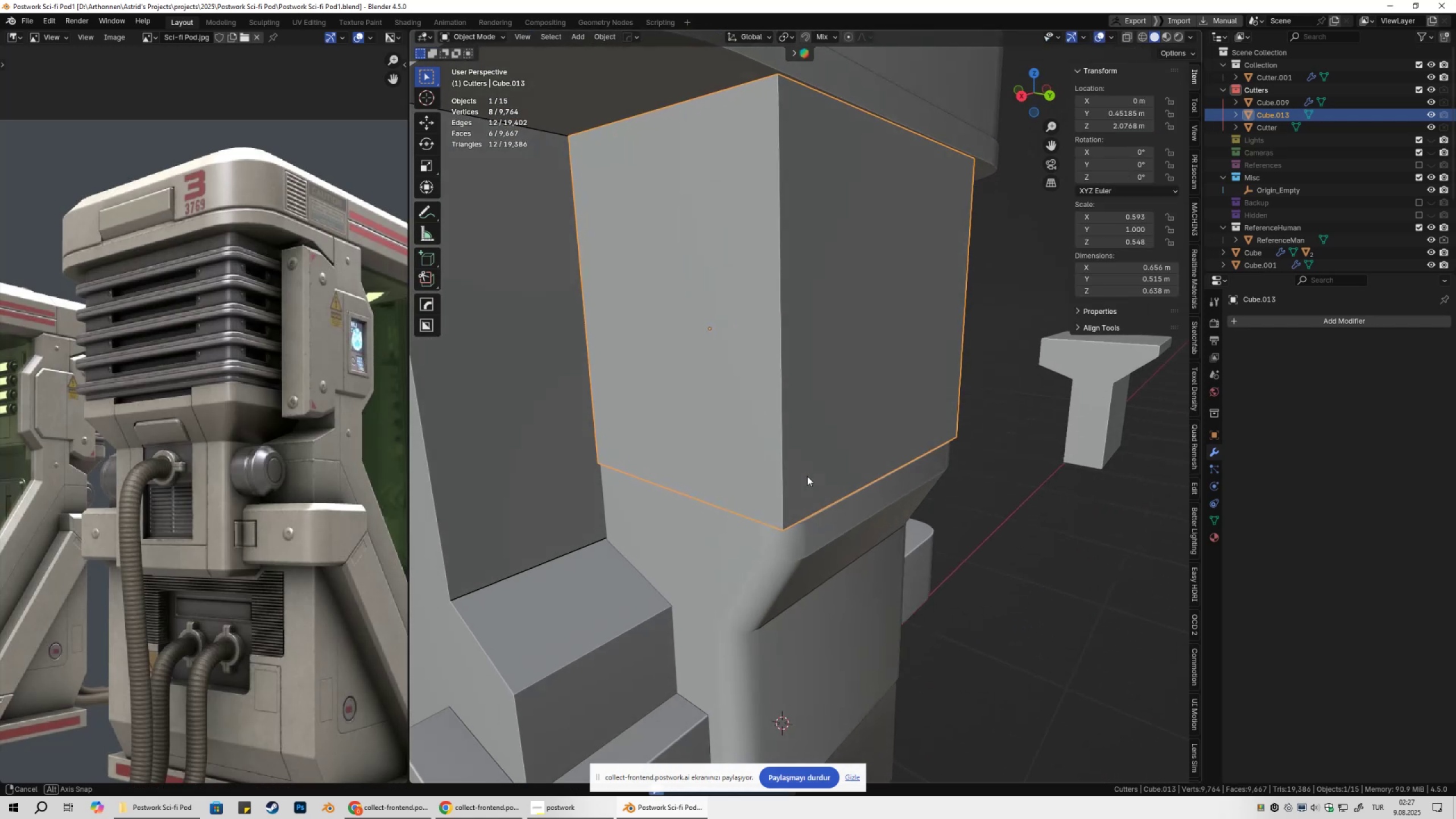 
hold_key(key=ShiftLeft, duration=0.35)
 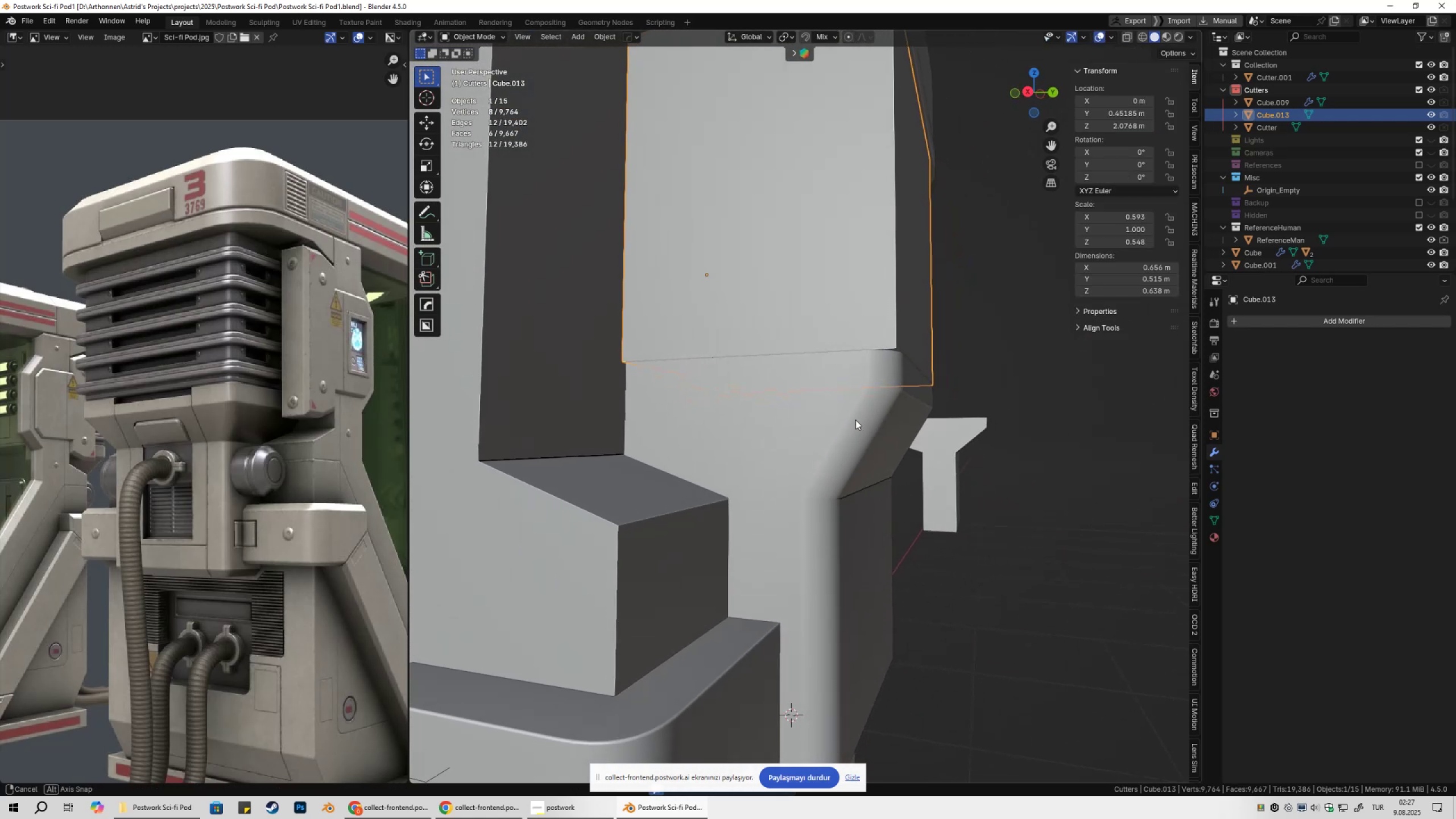 
scroll: coordinate [821, 426], scroll_direction: down, amount: 2.0
 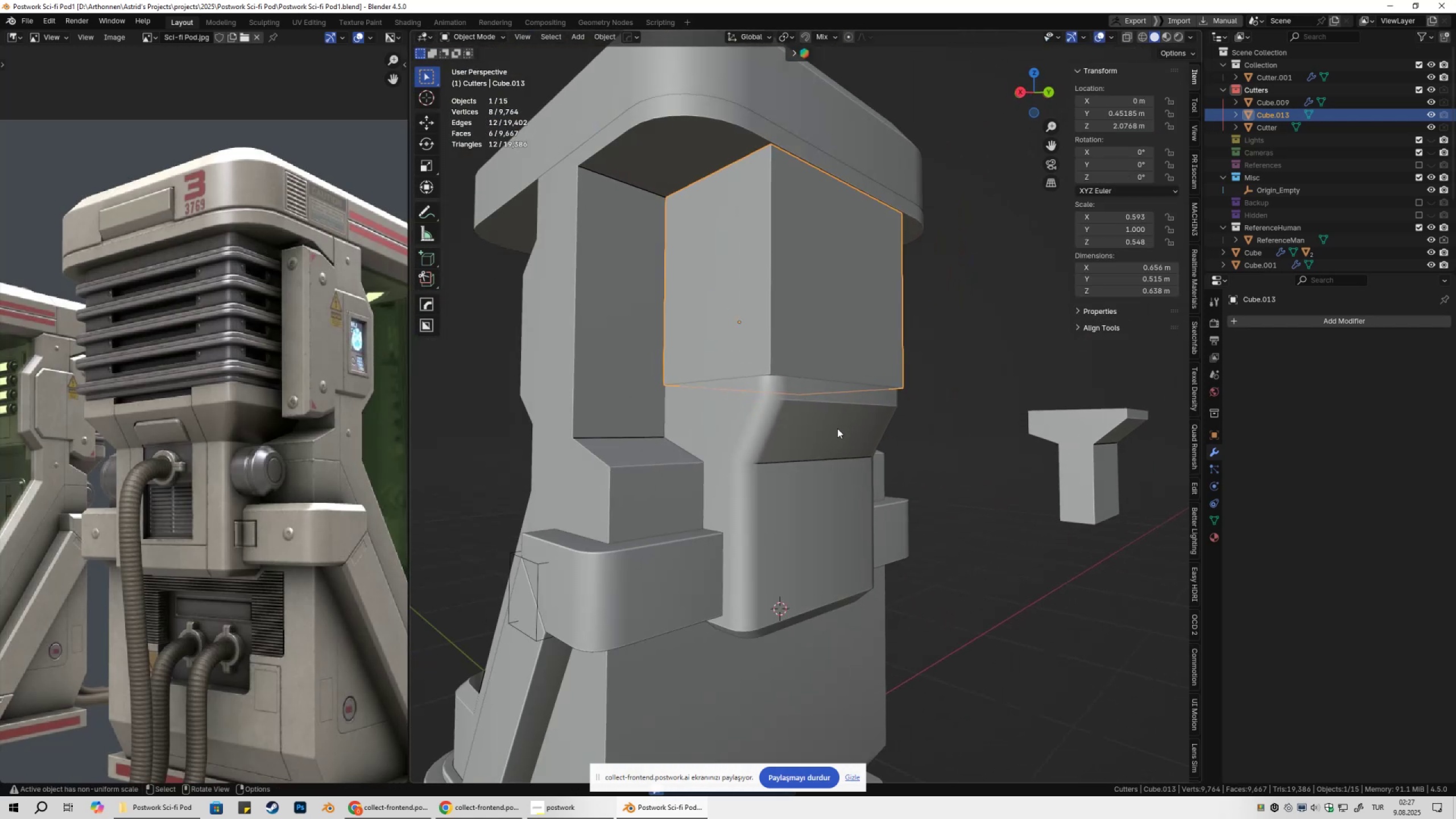 
key(Control+Shift+ControlLeft)
 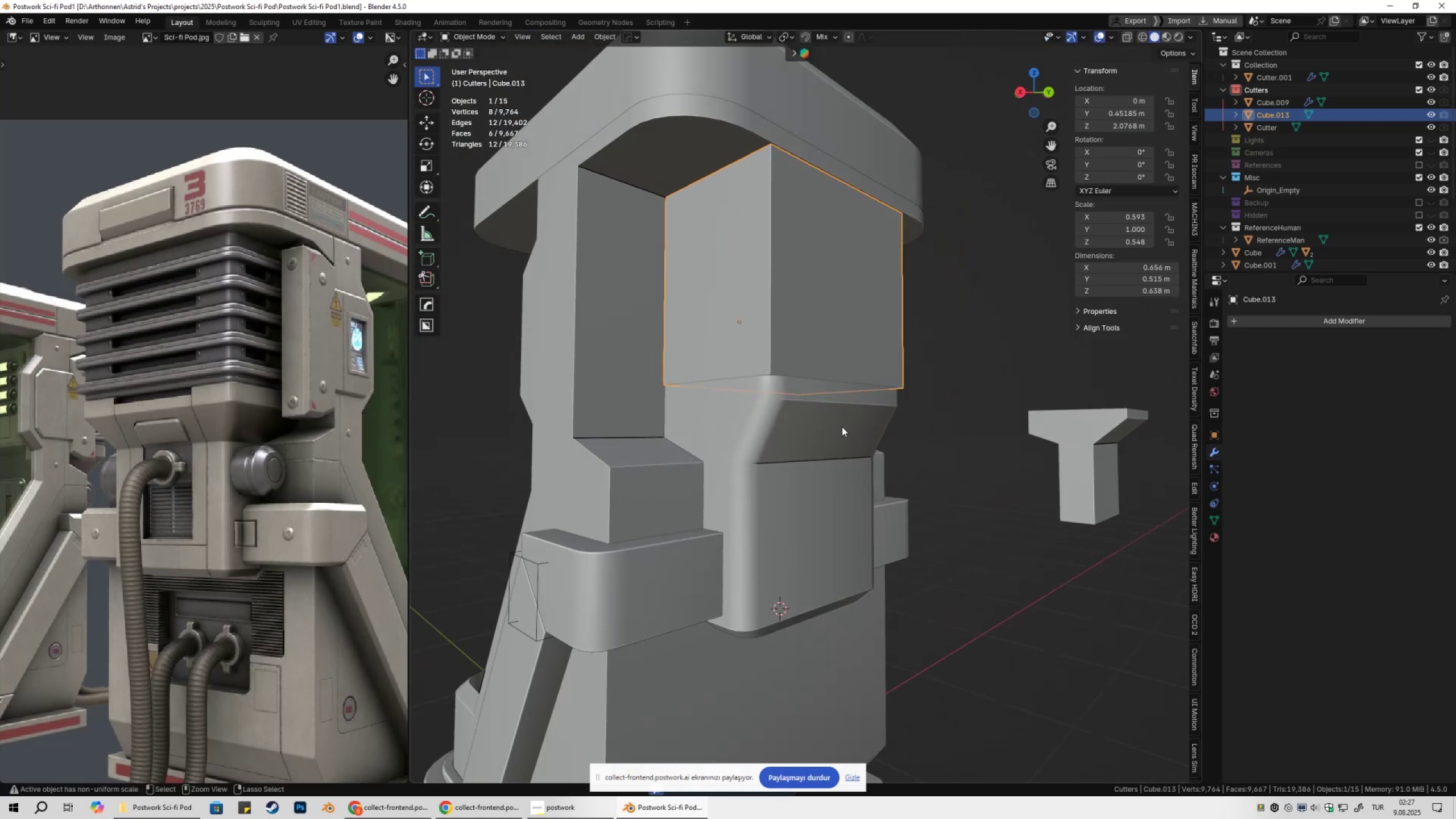 
key(Control+Shift+S)
 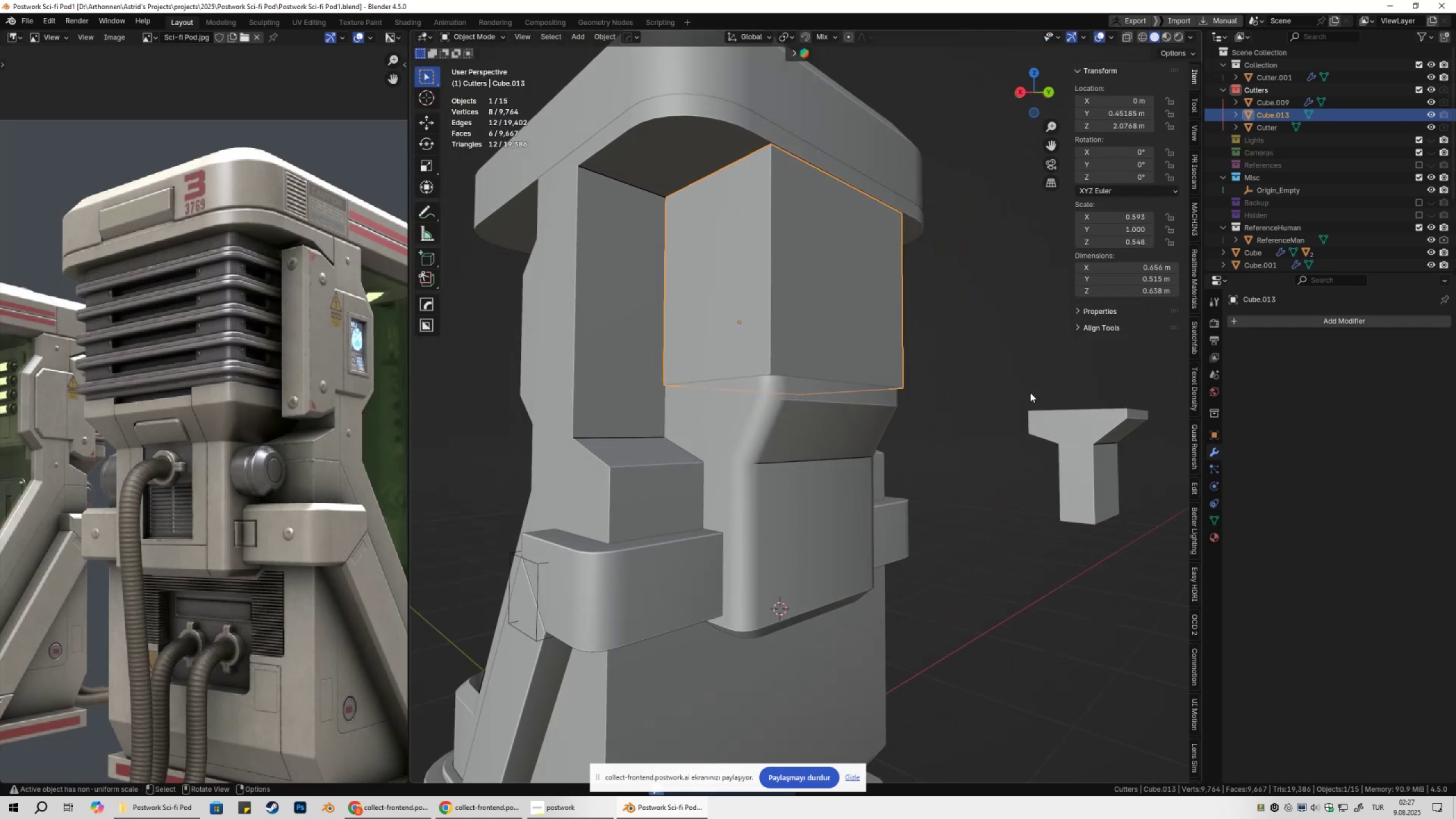 
key(Control+ControlLeft)
 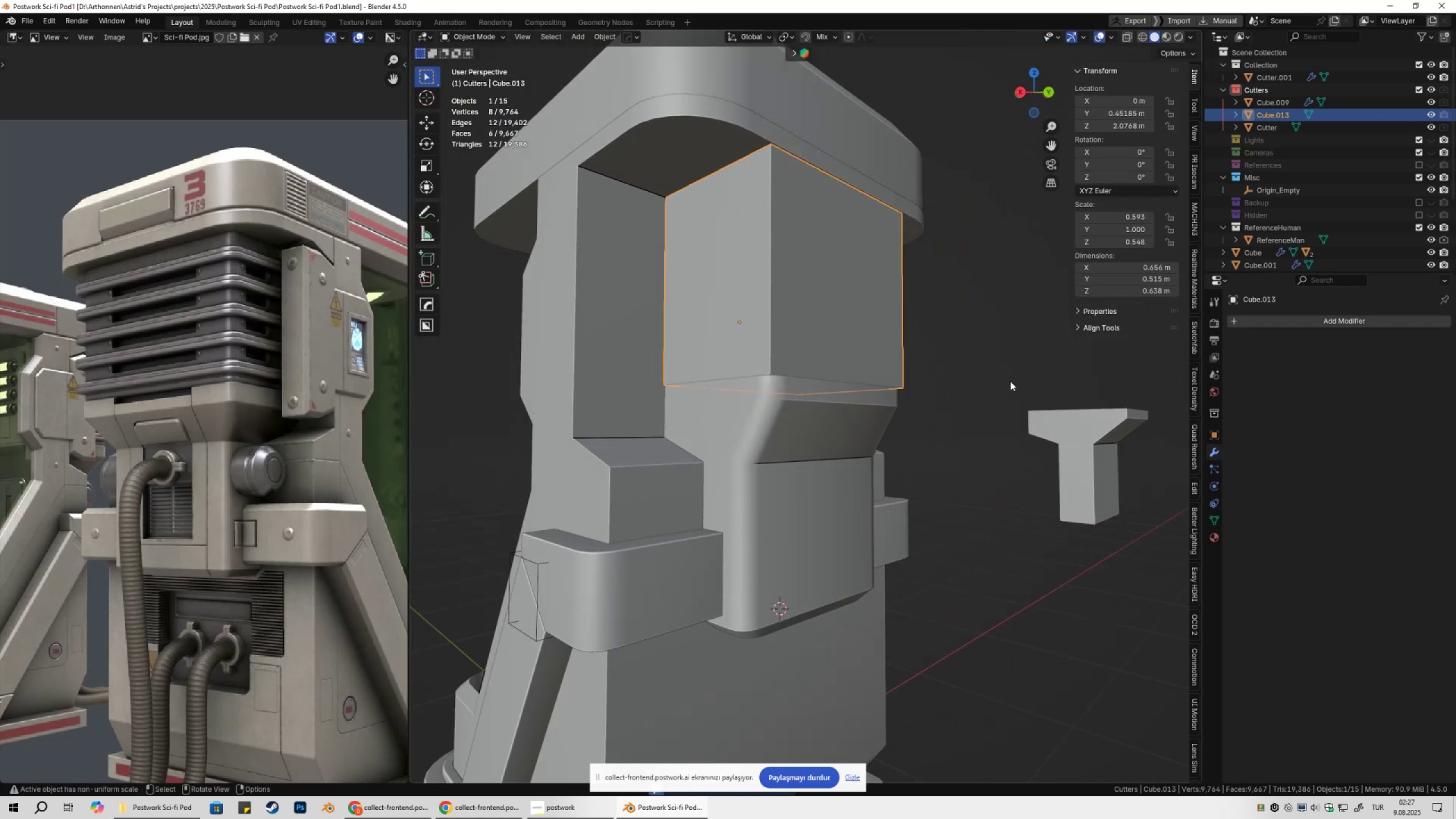 
key(Control+A)
 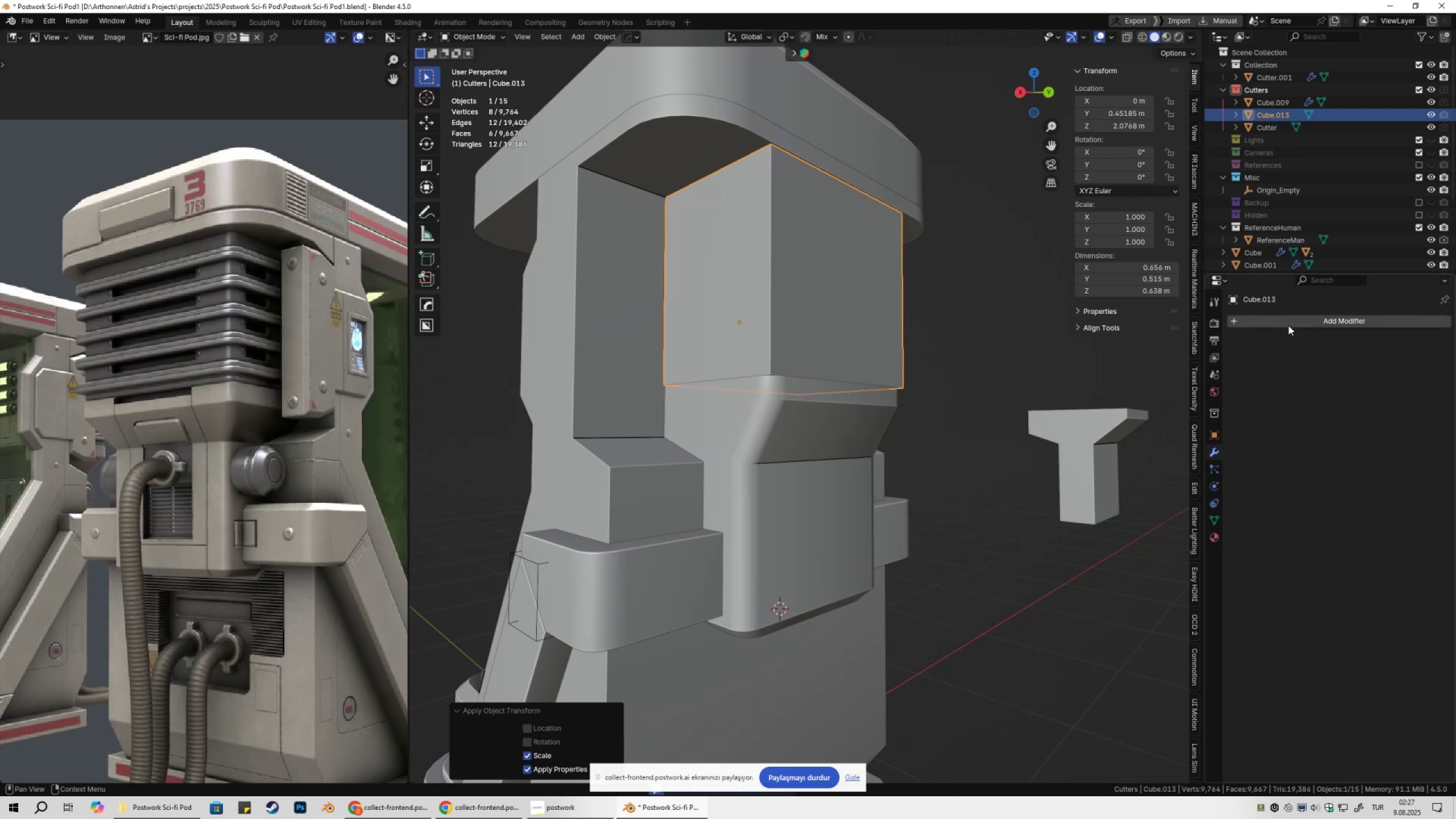 
type(beve)
 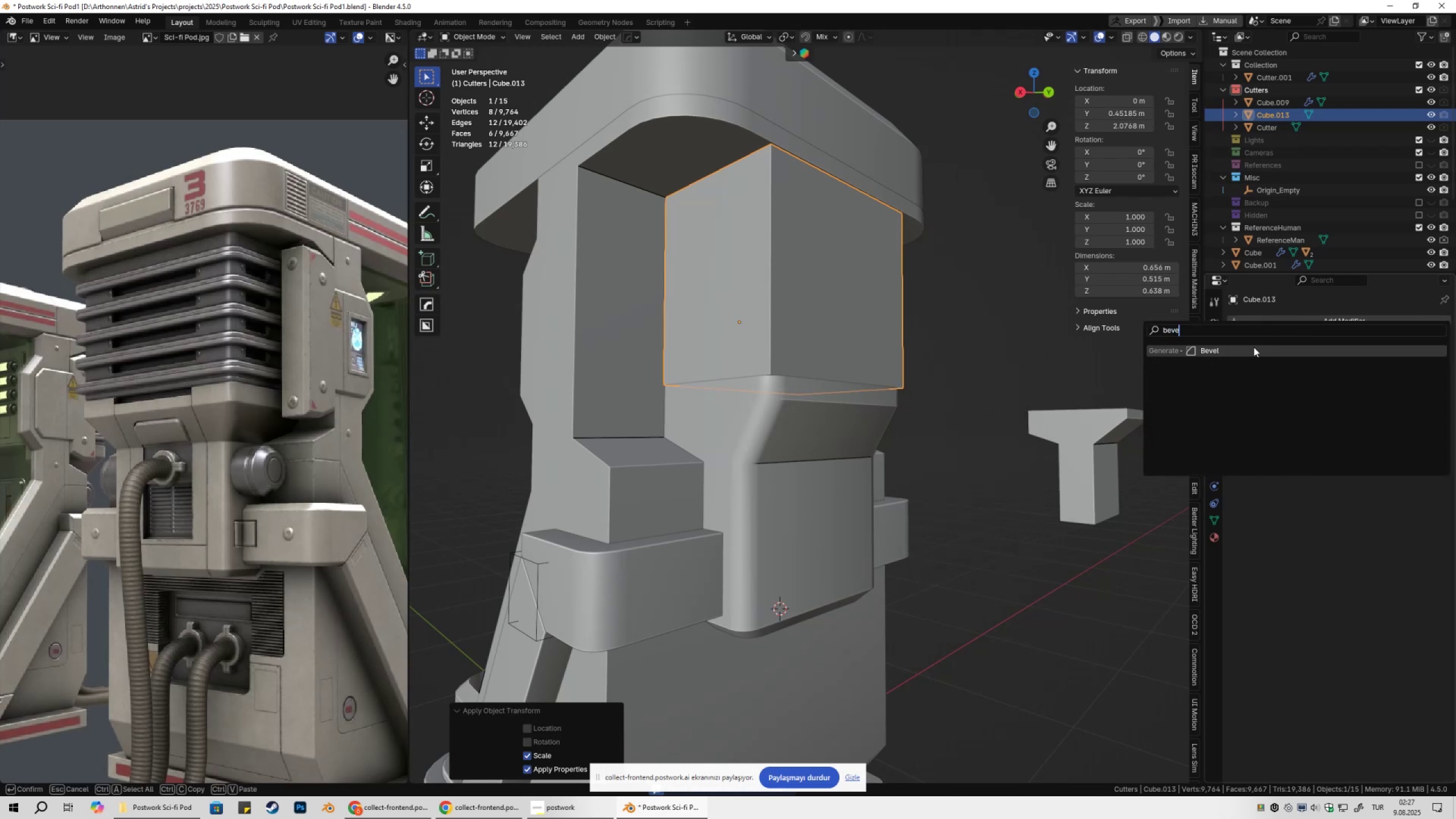 
hold_key(key=ShiftLeft, duration=0.31)
 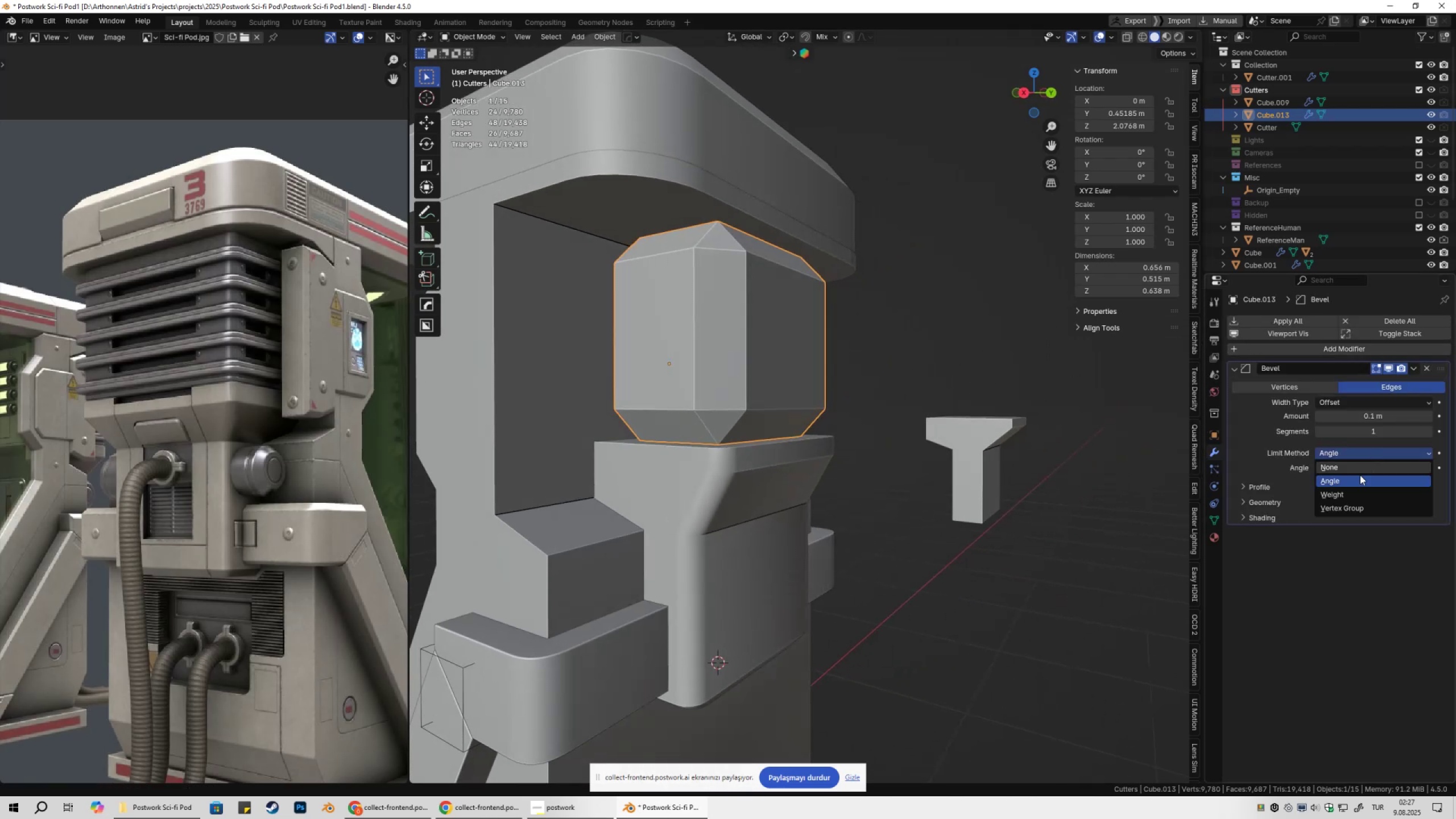 
double_click([1349, 495])
 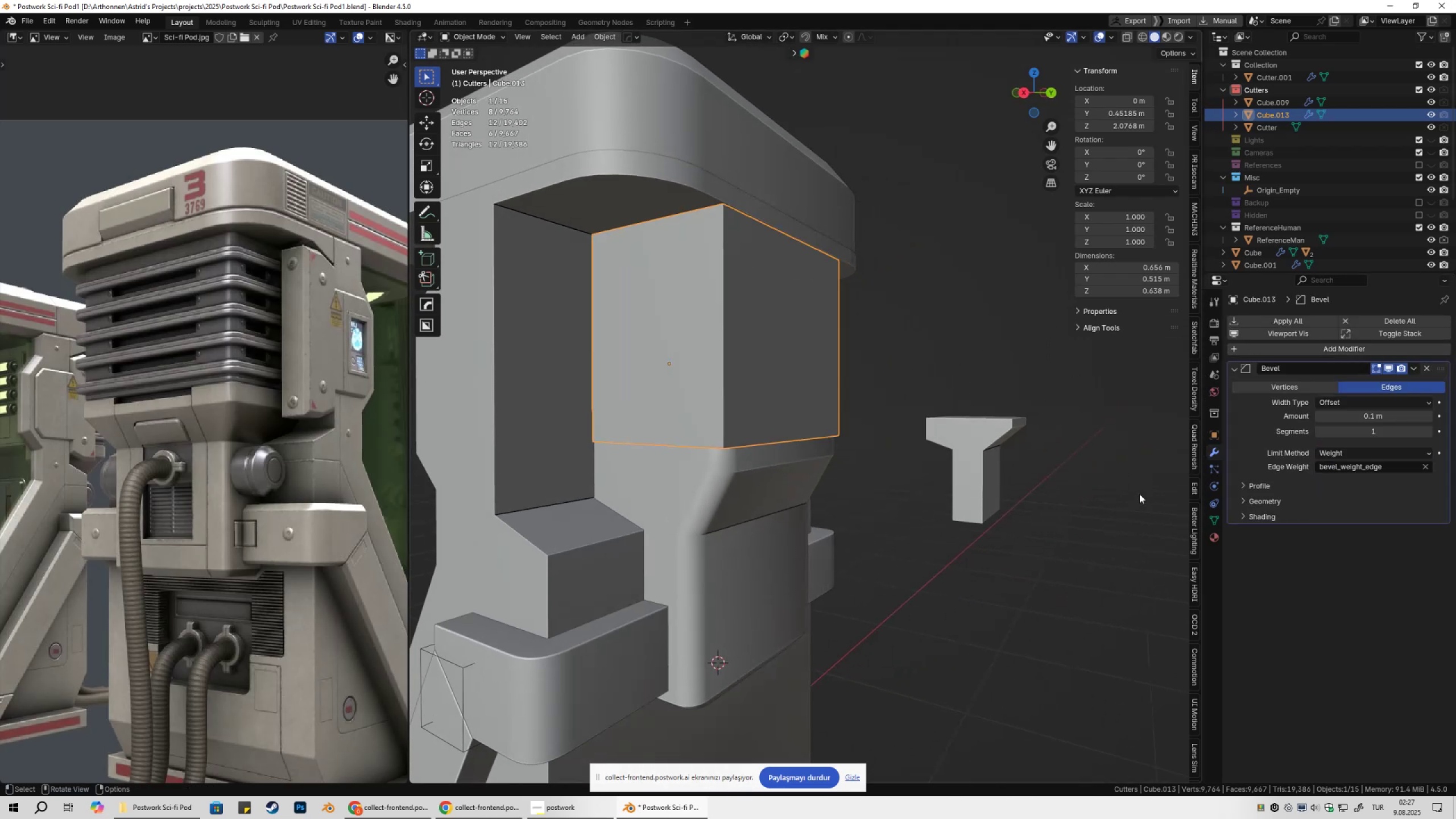 
scroll: coordinate [898, 486], scroll_direction: up, amount: 2.0
 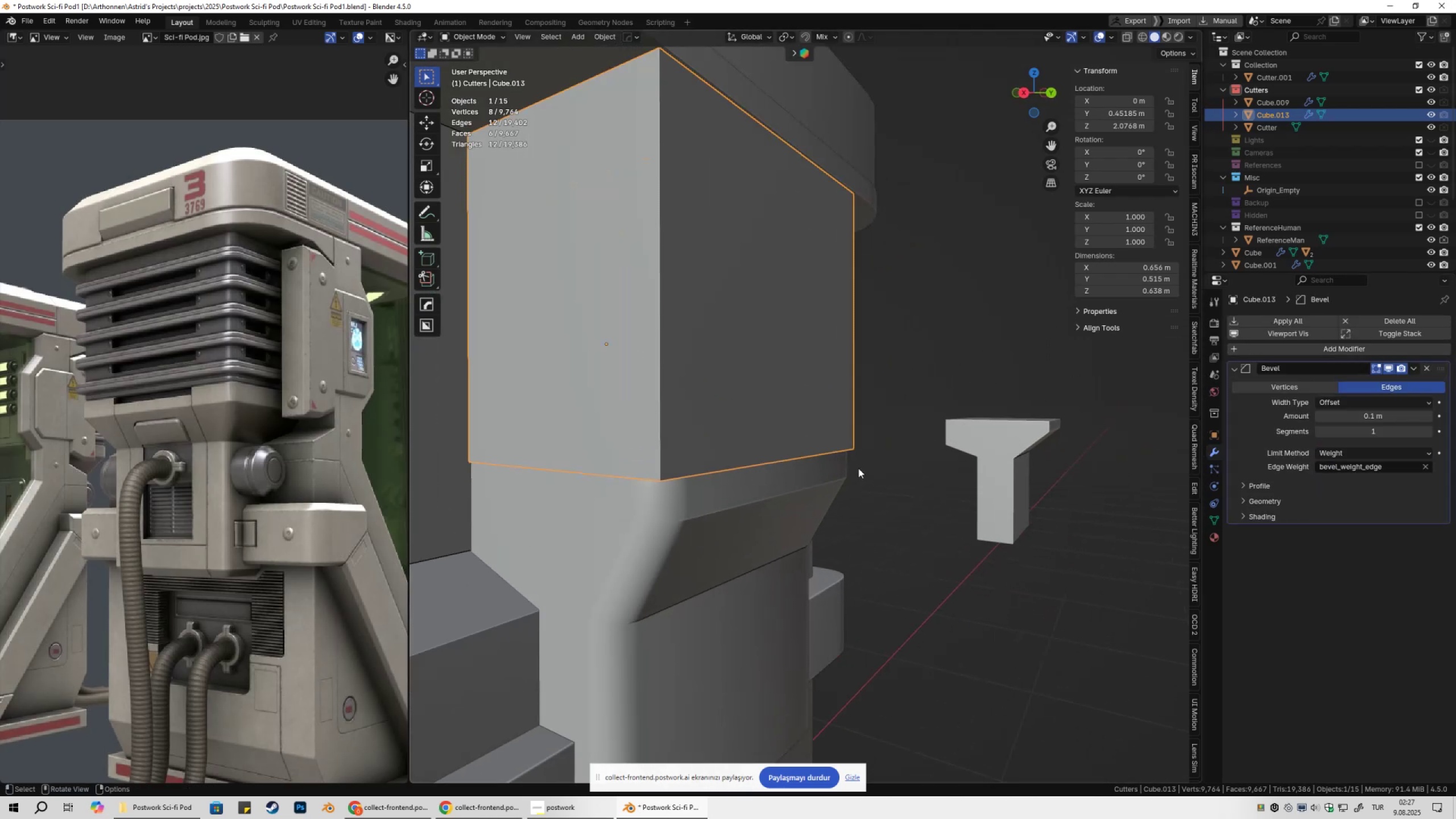 
key(Tab)
 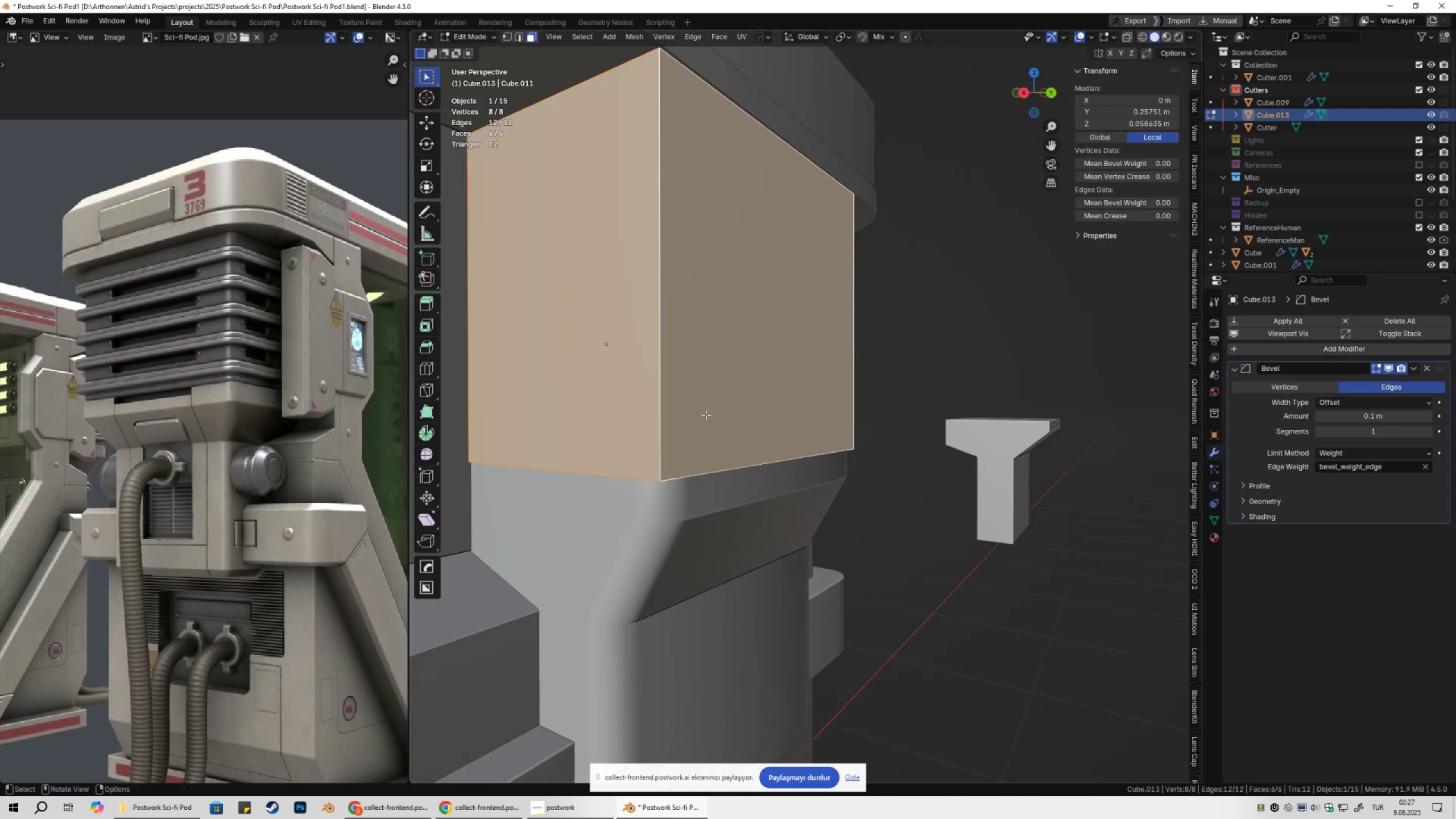 
key(2)
 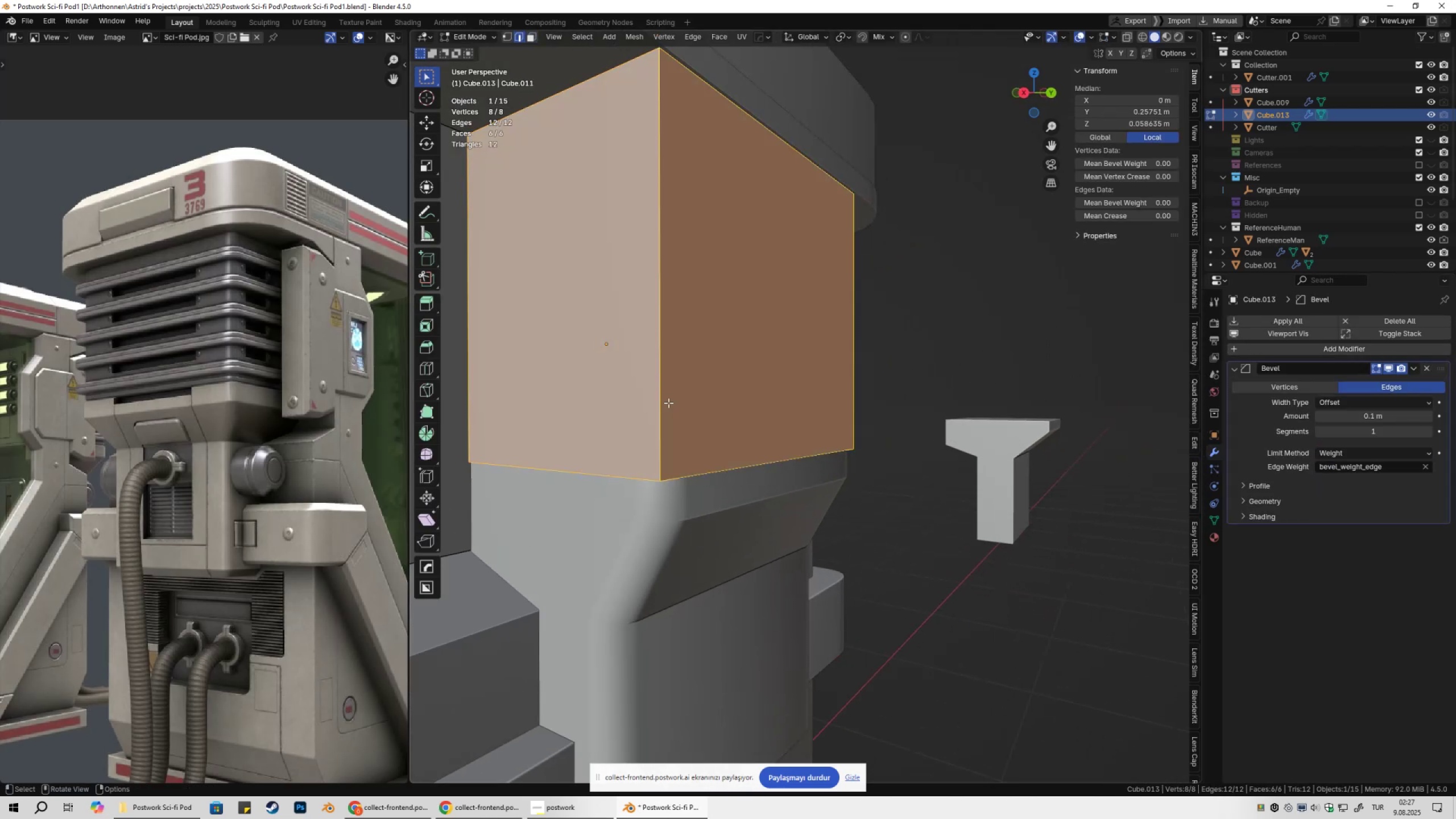 
left_click([668, 403])
 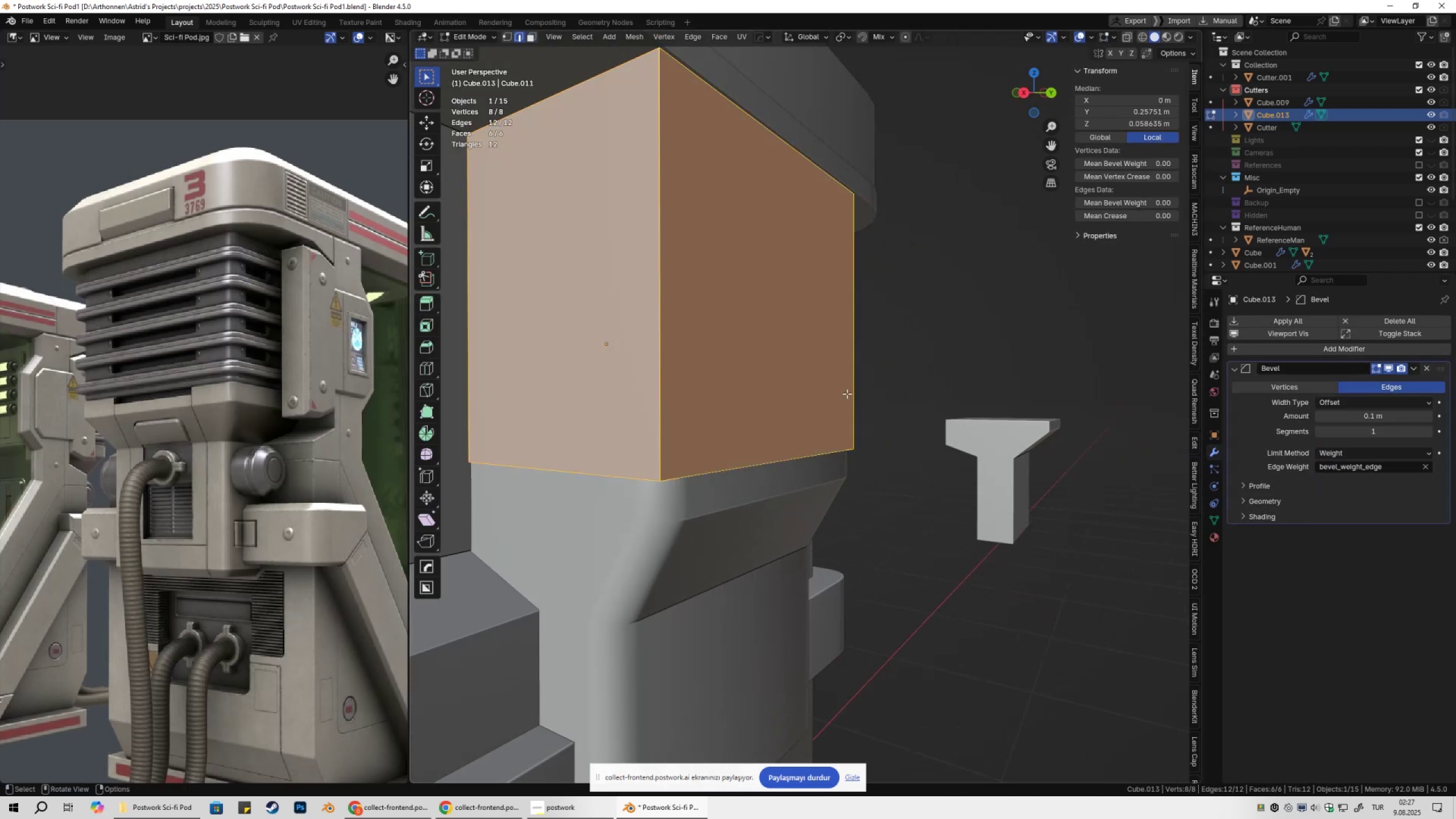 
left_click([849, 394])
 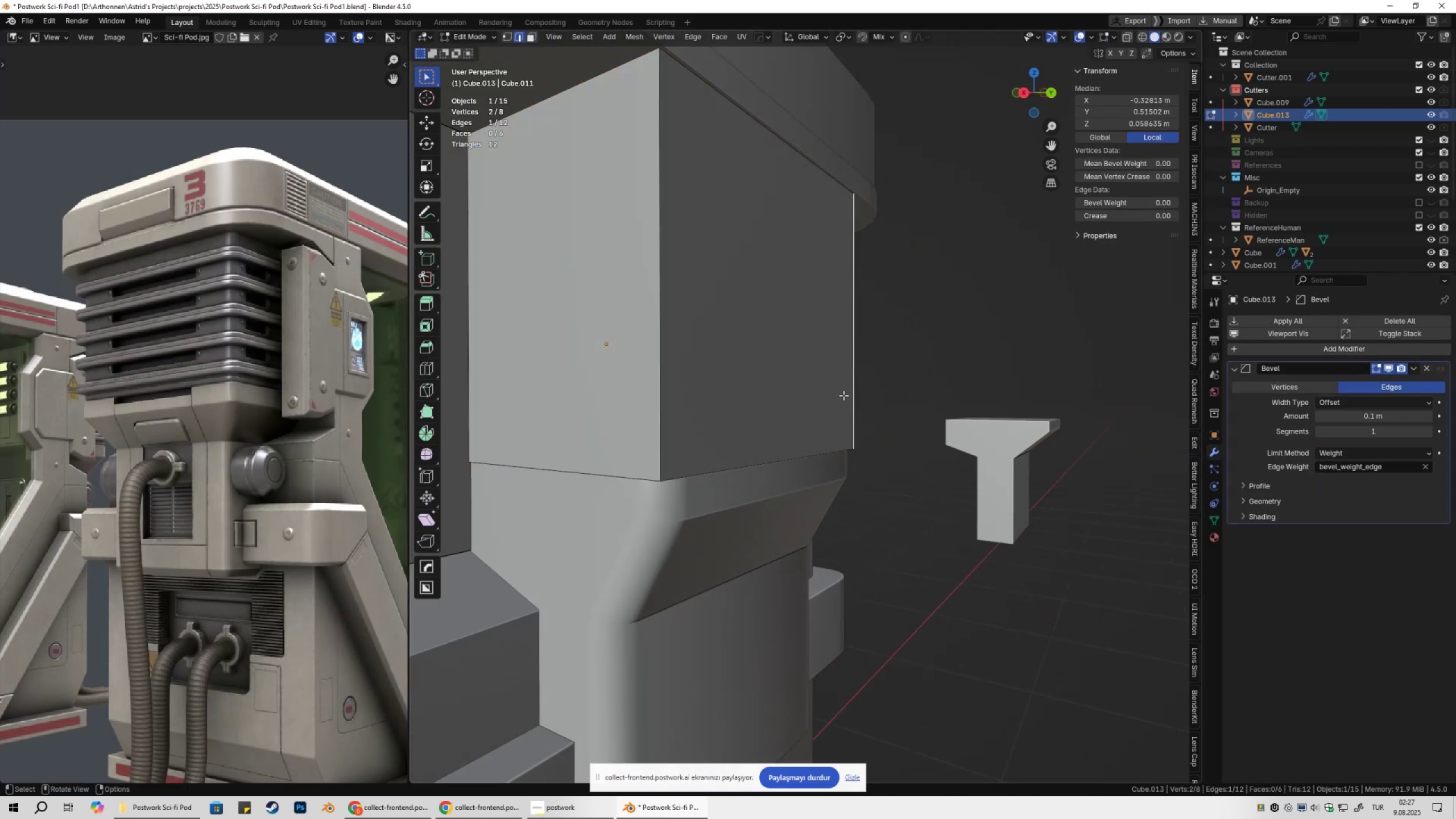 
hold_key(key=ShiftLeft, duration=0.52)
 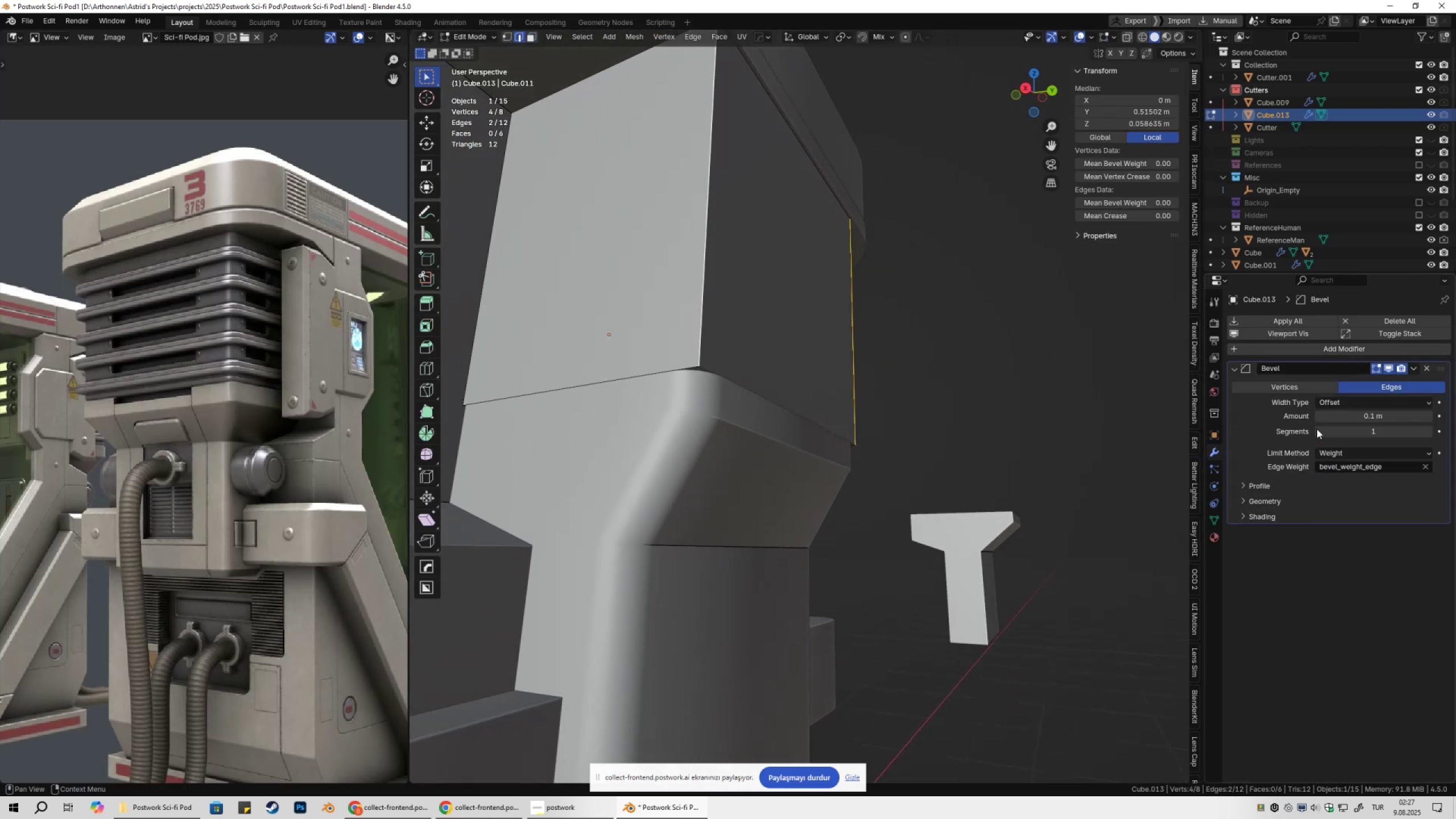 
left_click_drag(start_coordinate=[1429, 435], to_coordinate=[264, 435])
 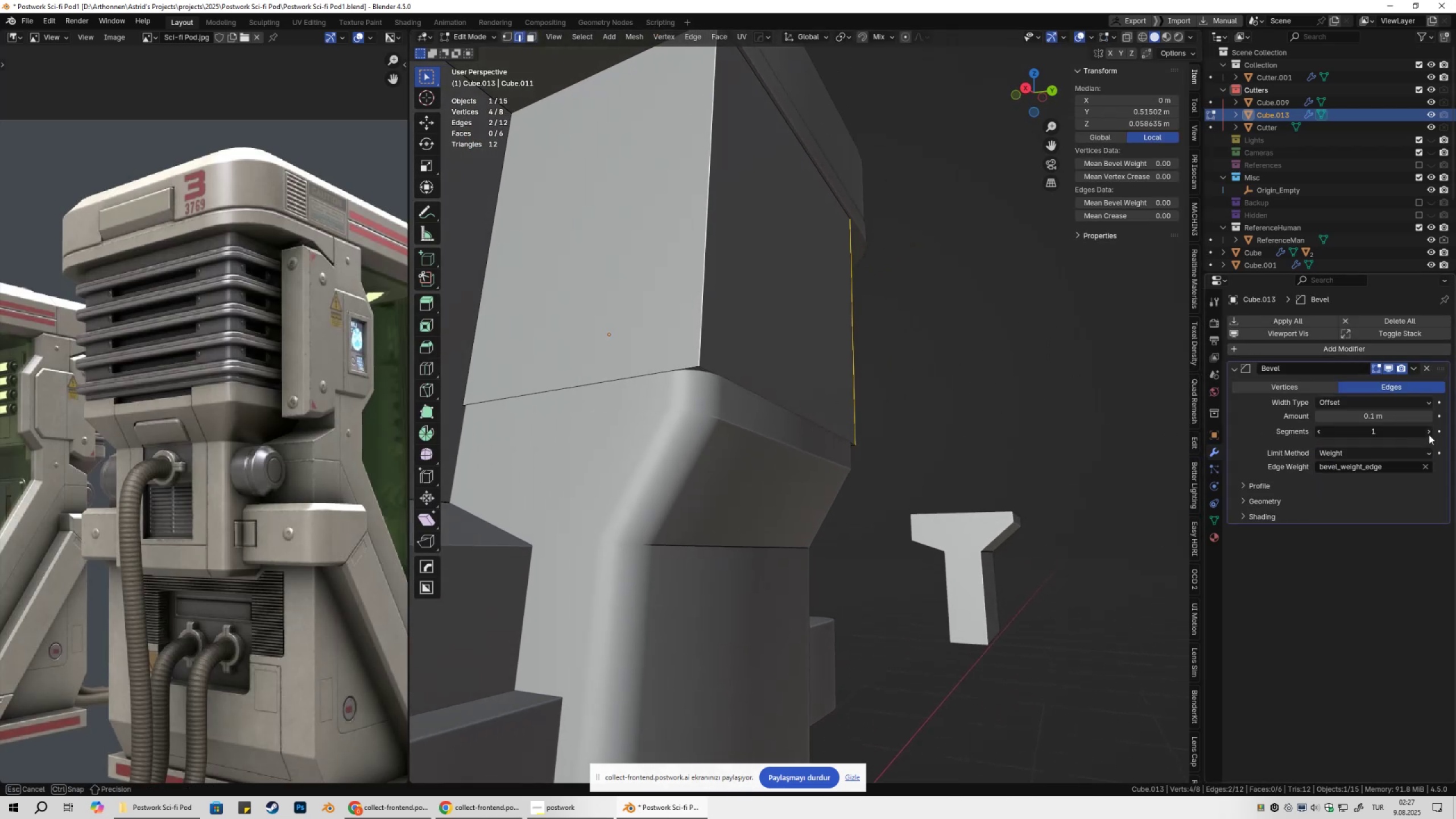 
left_click_drag(start_coordinate=[1429, 435], to_coordinate=[263, 435])
 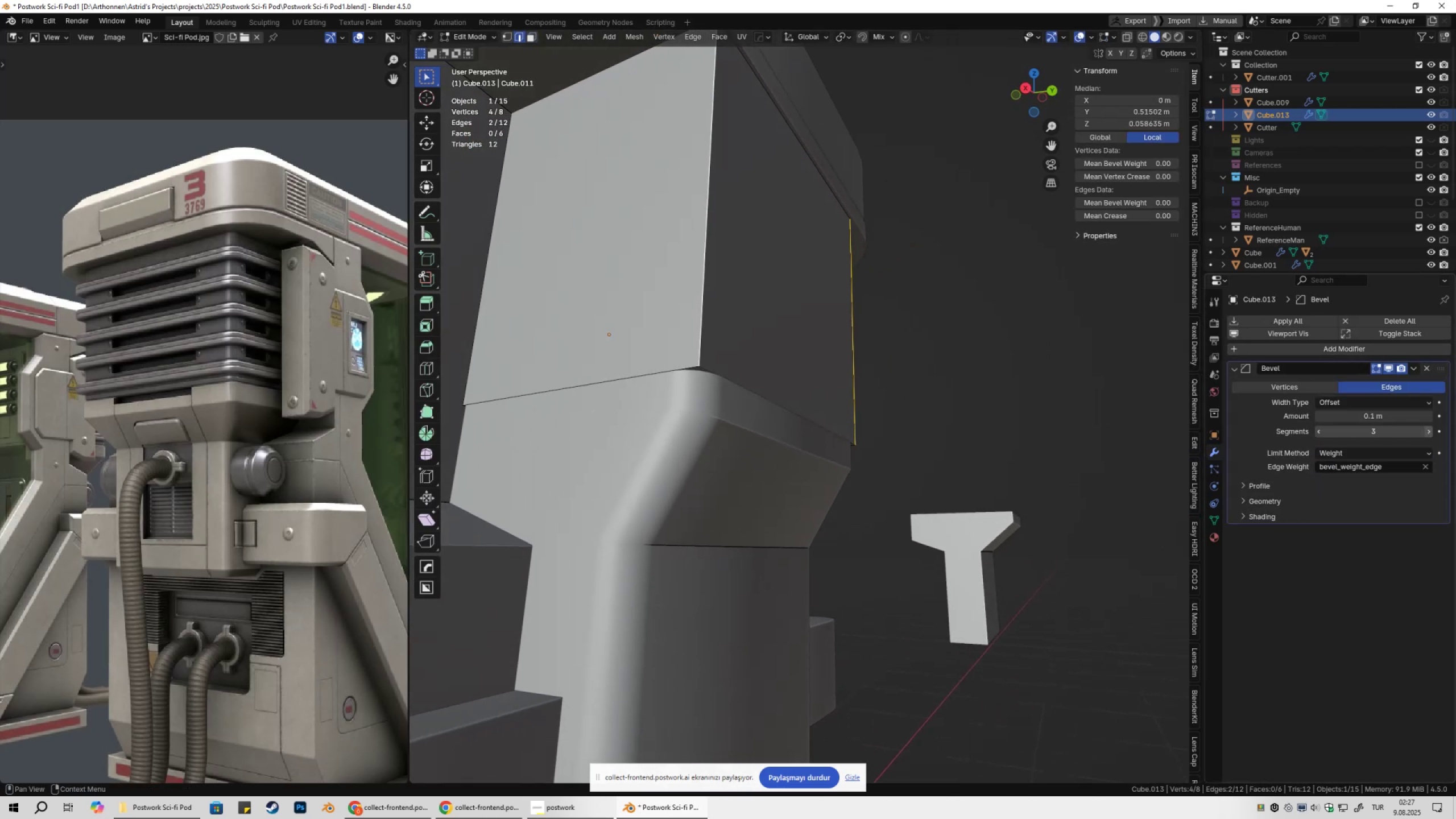 
triple_click([1428, 435])
 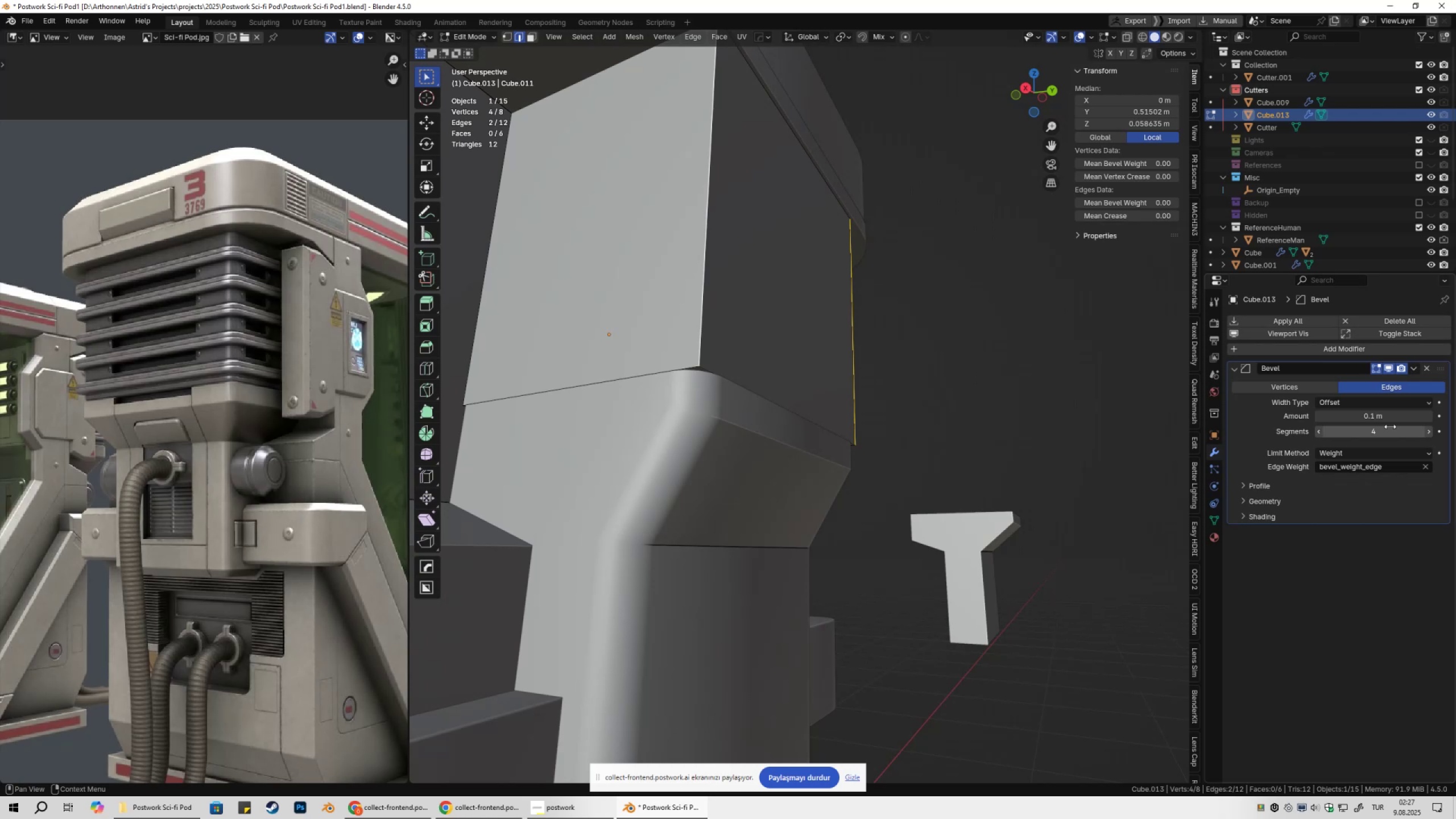 
hold_key(key=ShiftLeft, duration=0.78)
left_click_drag(start_coordinate=[1376, 414], to_coordinate=[232, 418])
 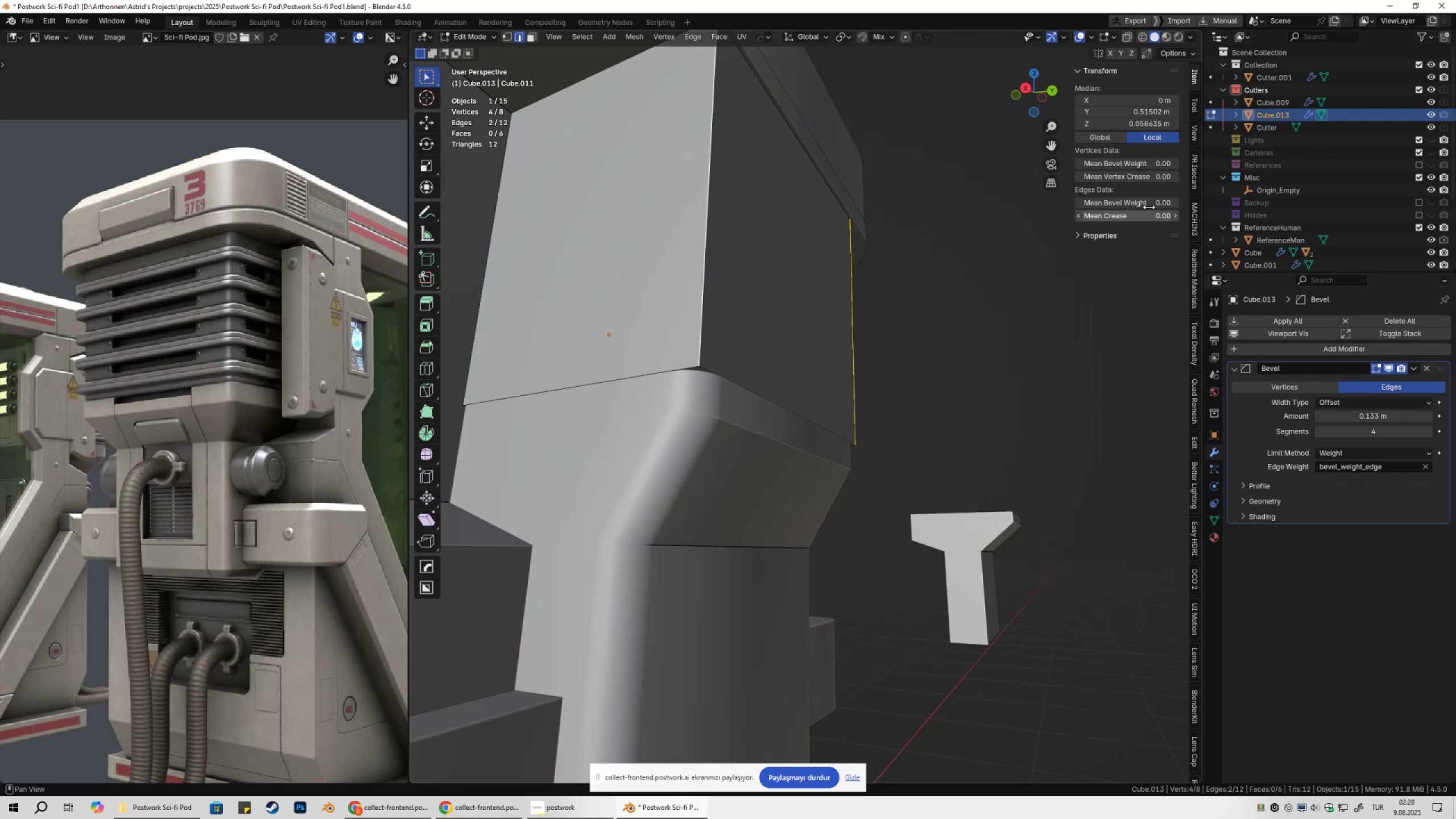 
left_click_drag(start_coordinate=[1148, 206], to_coordinate=[184, 209])
 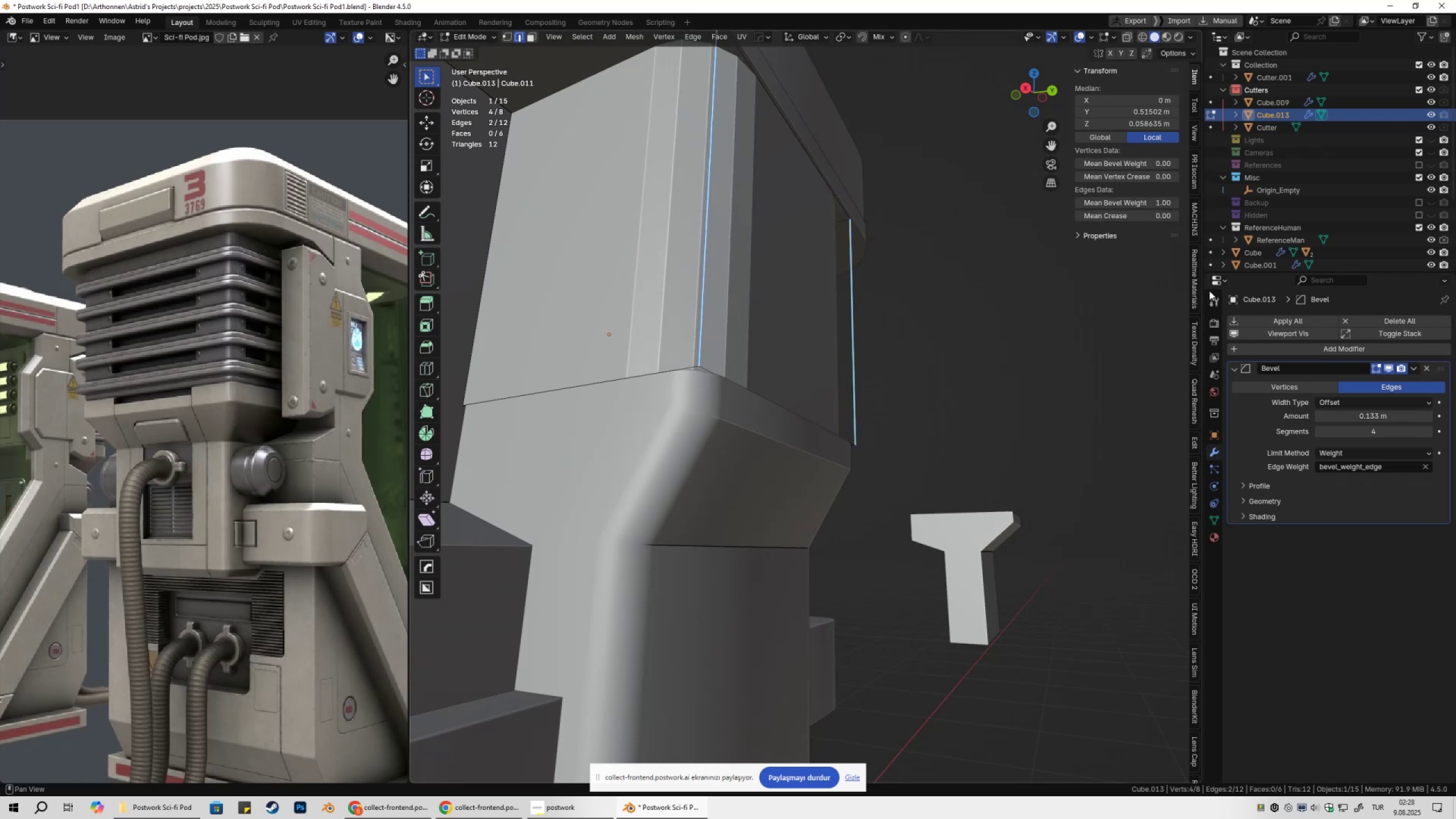 
hold_key(key=ShiftLeft, duration=1.52)
left_click_drag(start_coordinate=[1394, 415], to_coordinate=[177, 416])
 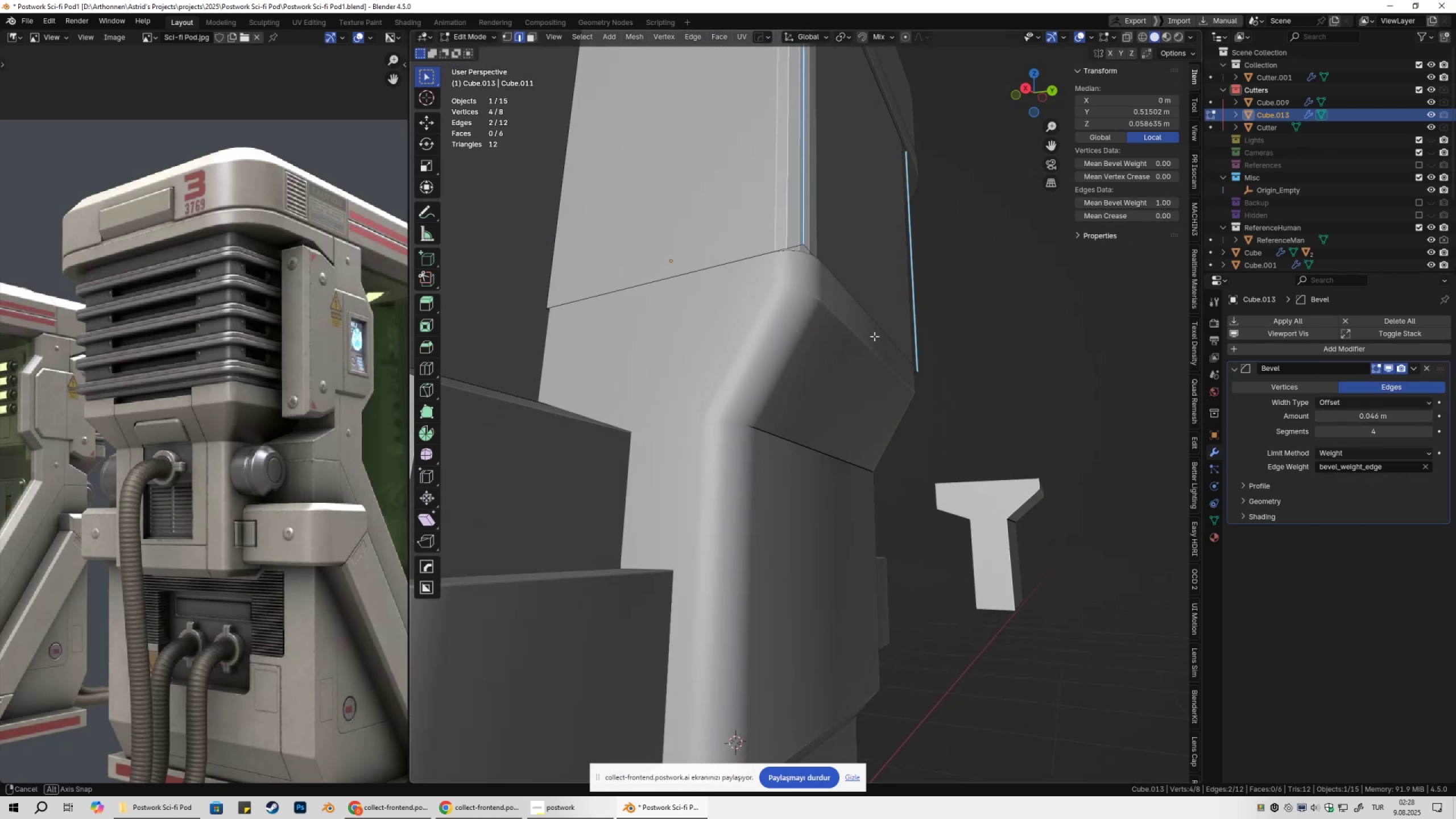 
hold_key(key=ShiftLeft, duration=0.94)
 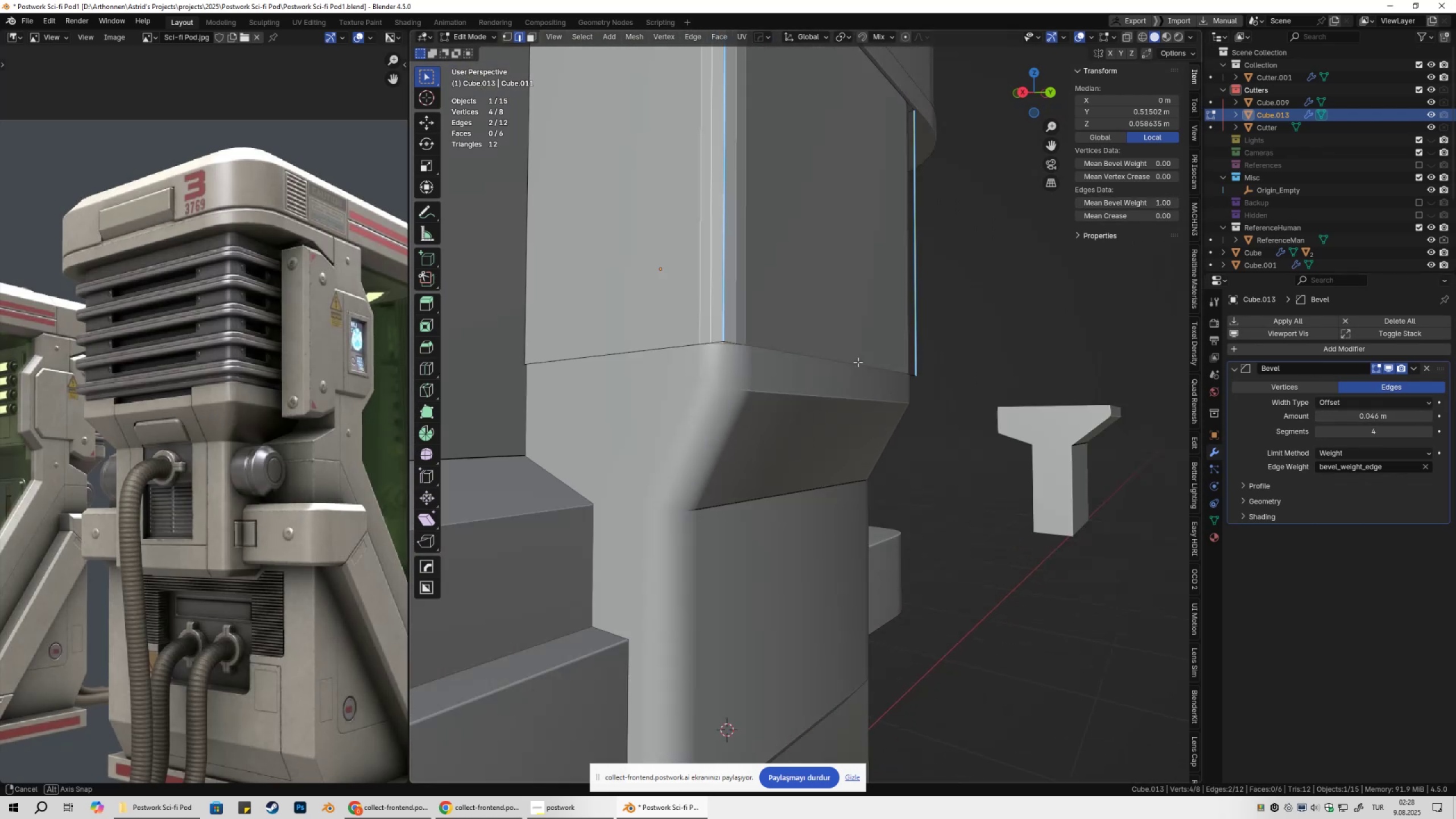 
hold_key(key=ShiftLeft, duration=0.37)
 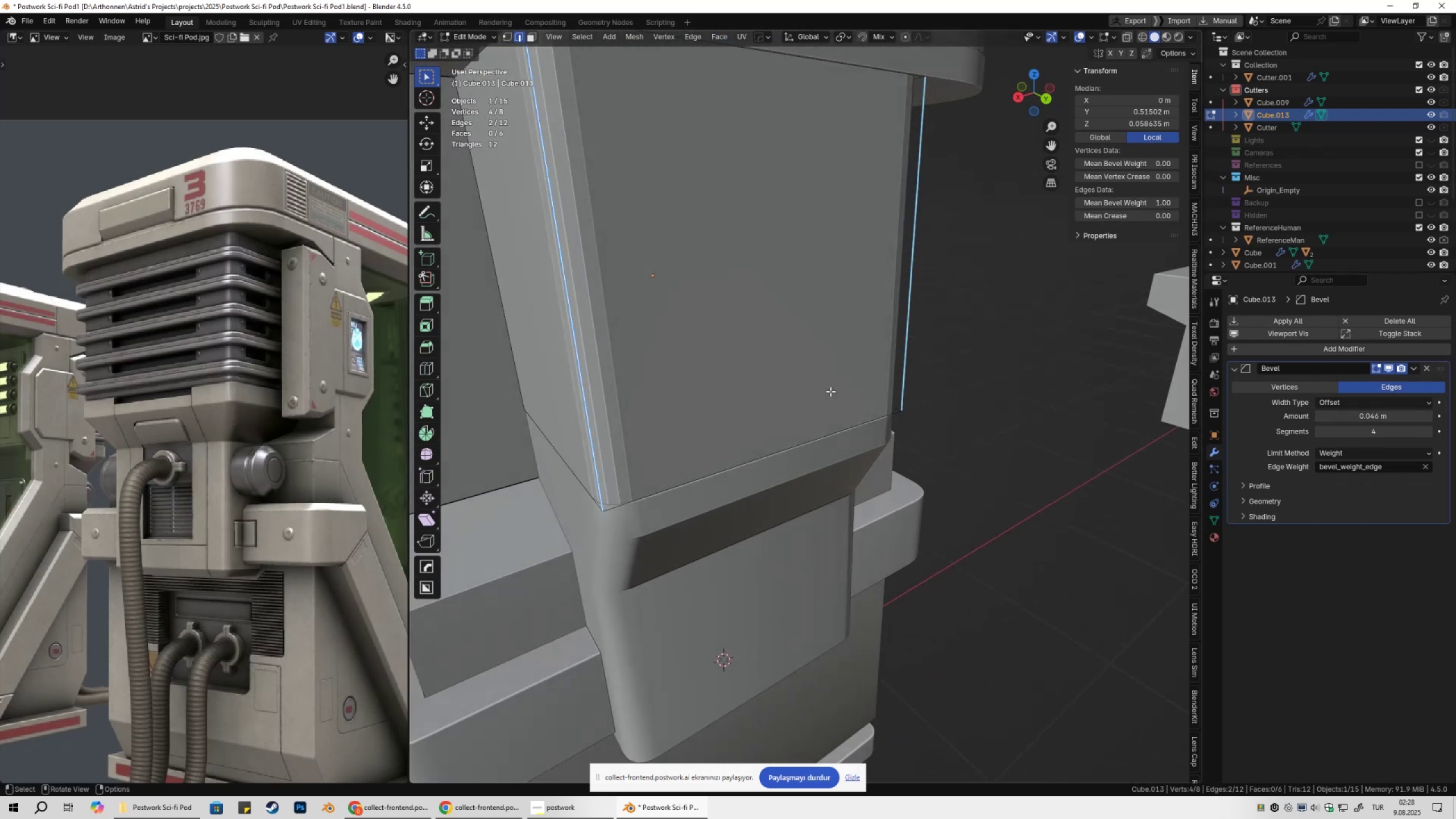 
hold_key(key=ShiftLeft, duration=0.31)
 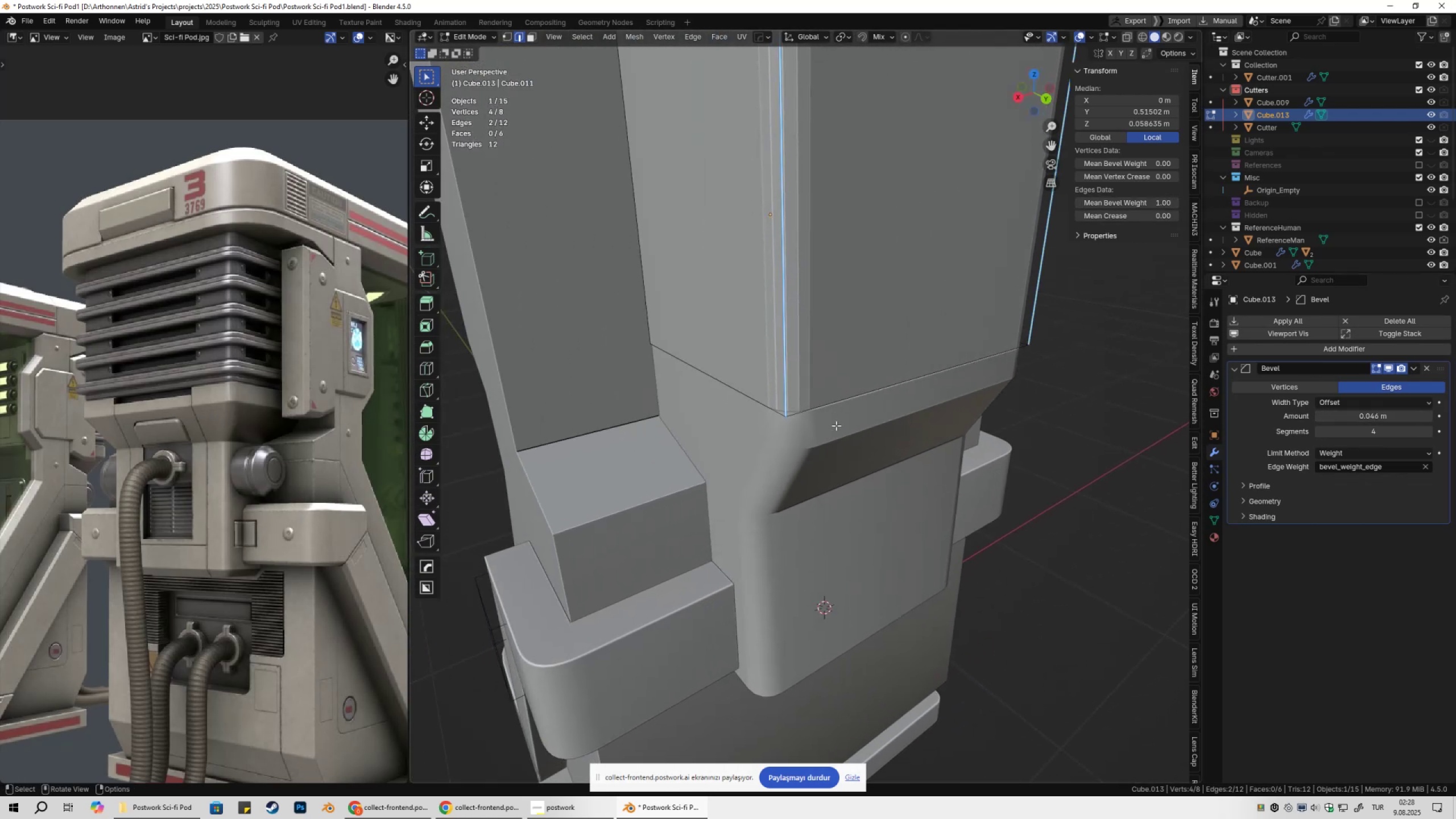 
scroll: coordinate [841, 439], scroll_direction: up, amount: 2.0
 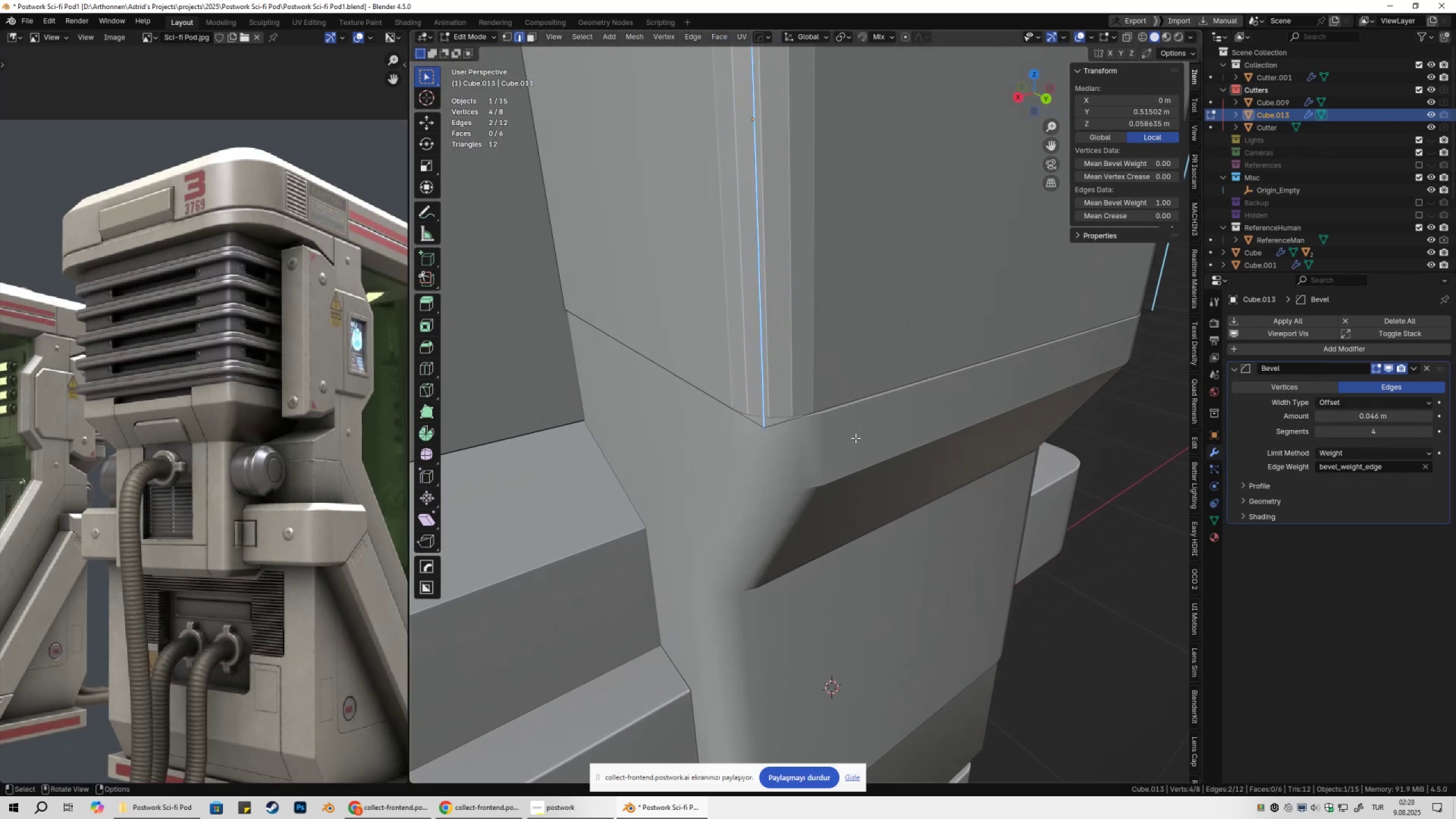 
key(Tab)
 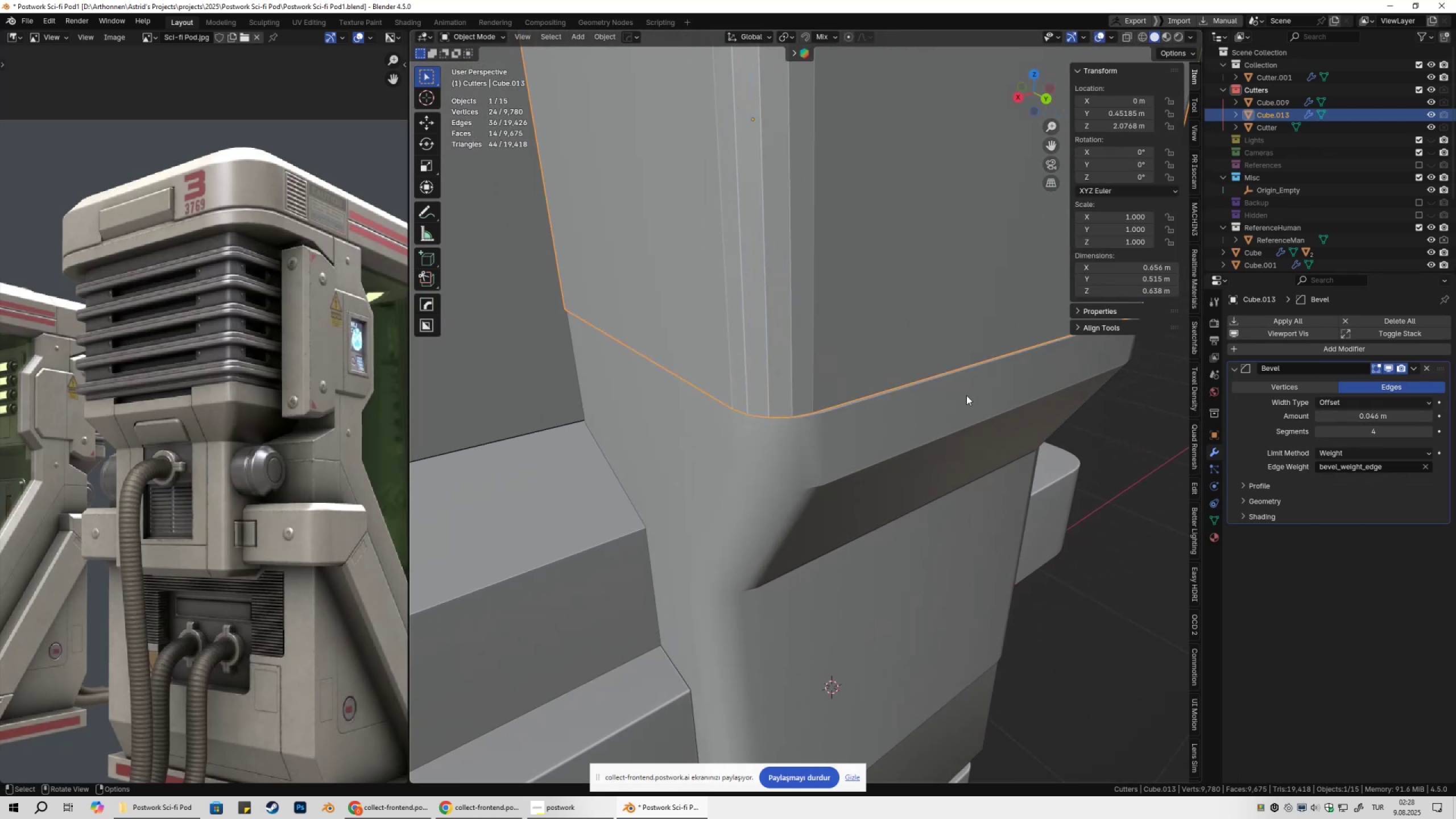 
right_click([966, 395])
 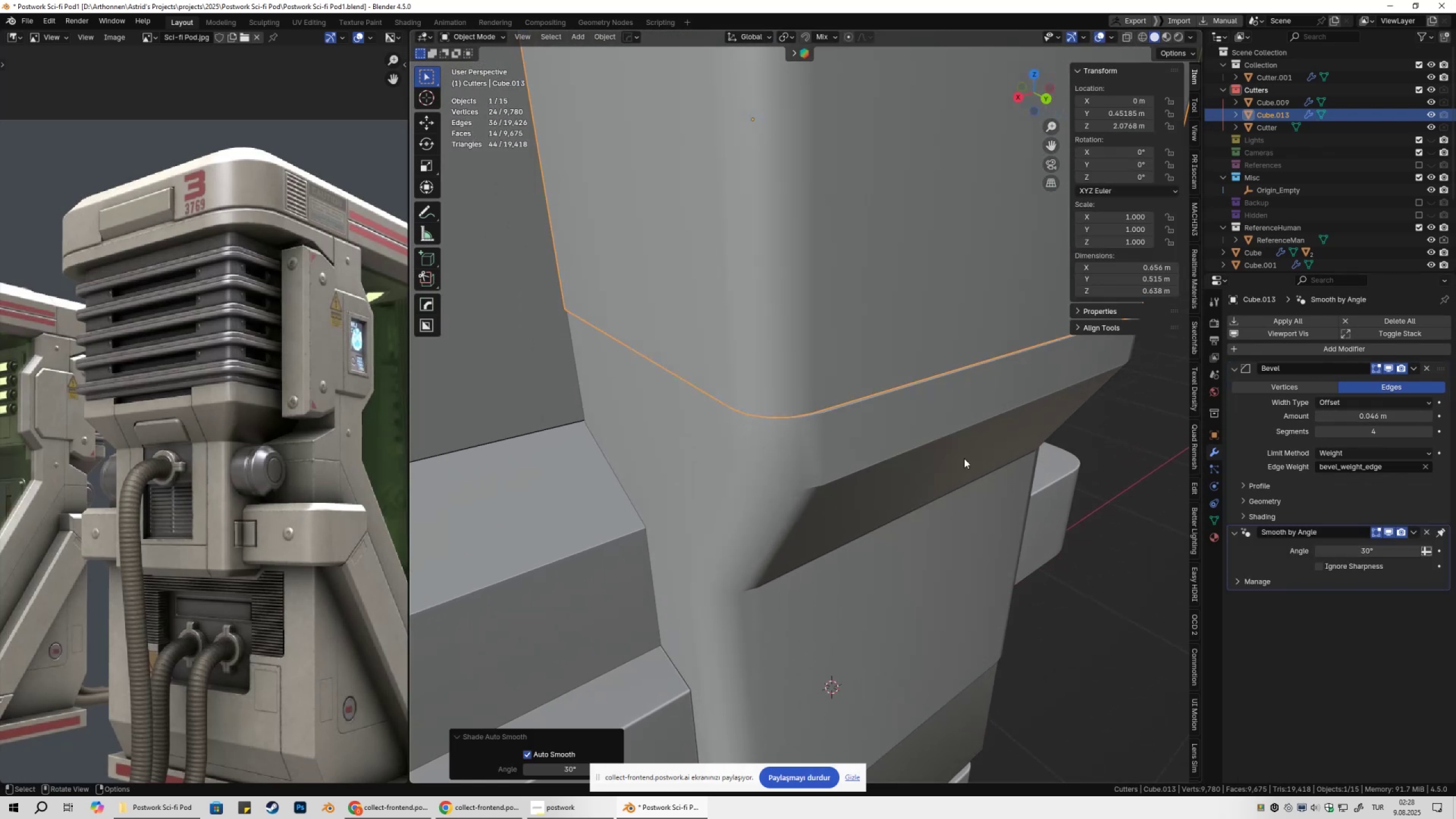 
double_click([965, 473])
 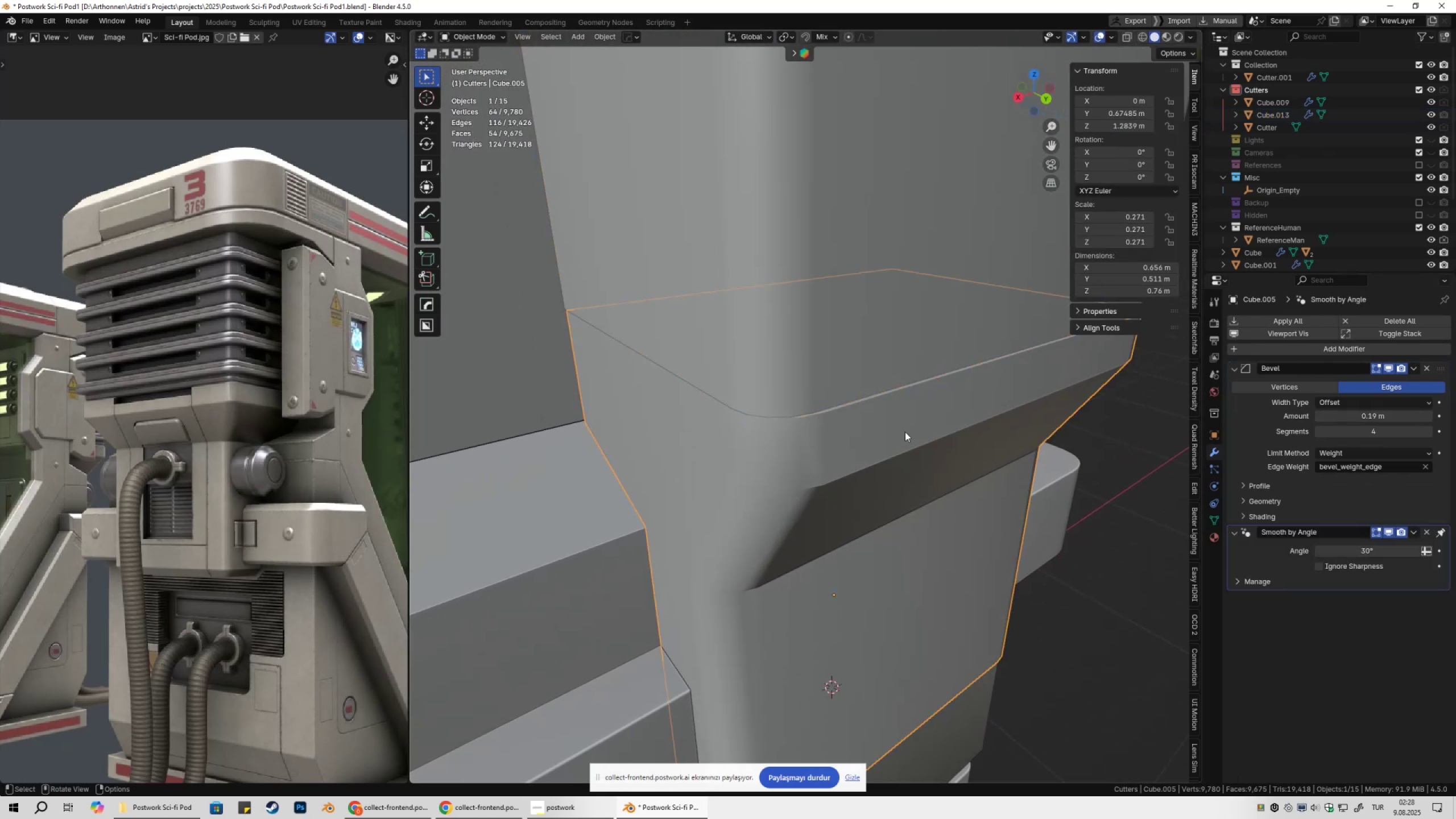 
left_click([883, 348])
 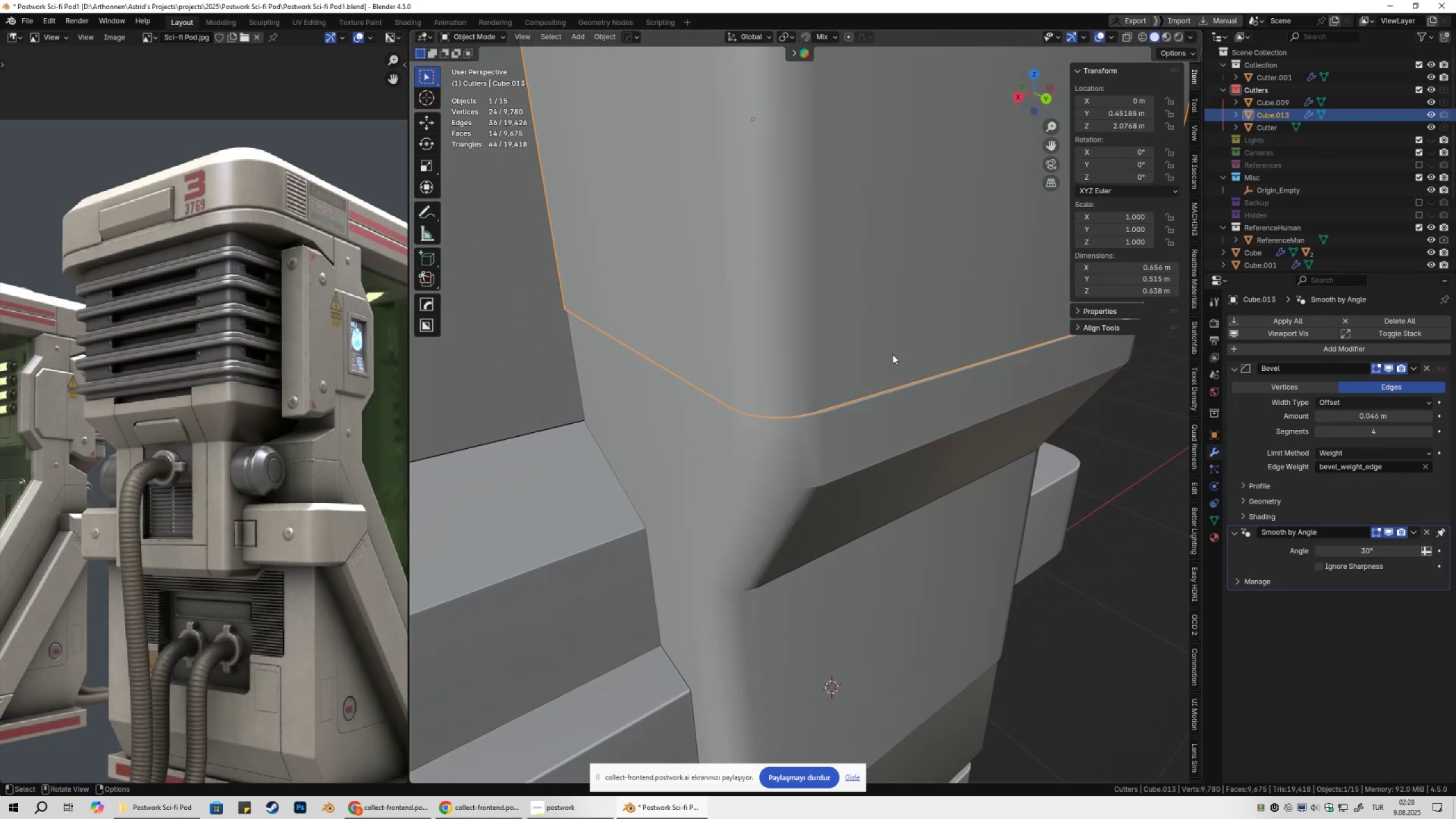 
key(Shift+ShiftLeft)
 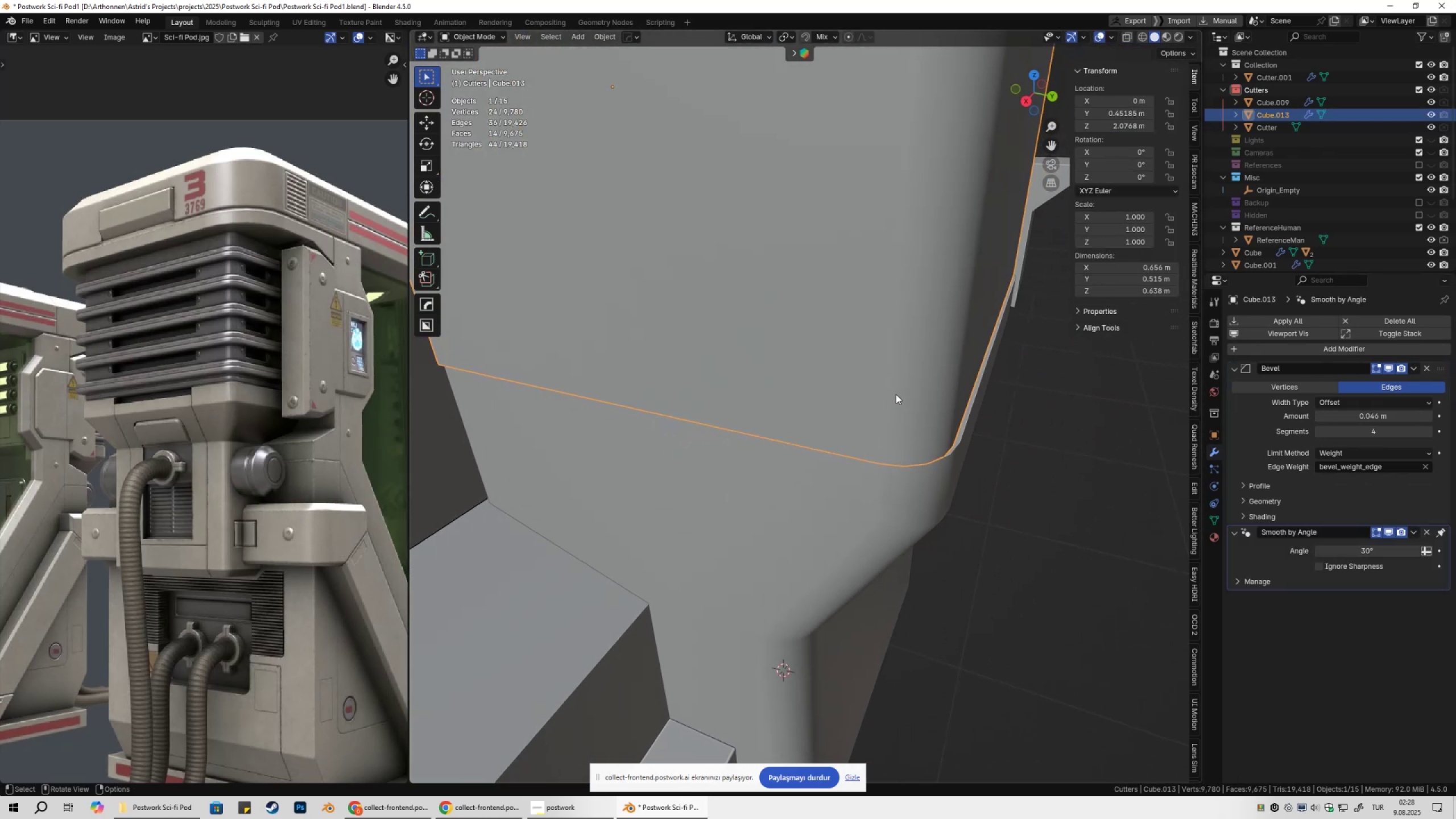 
hold_key(key=ShiftLeft, duration=0.34)
 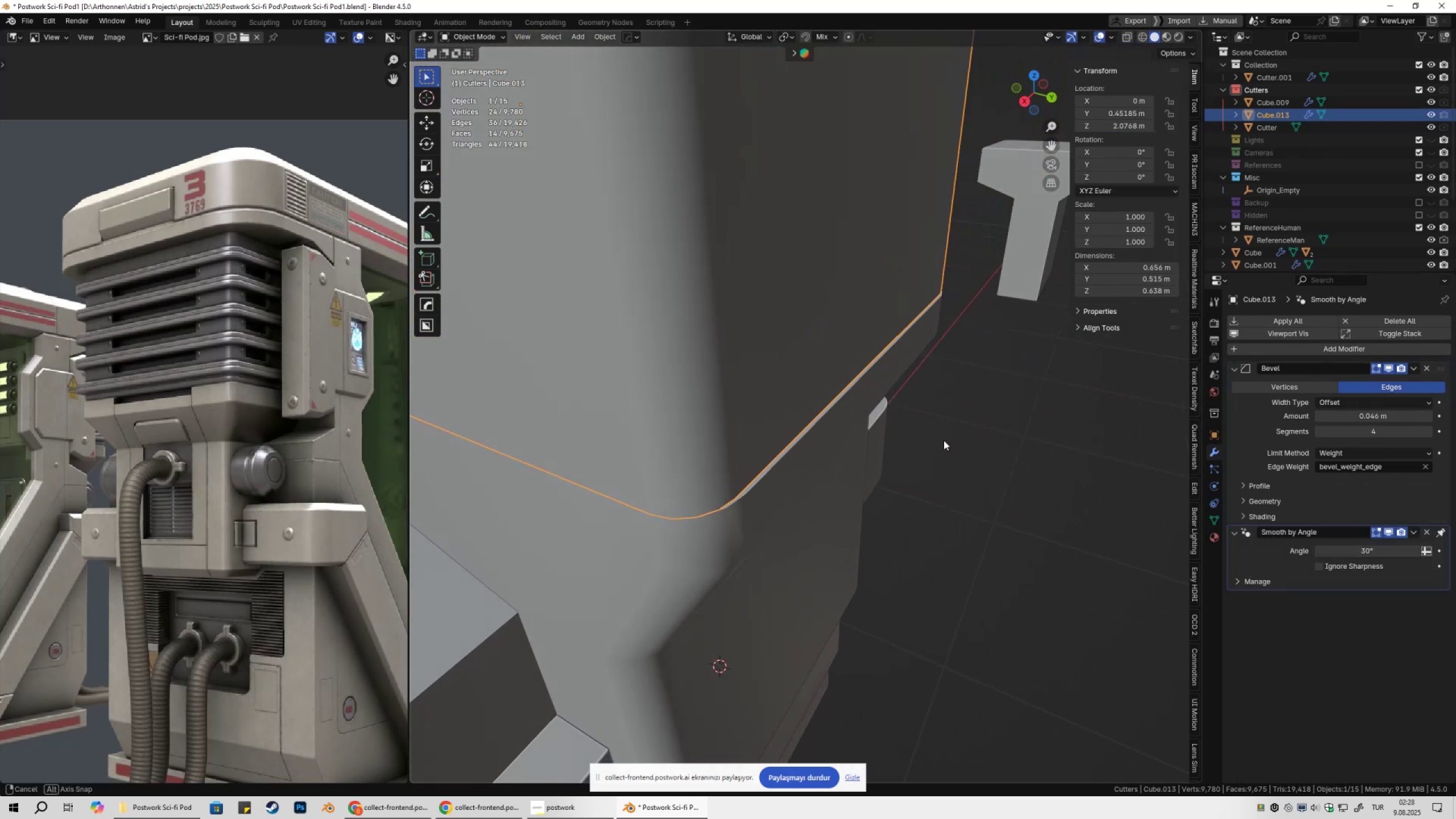 
key(Tab)
 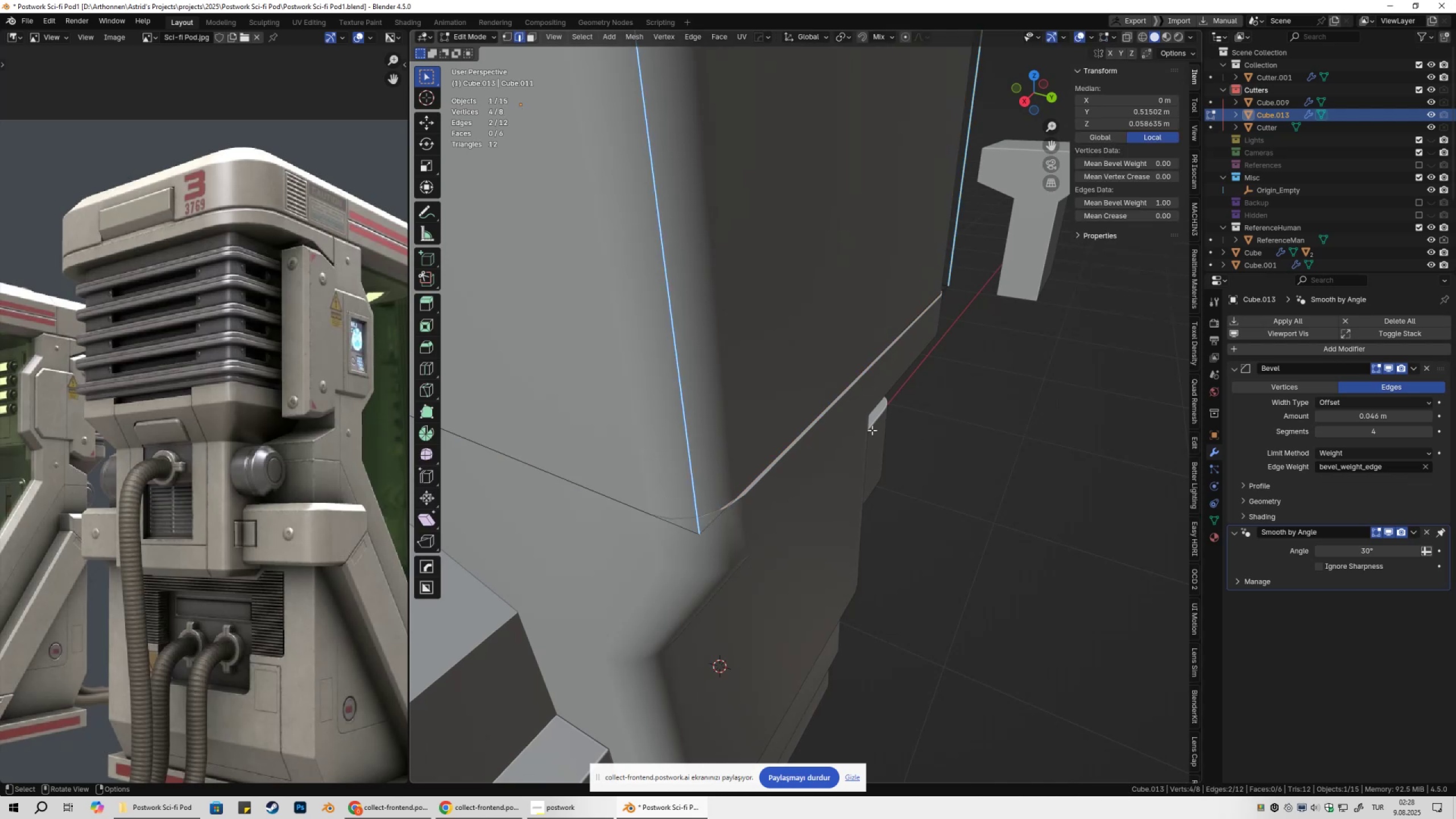 
key(3)
 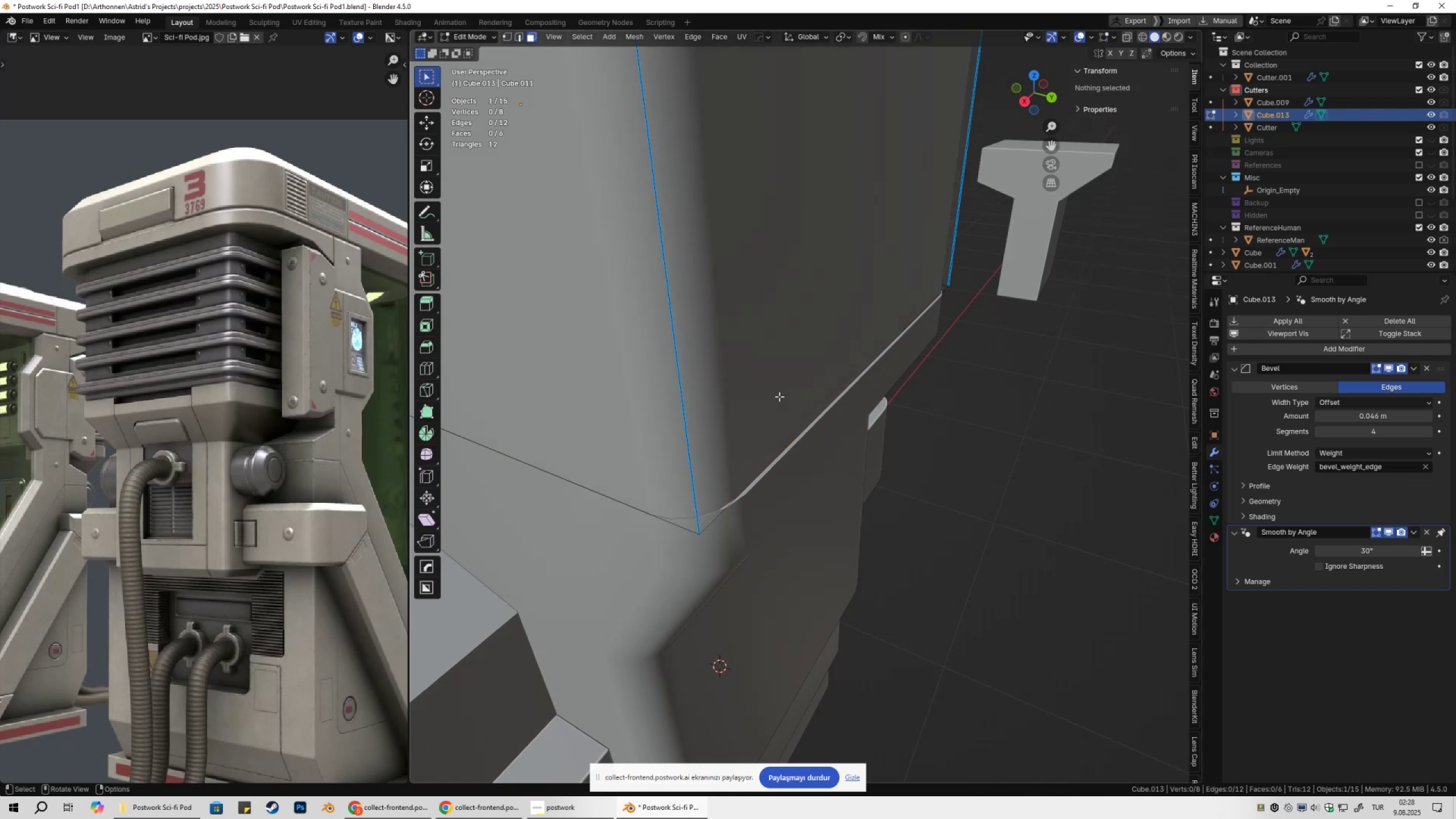 
left_click([779, 396])
 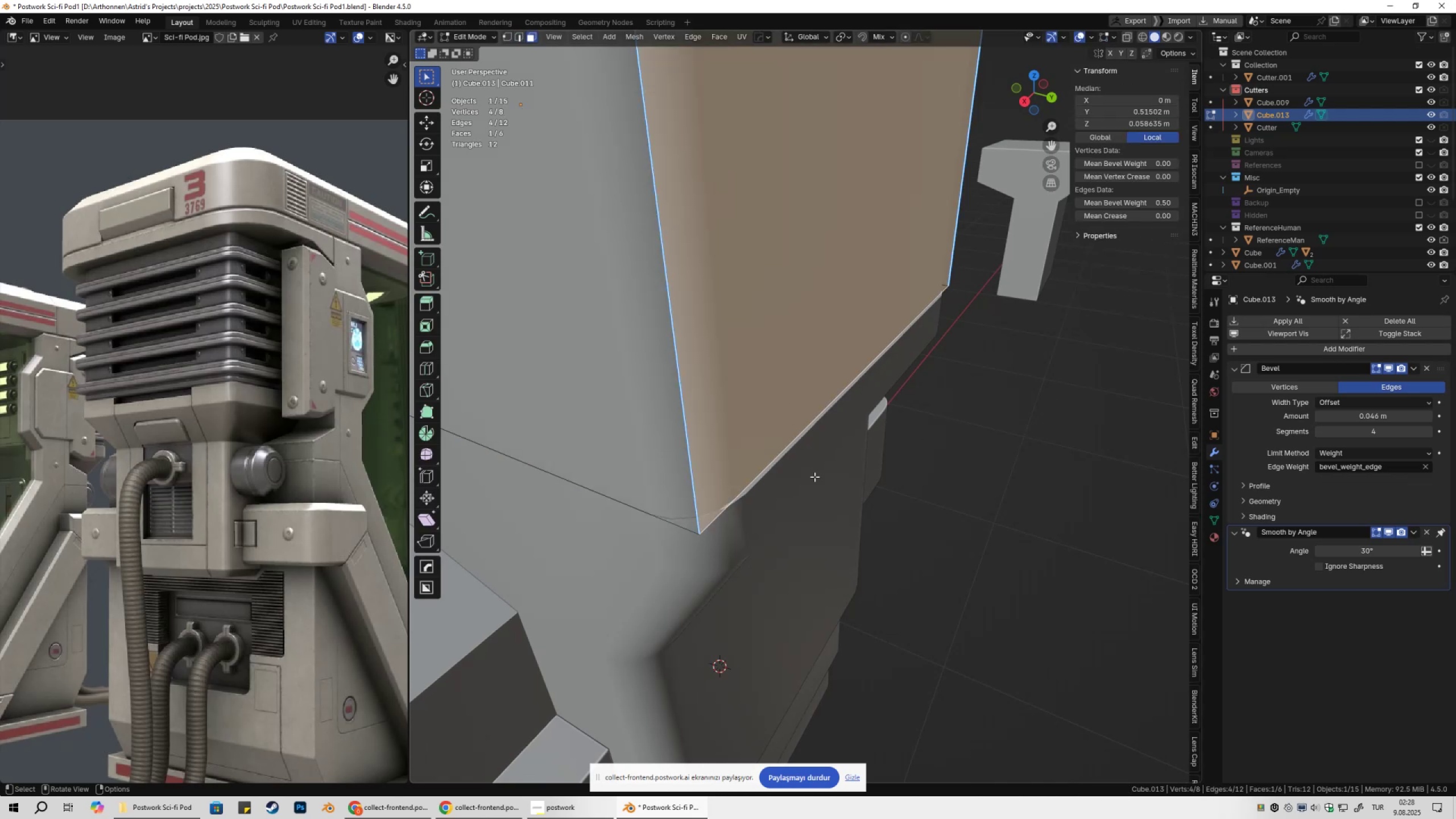 
type(gy)
key(Tab)
 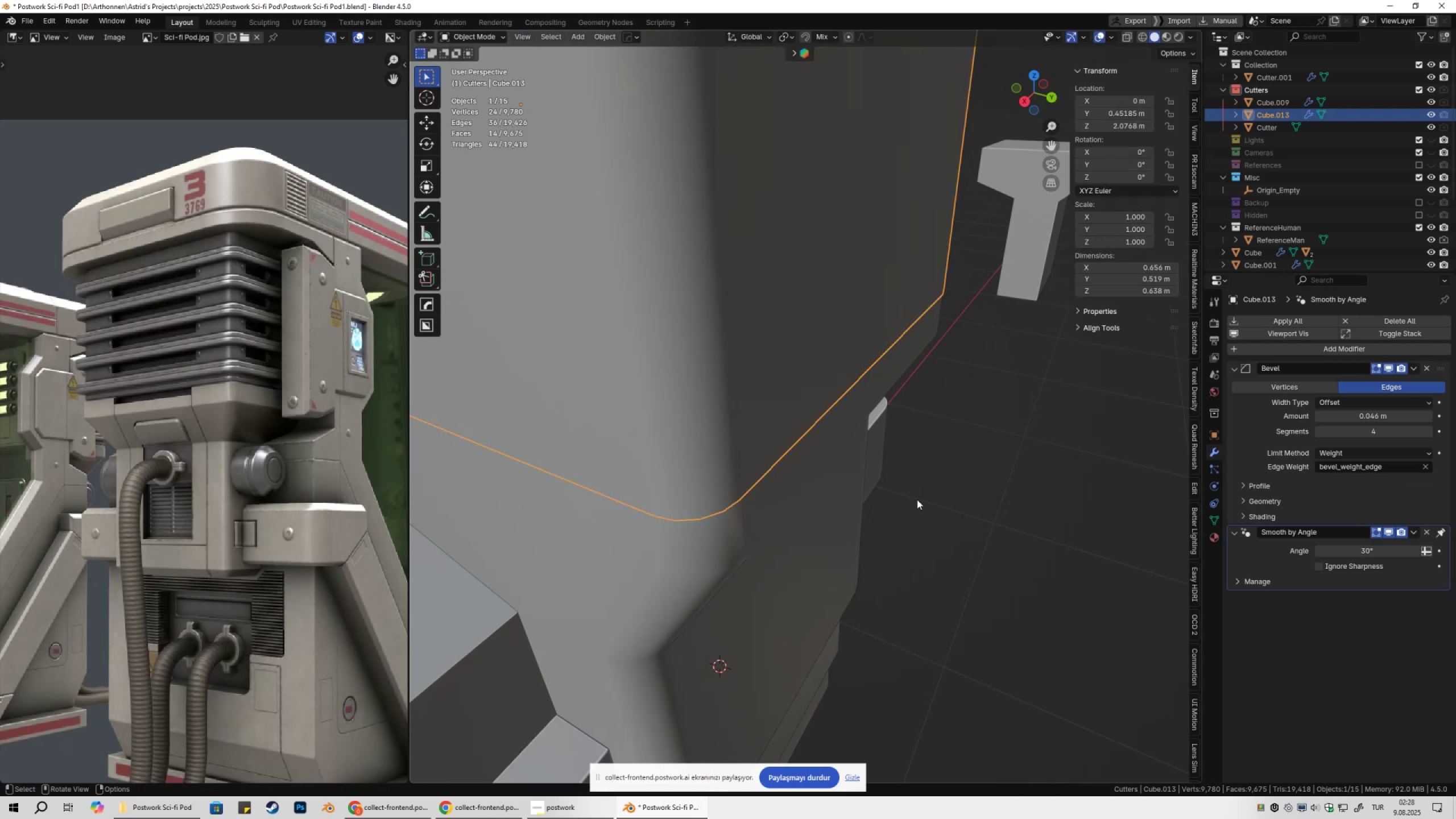 
hold_key(key=ControlLeft, duration=0.52)
 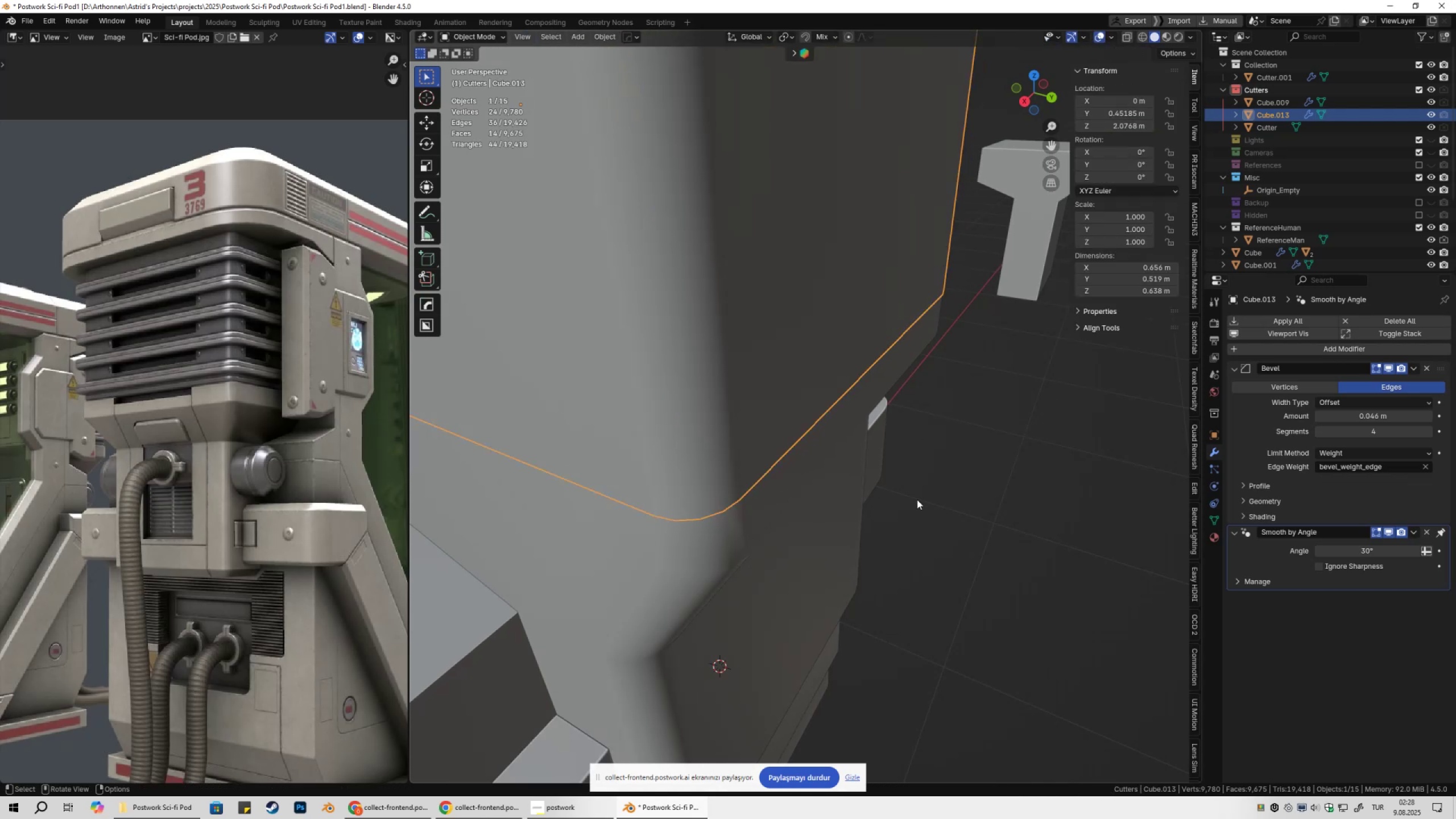 
left_click([916, 499])
 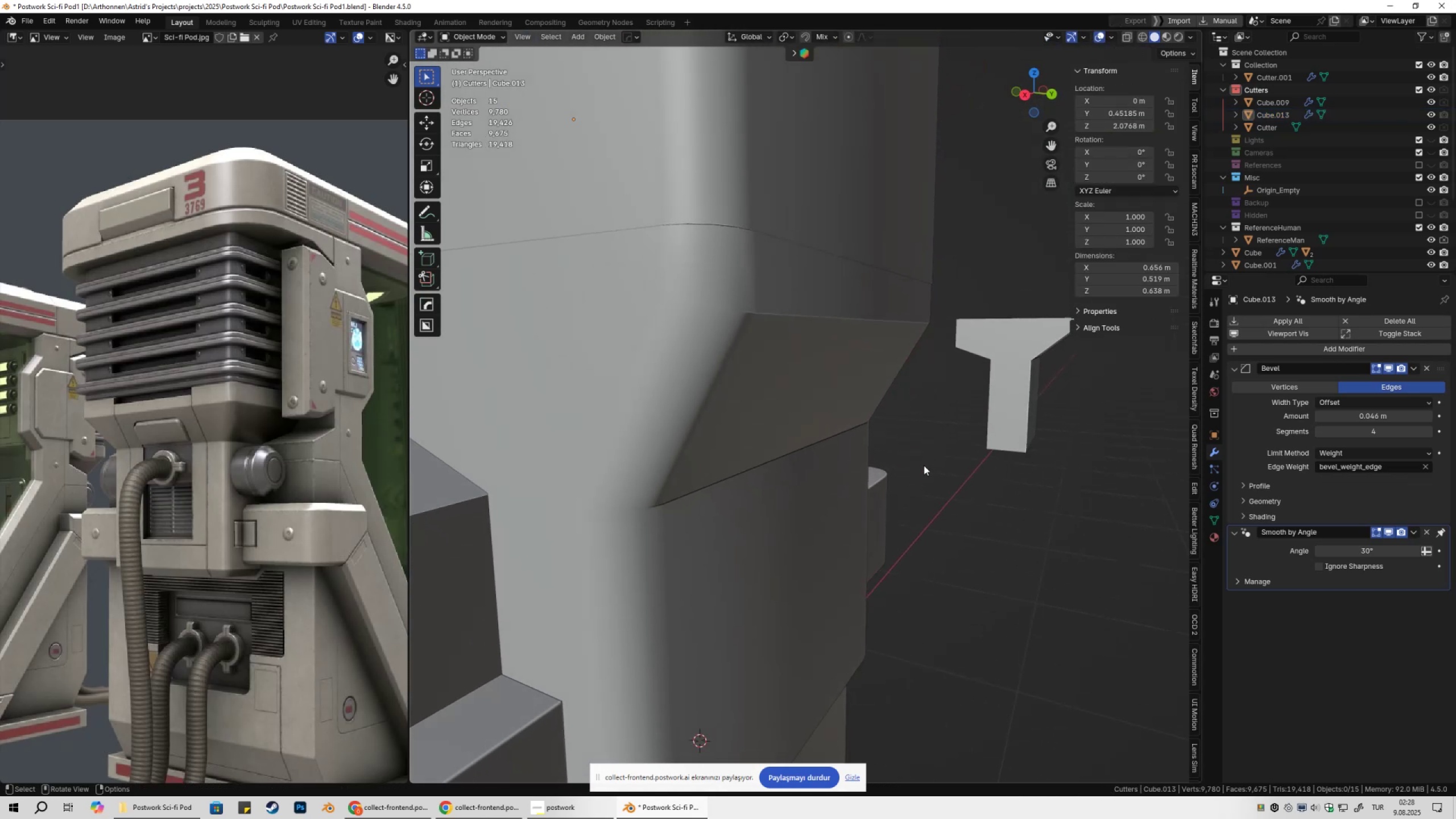 
hold_key(key=ShiftLeft, duration=0.32)
 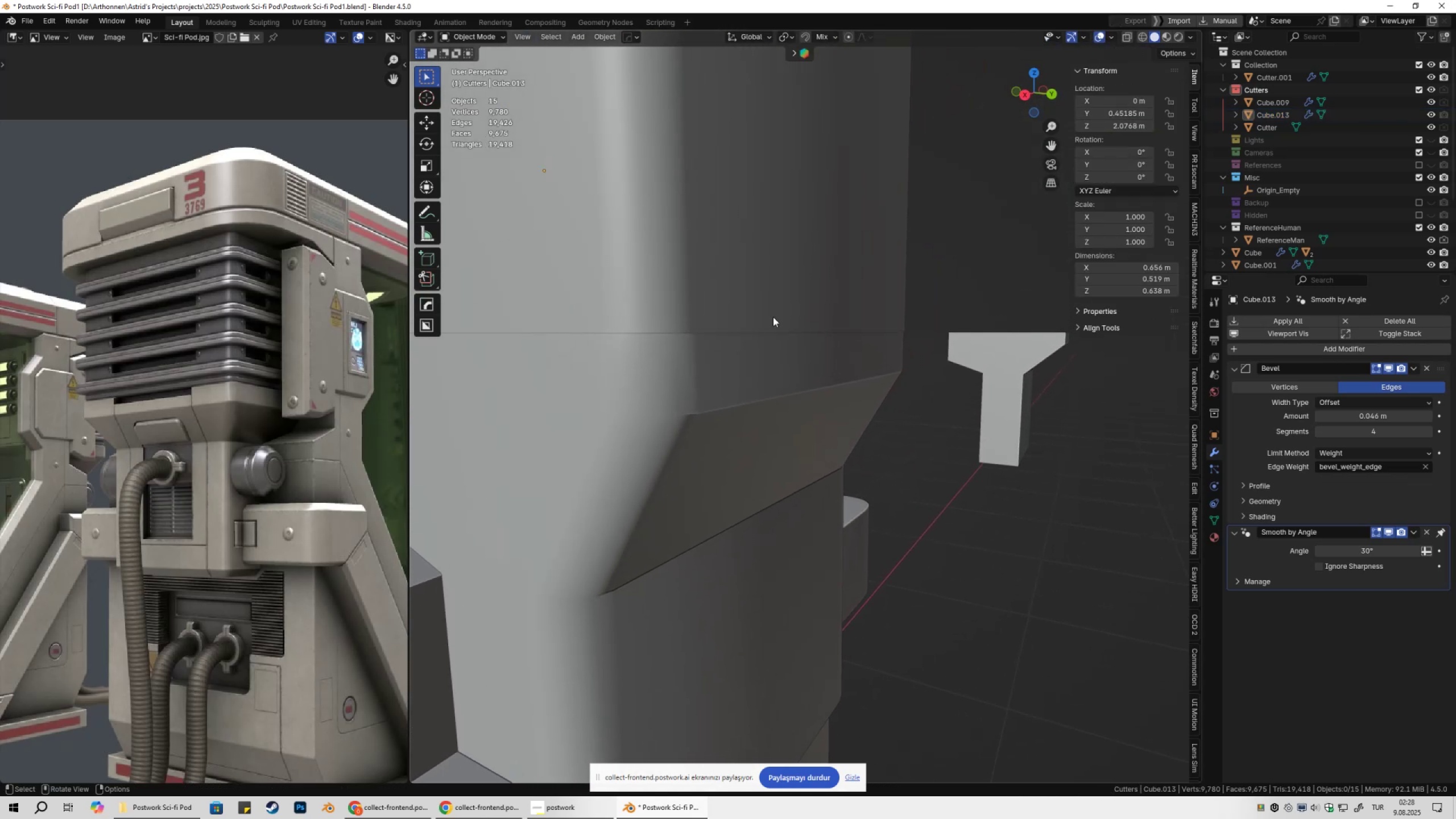 
left_click([771, 311])
 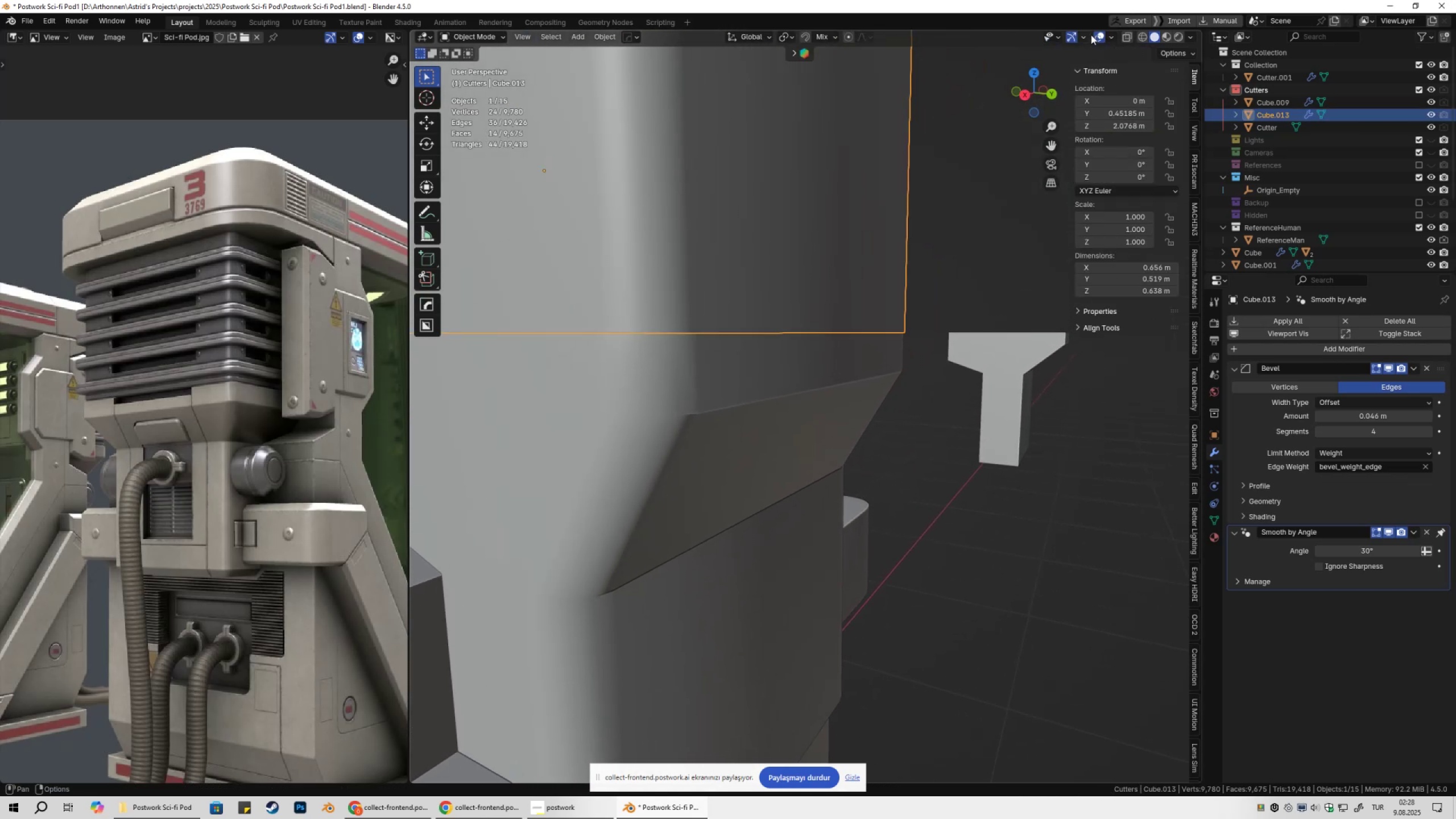 
left_click([1097, 35])
 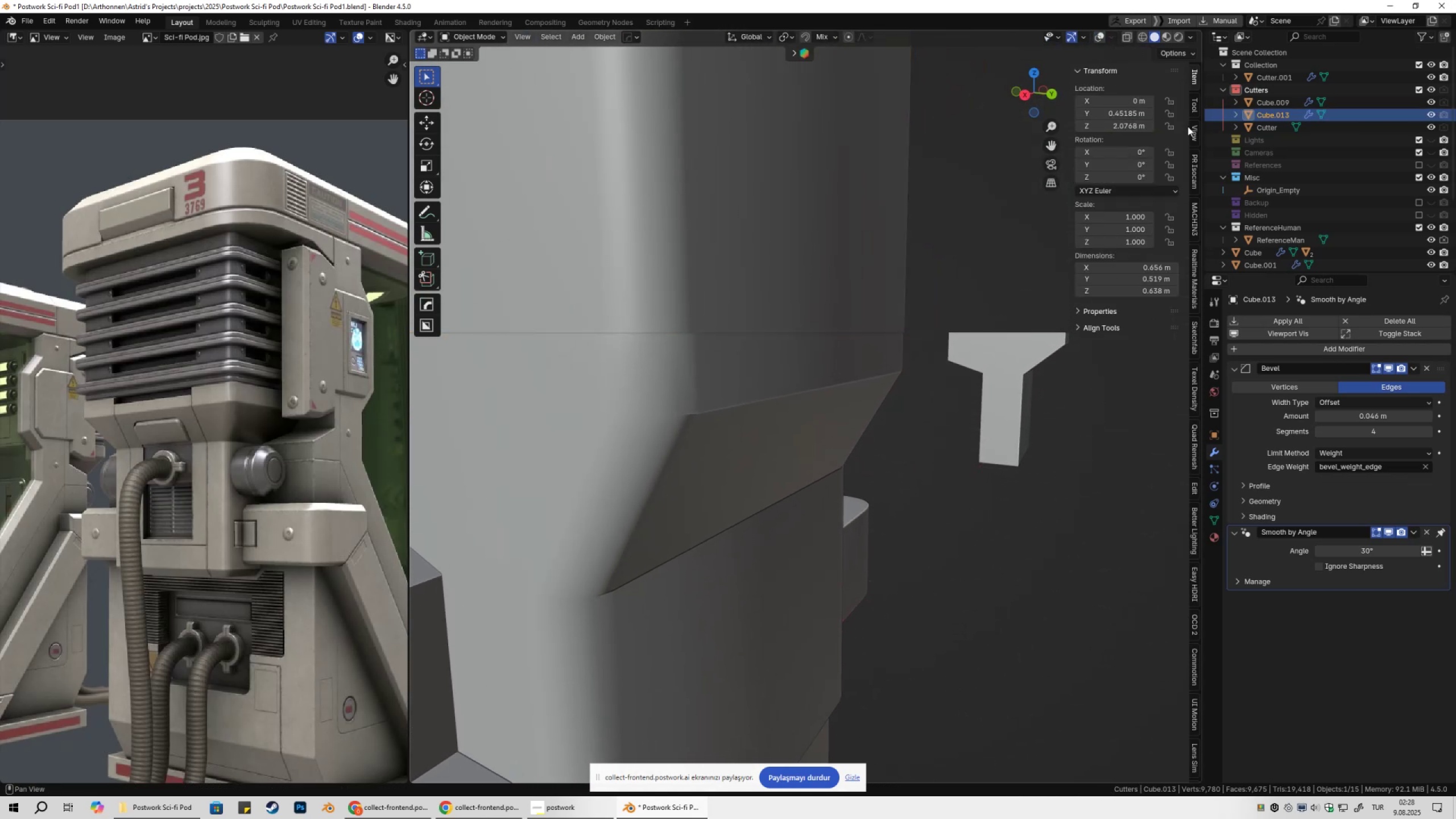 
hold_key(key=ShiftLeft, duration=1.5)
left_click_drag(start_coordinate=[1391, 419], to_coordinate=[232, 421])
 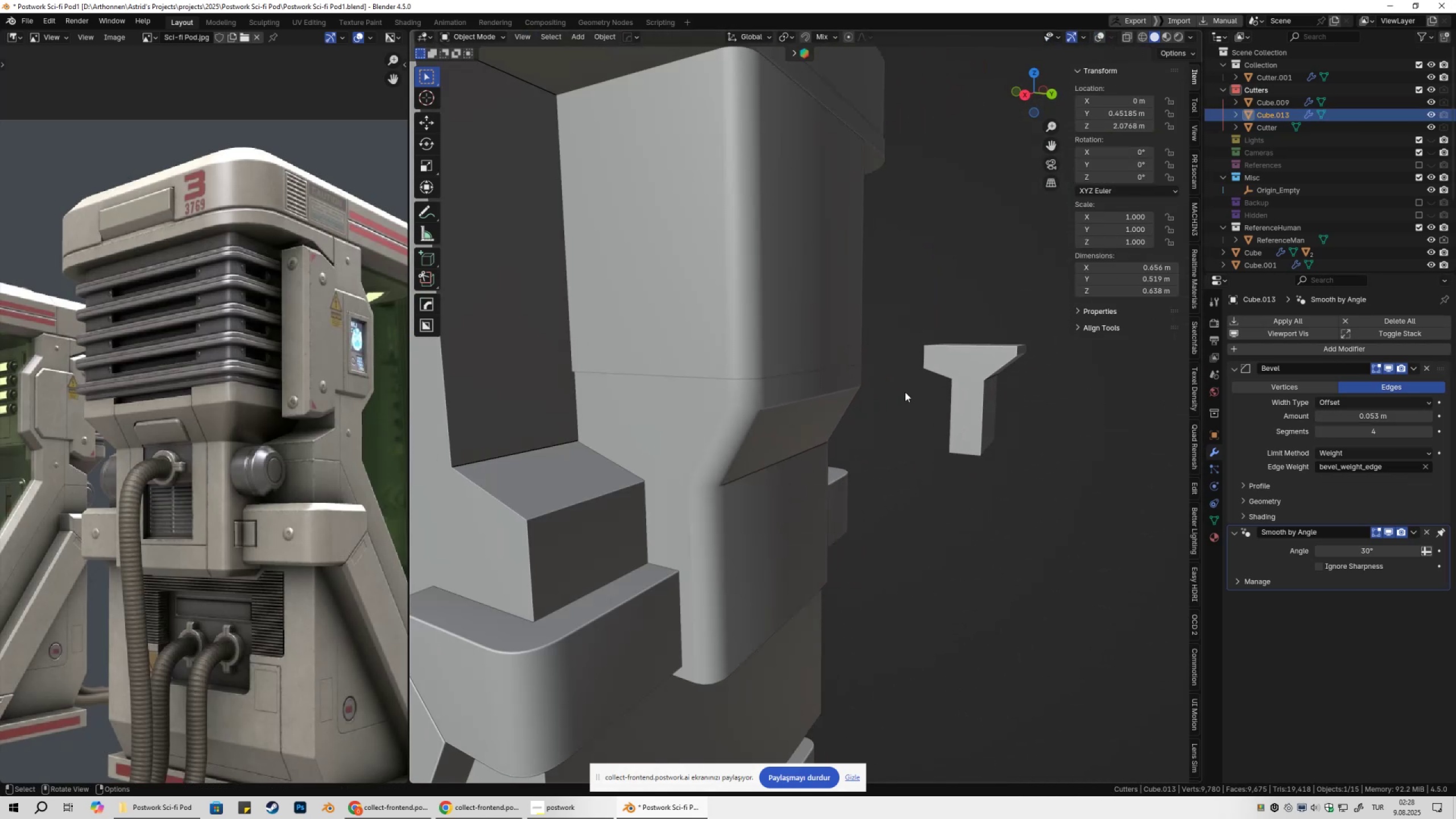 
hold_key(key=ShiftLeft, duration=1.0)
 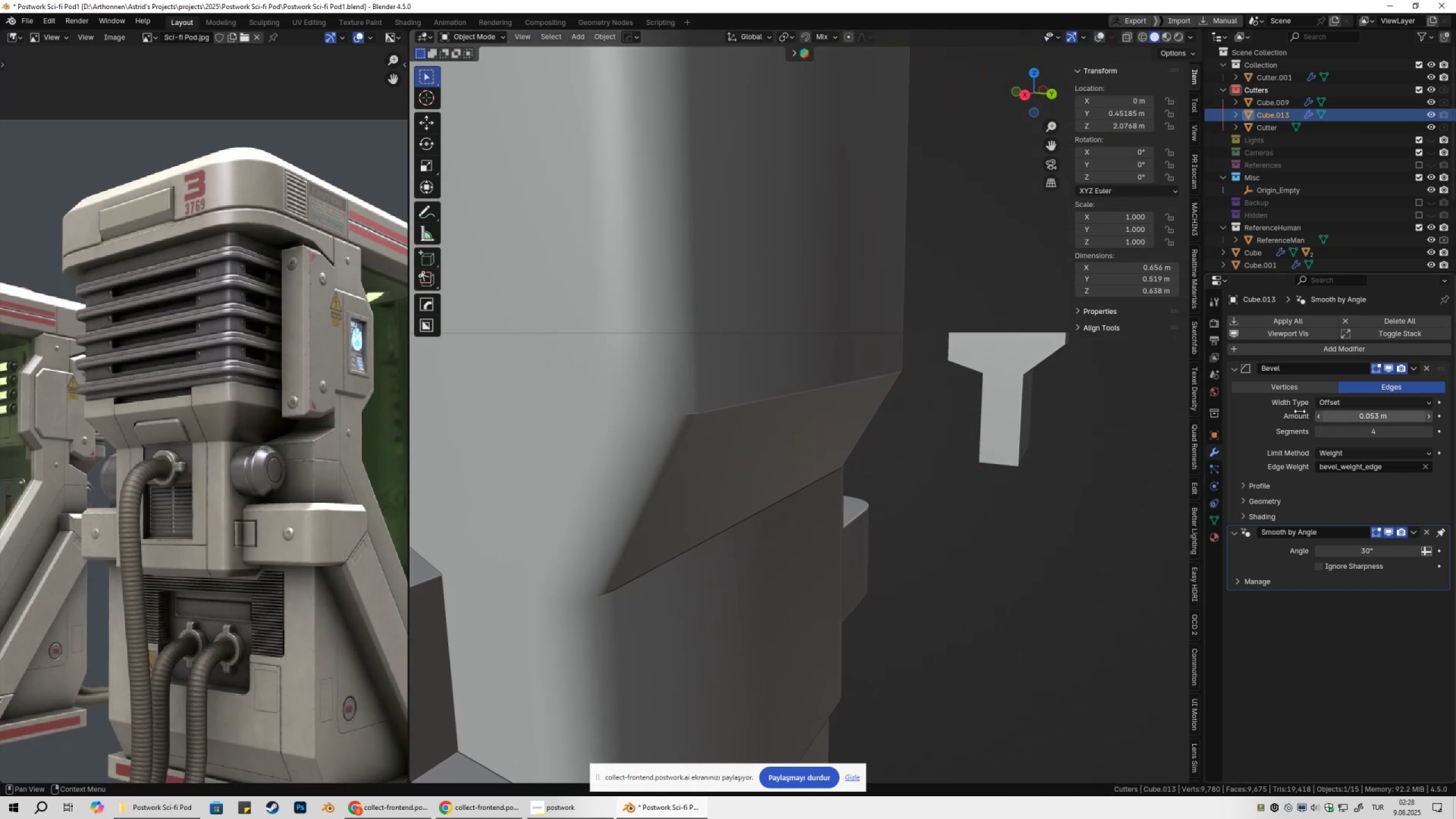 
scroll: coordinate [865, 349], scroll_direction: down, amount: 5.0
 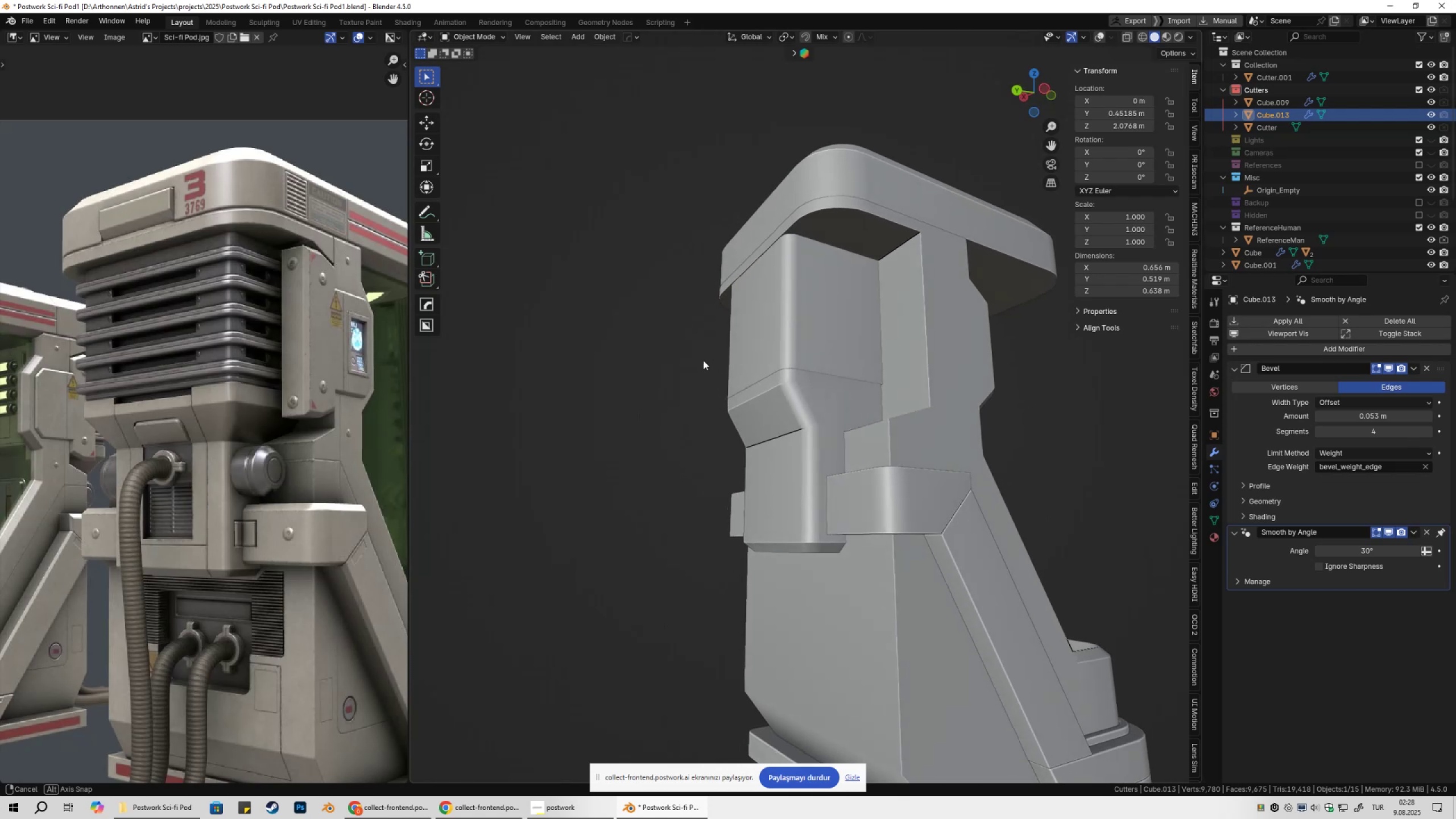 
key(Control+S)
 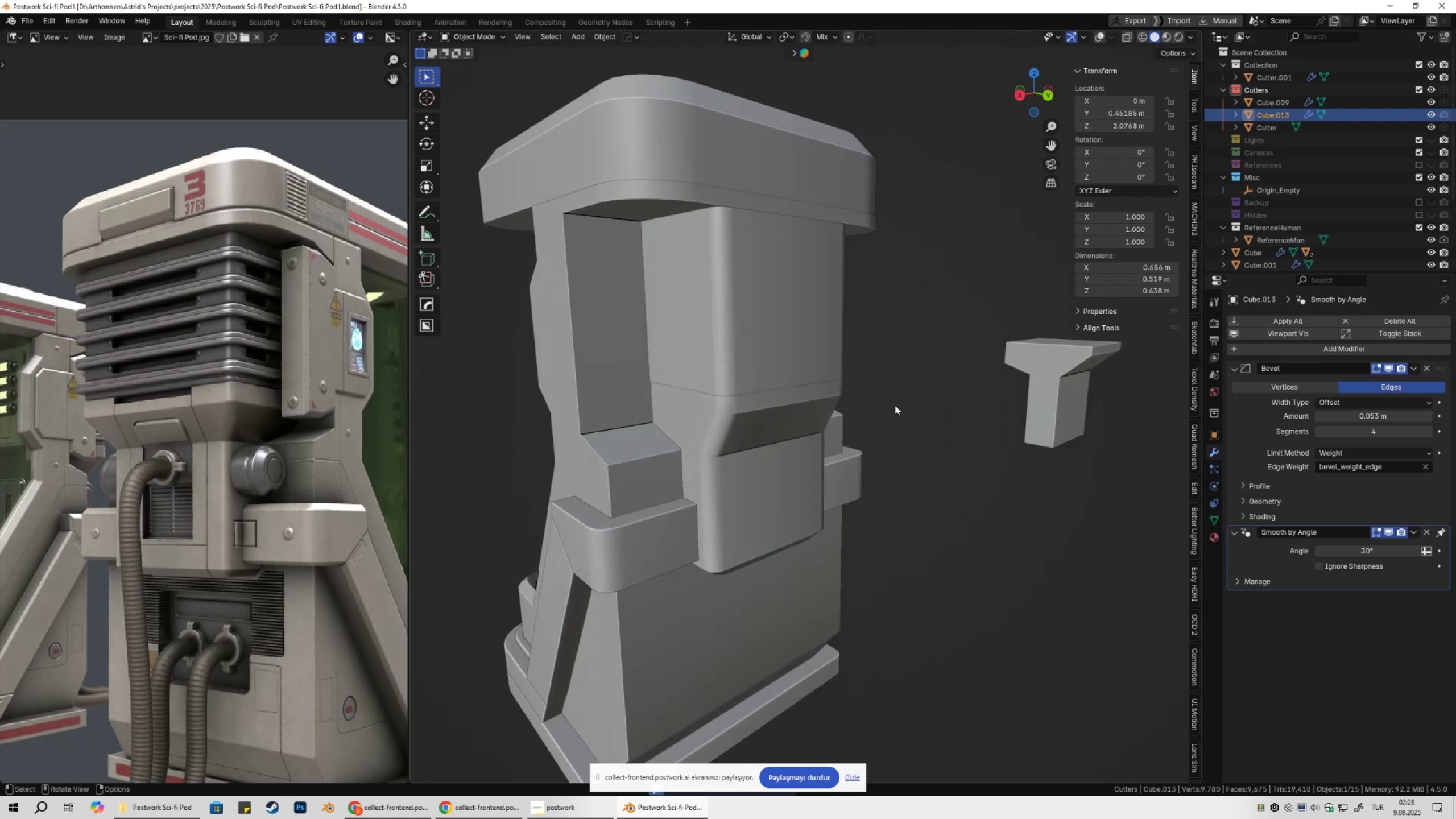 
left_click([715, 411])
 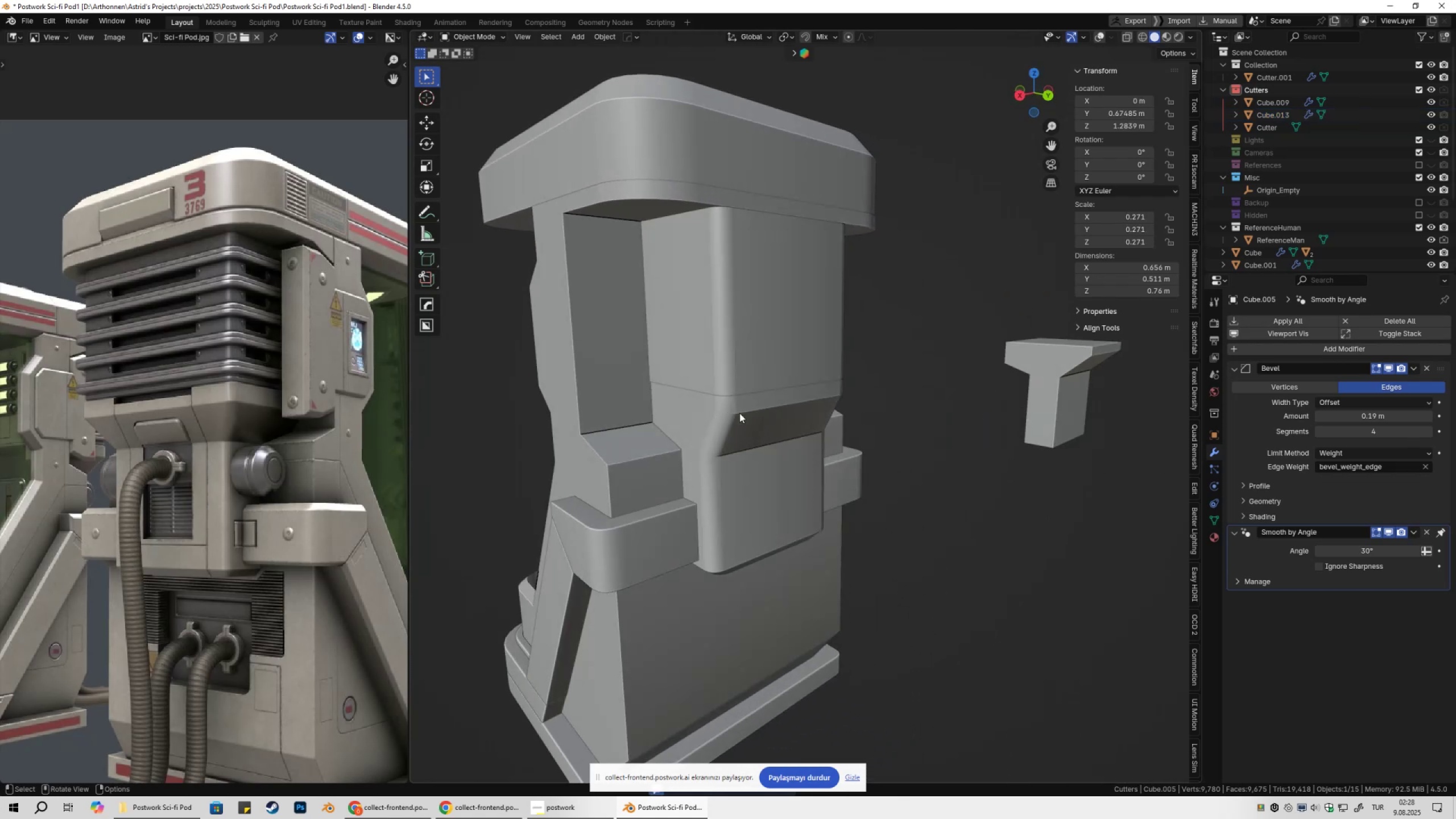 
key(Tab)
 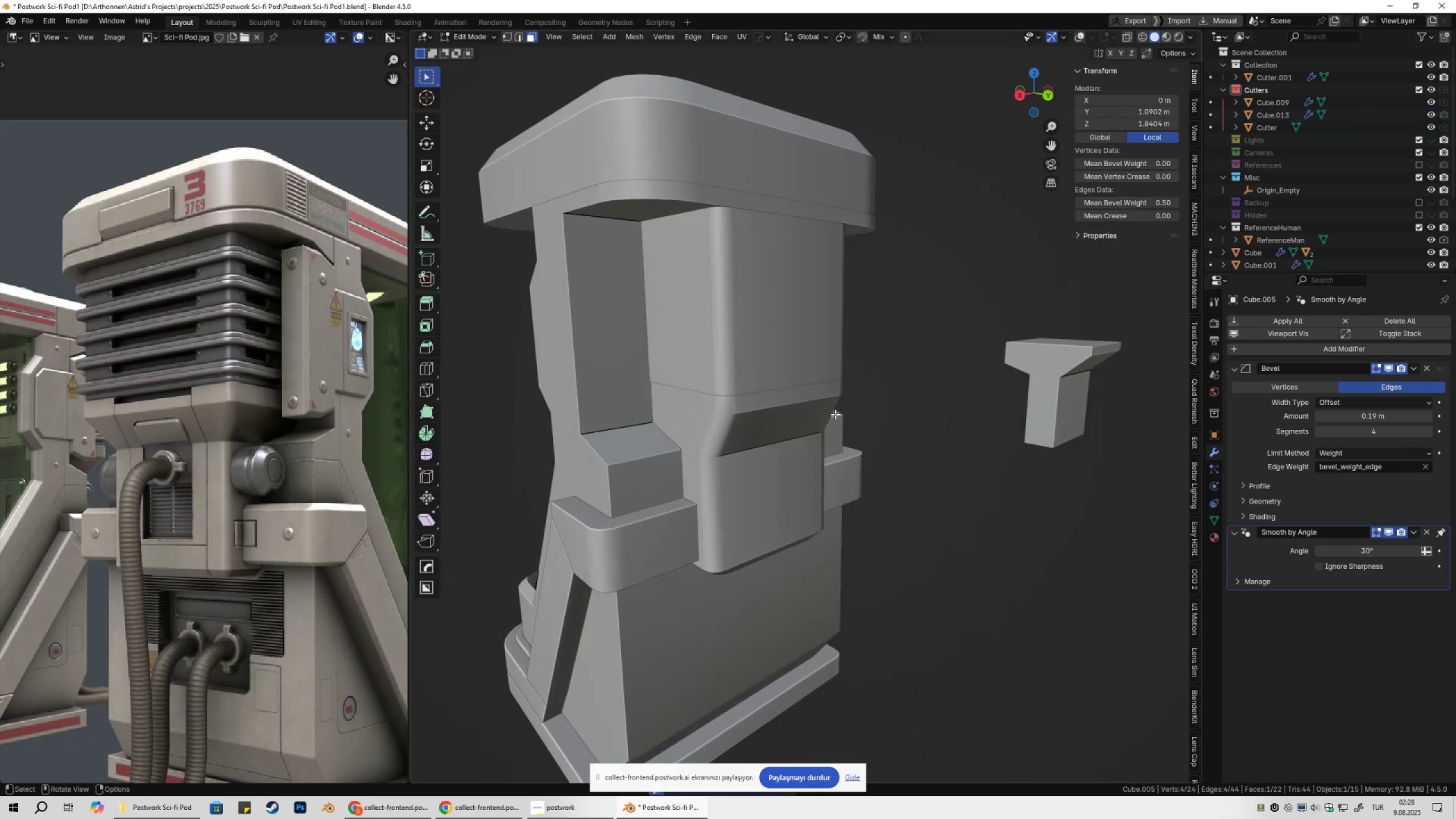 
key(Tab)
 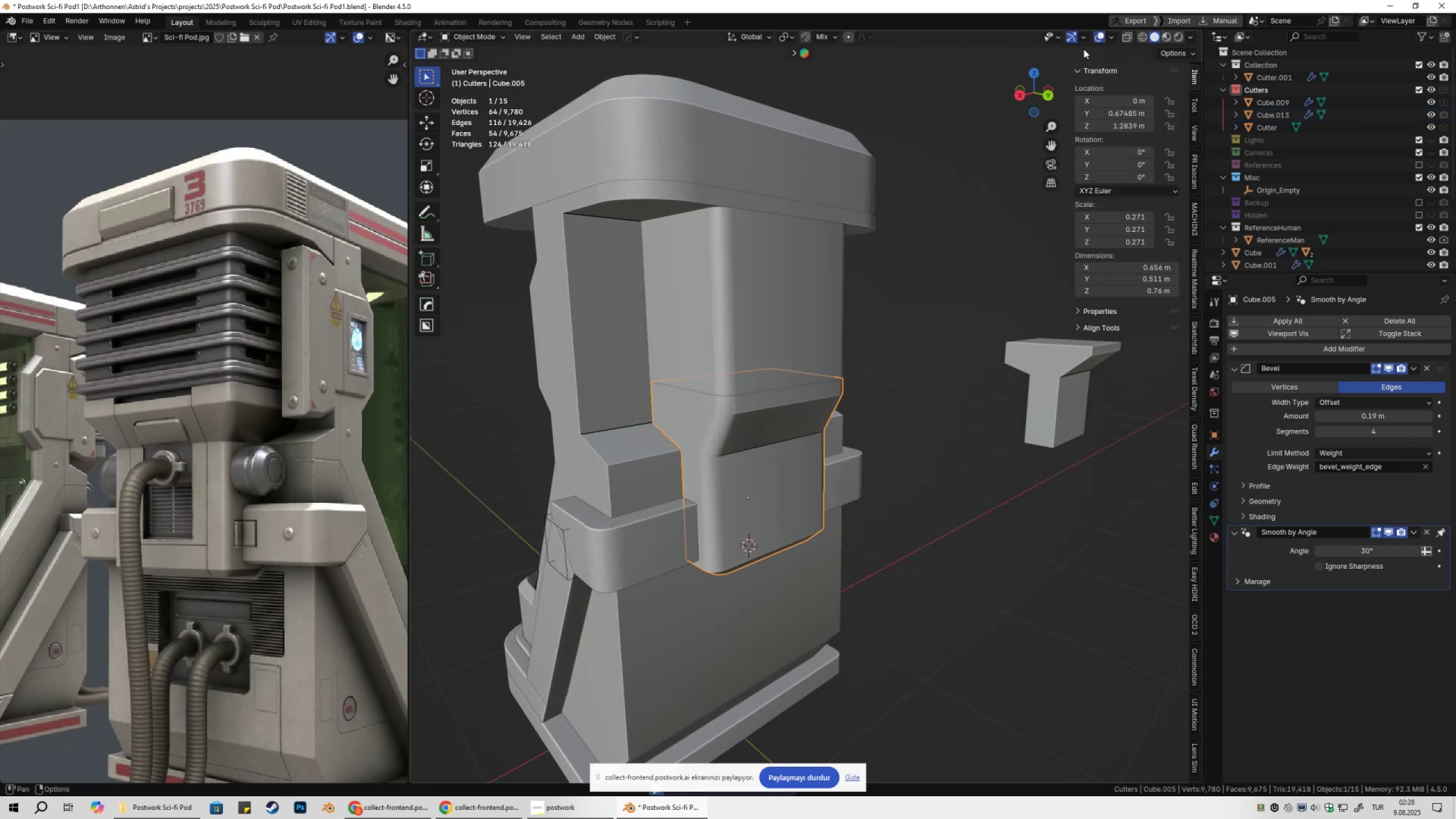 
double_click([756, 343])
 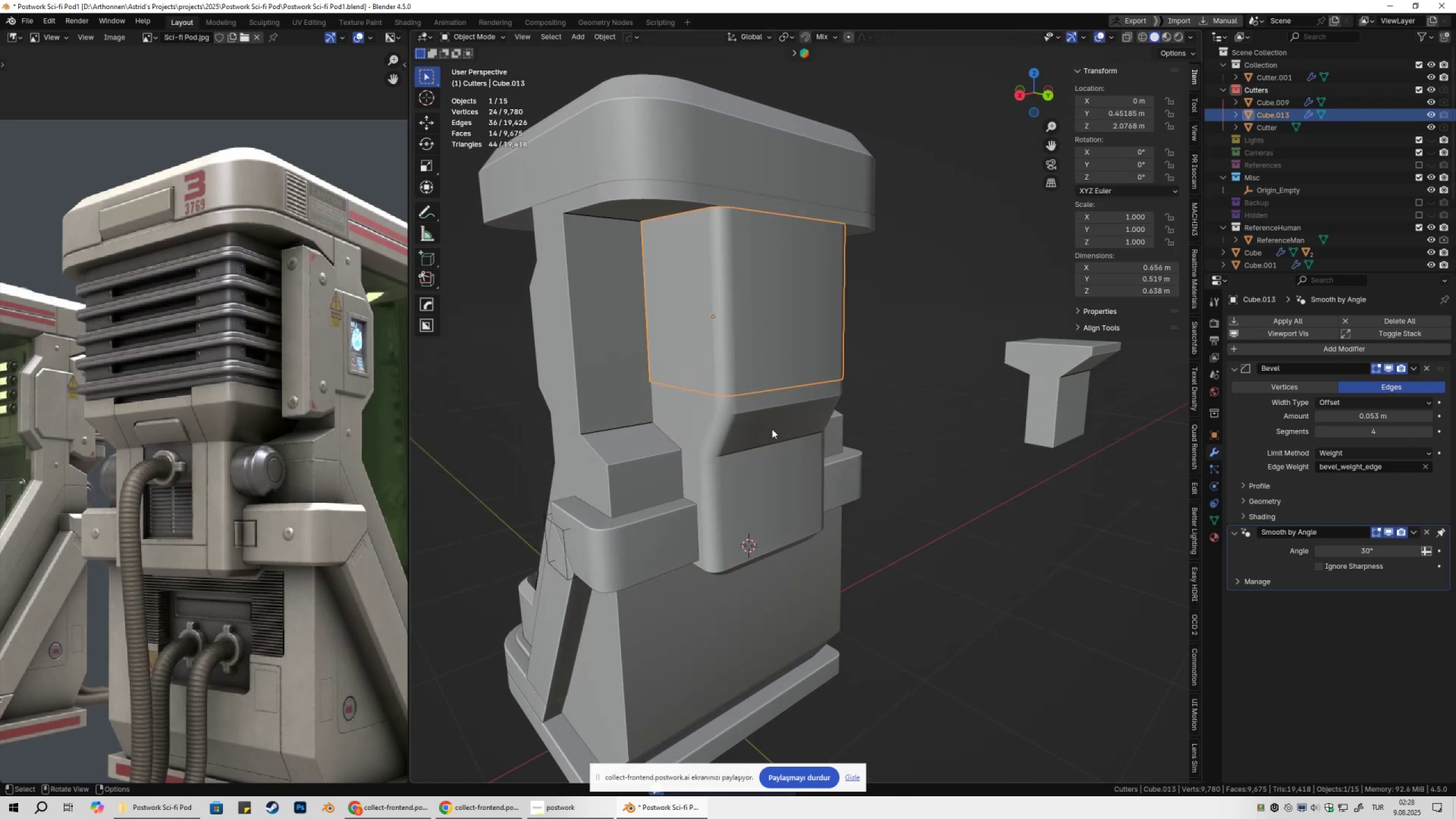 
left_click([771, 429])
 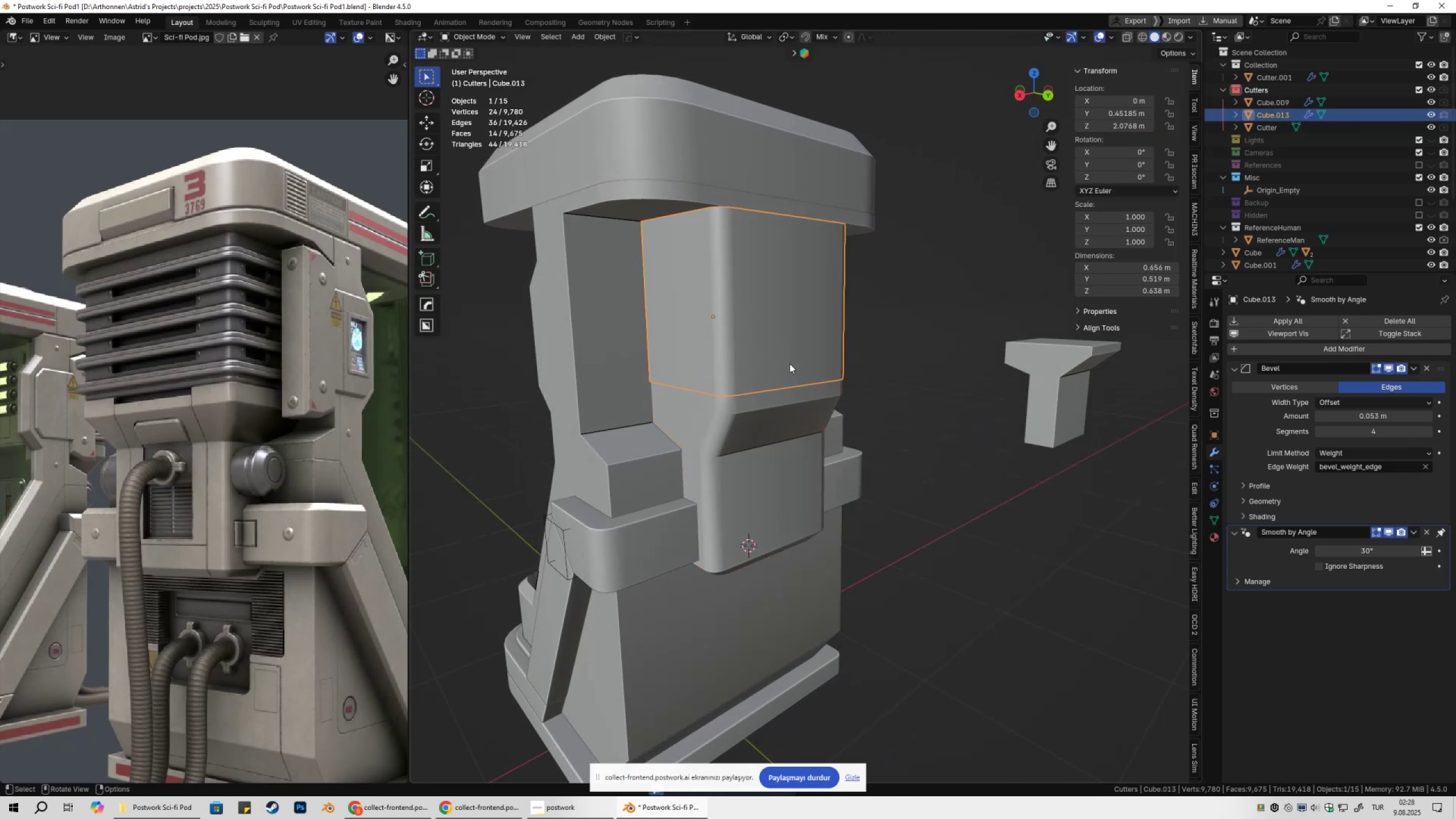 
type(g)
key(Escape)
type(gy)
 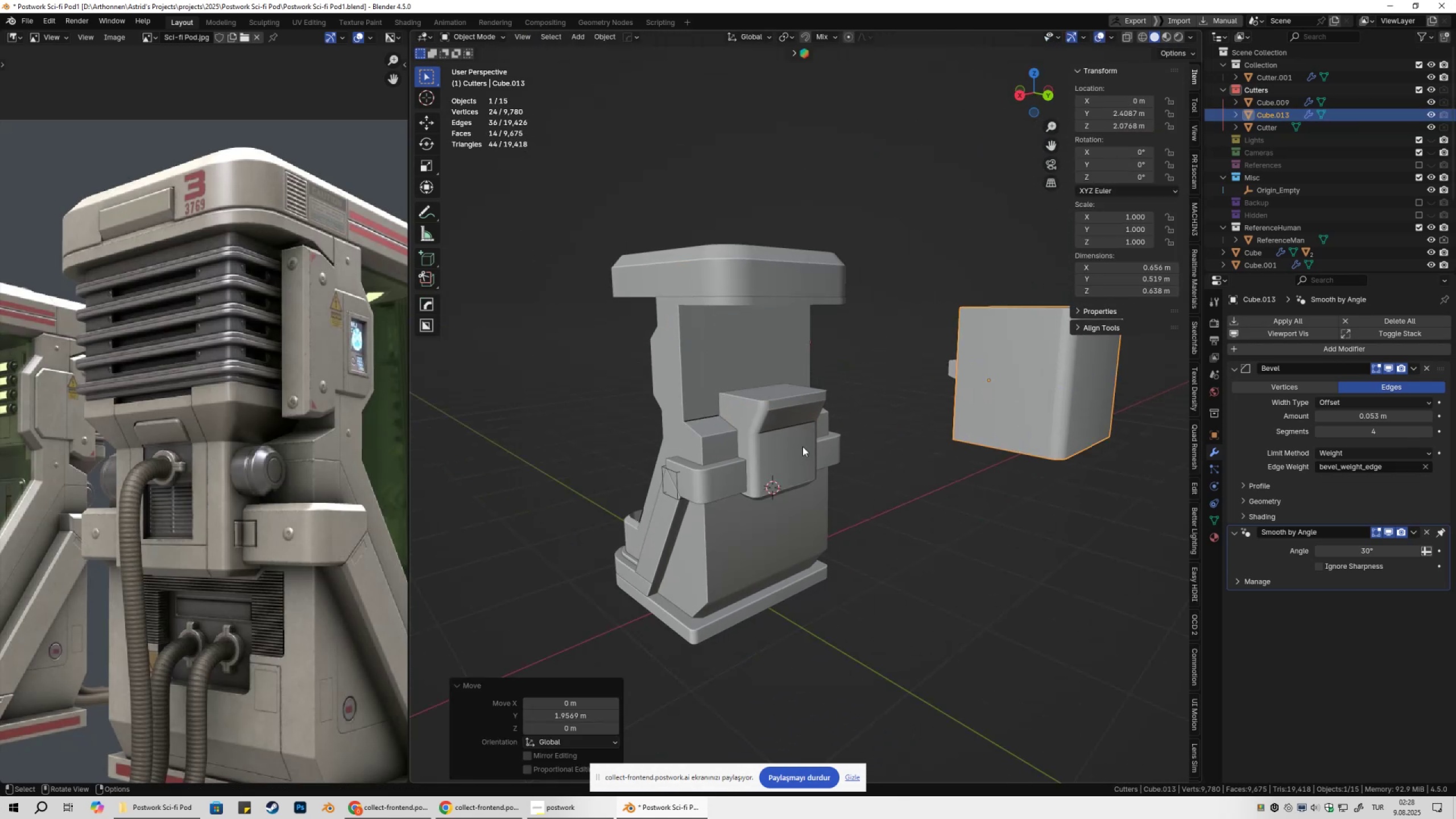 
scroll: coordinate [741, 461], scroll_direction: down, amount: 3.0
 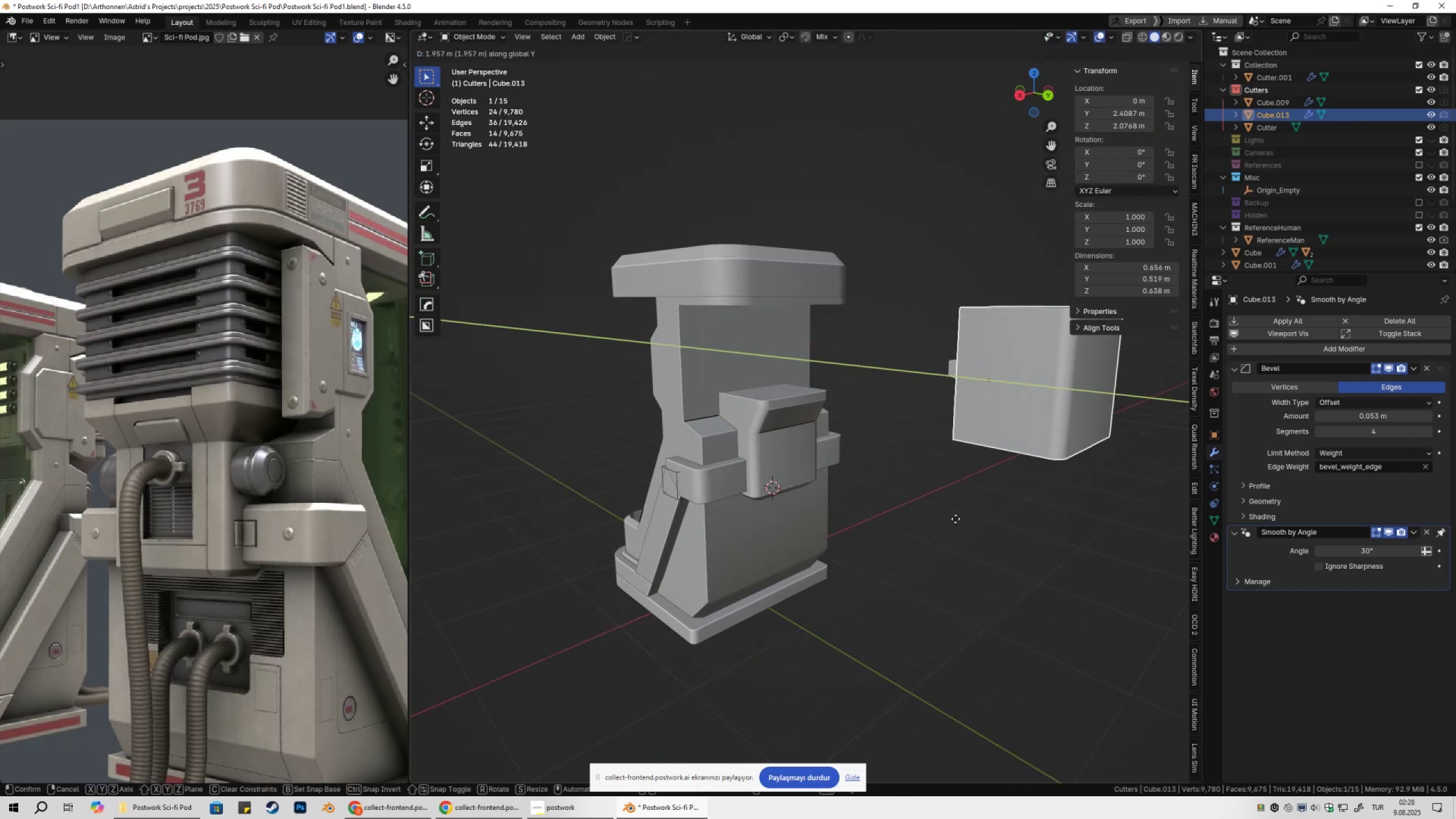 
double_click([752, 422])
 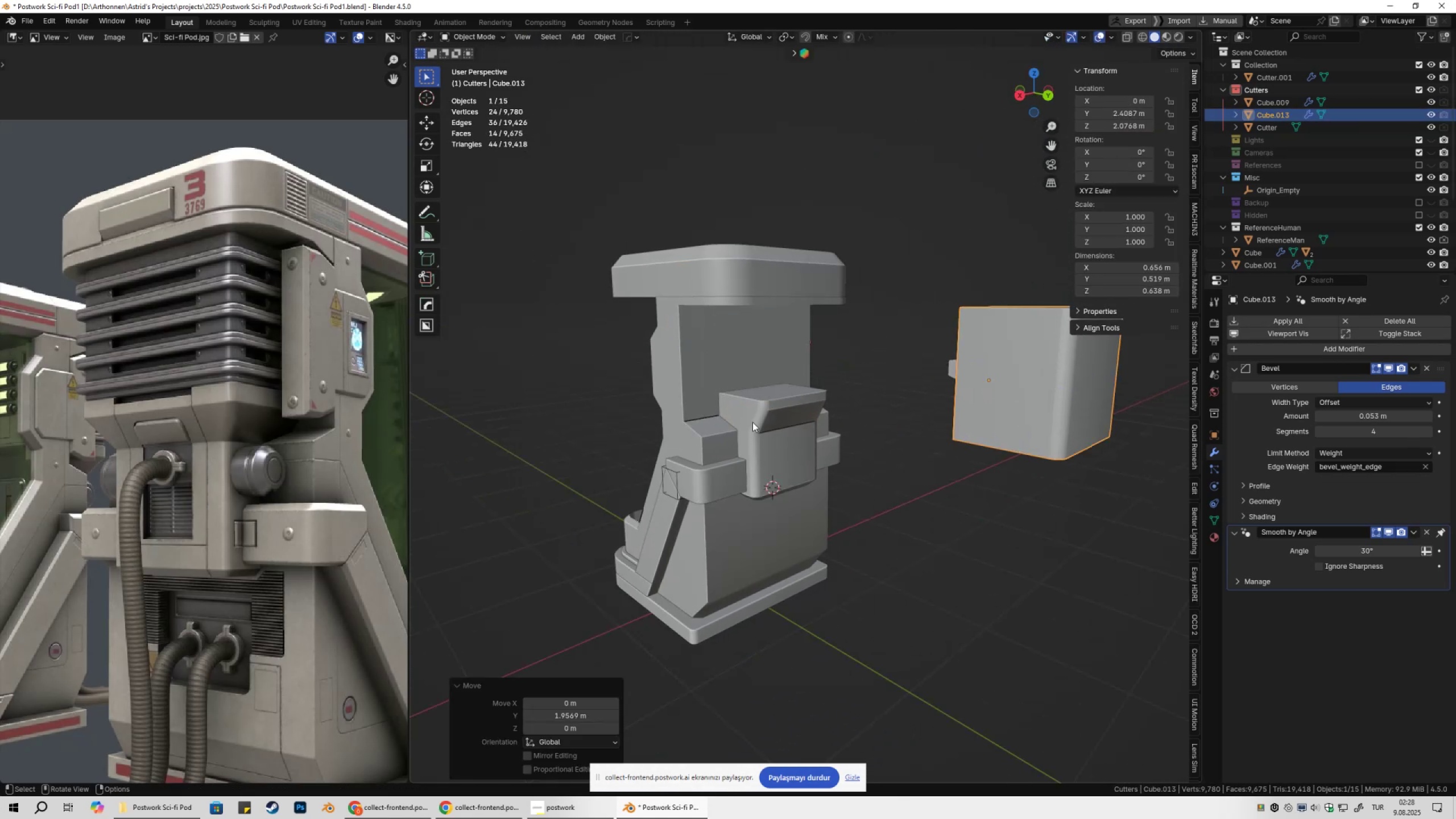 
key(Tab)
 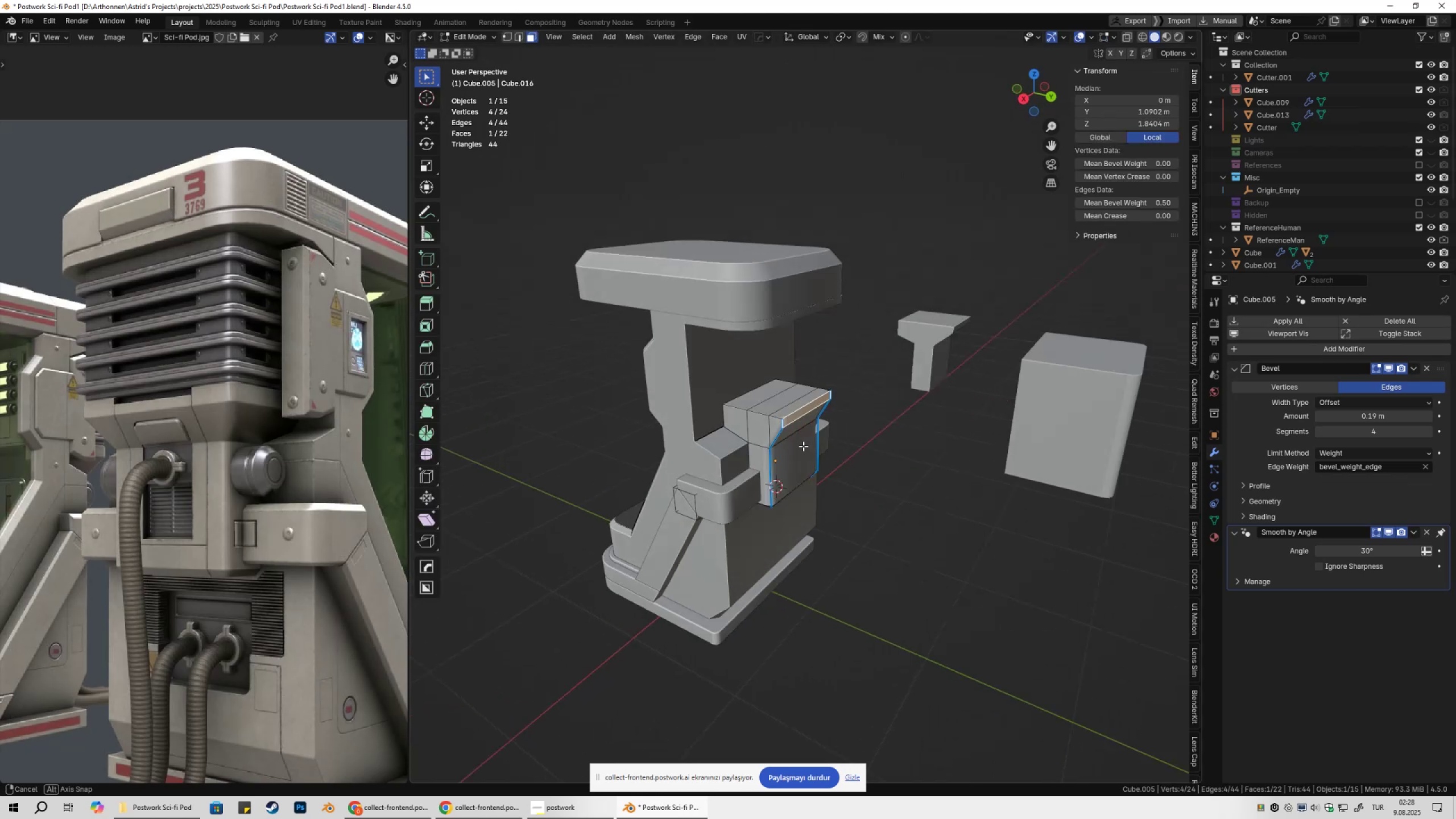 
scroll: coordinate [879, 466], scroll_direction: up, amount: 6.0
 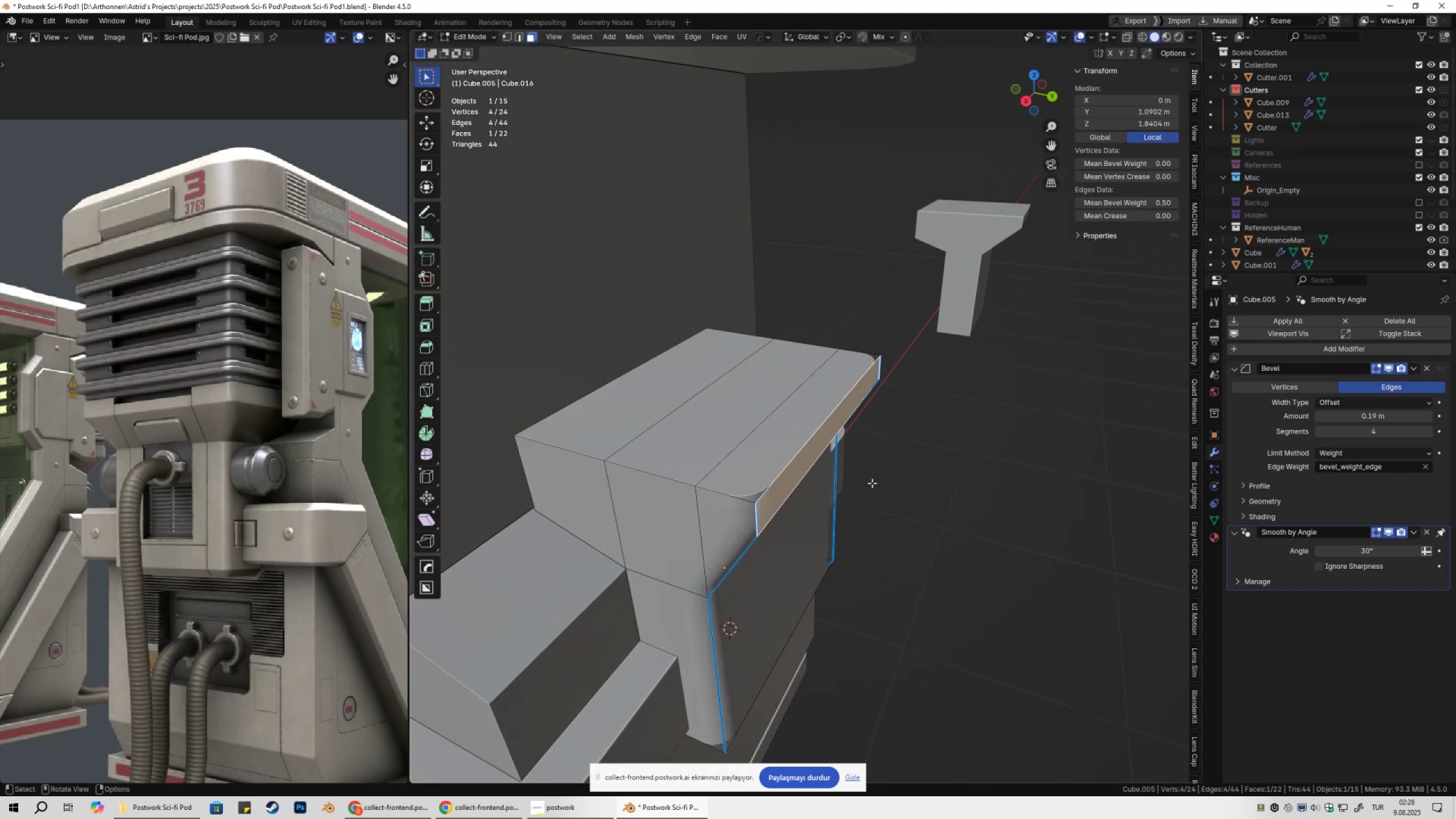 
left_click([872, 483])
 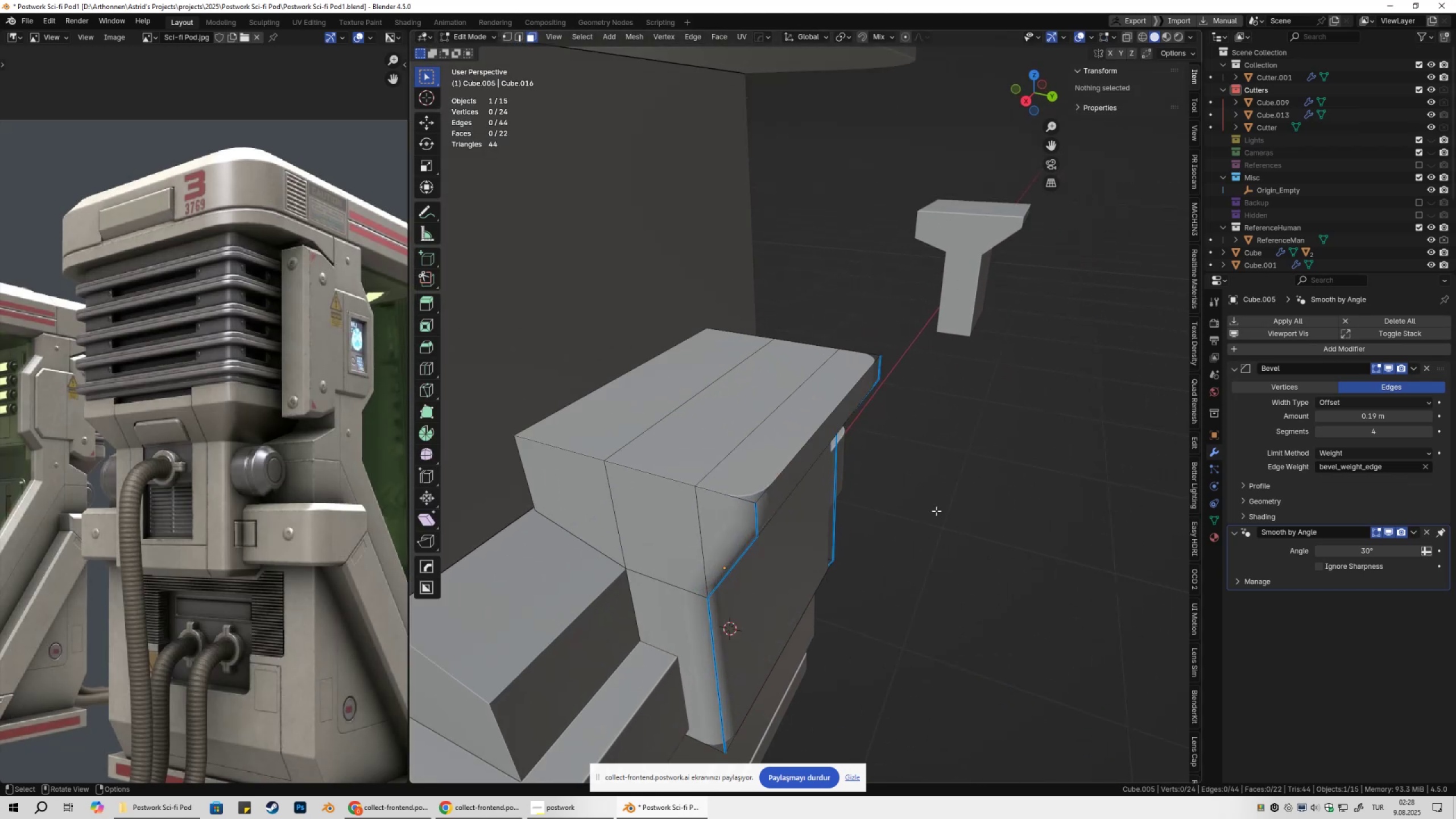 
scroll: coordinate [936, 511], scroll_direction: up, amount: 1.0
 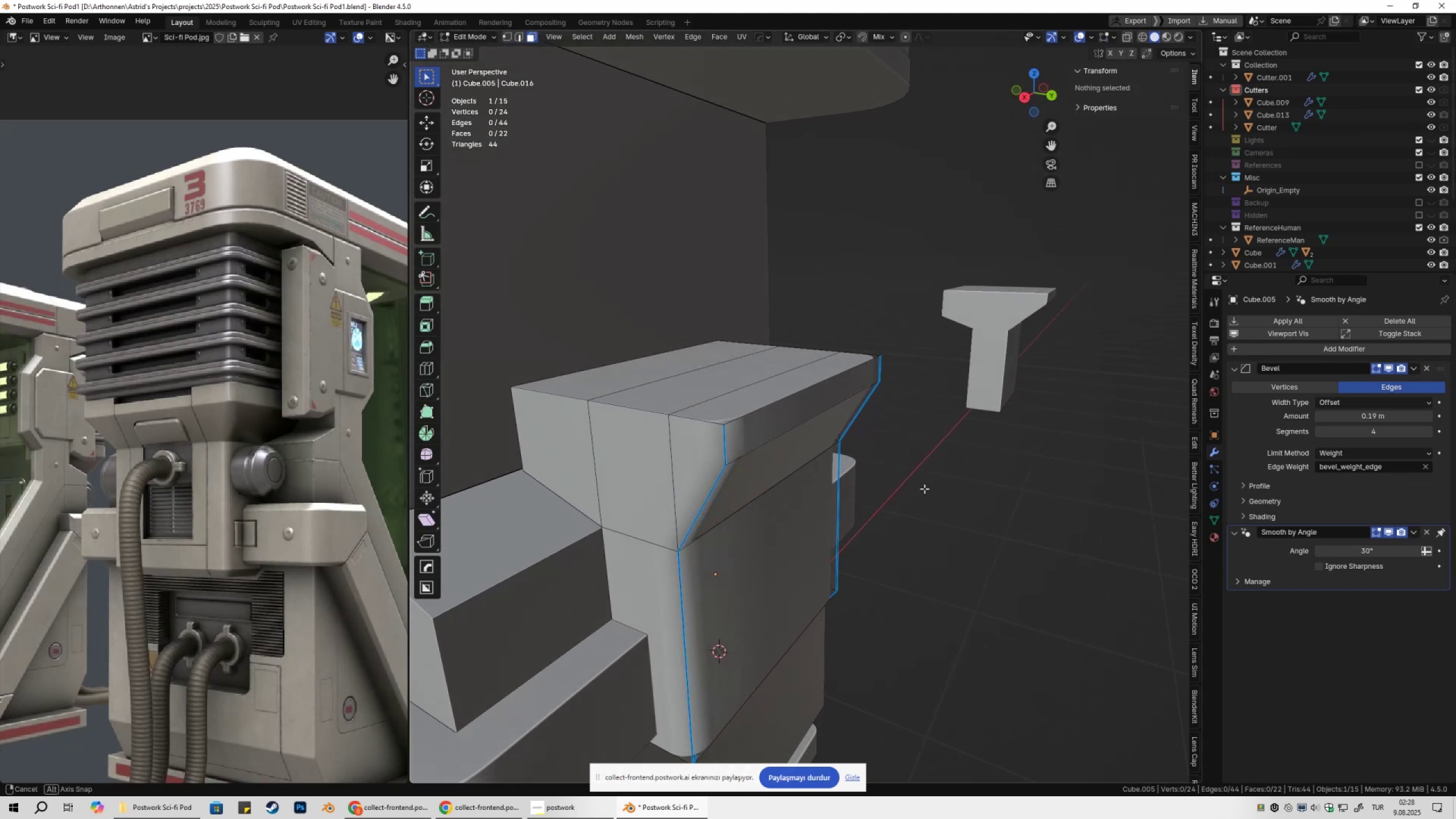 
key(2)
 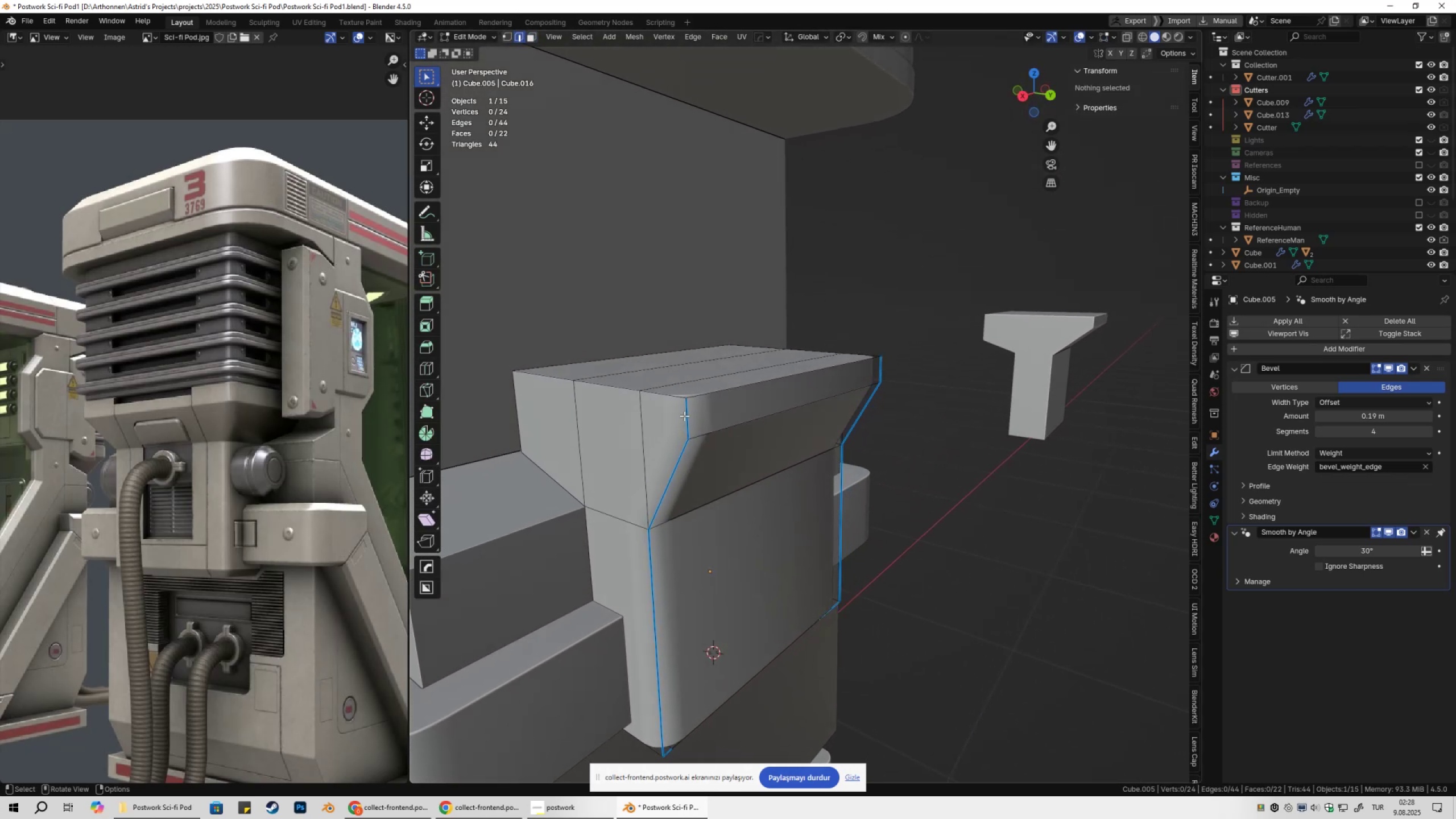 
left_click([684, 416])
 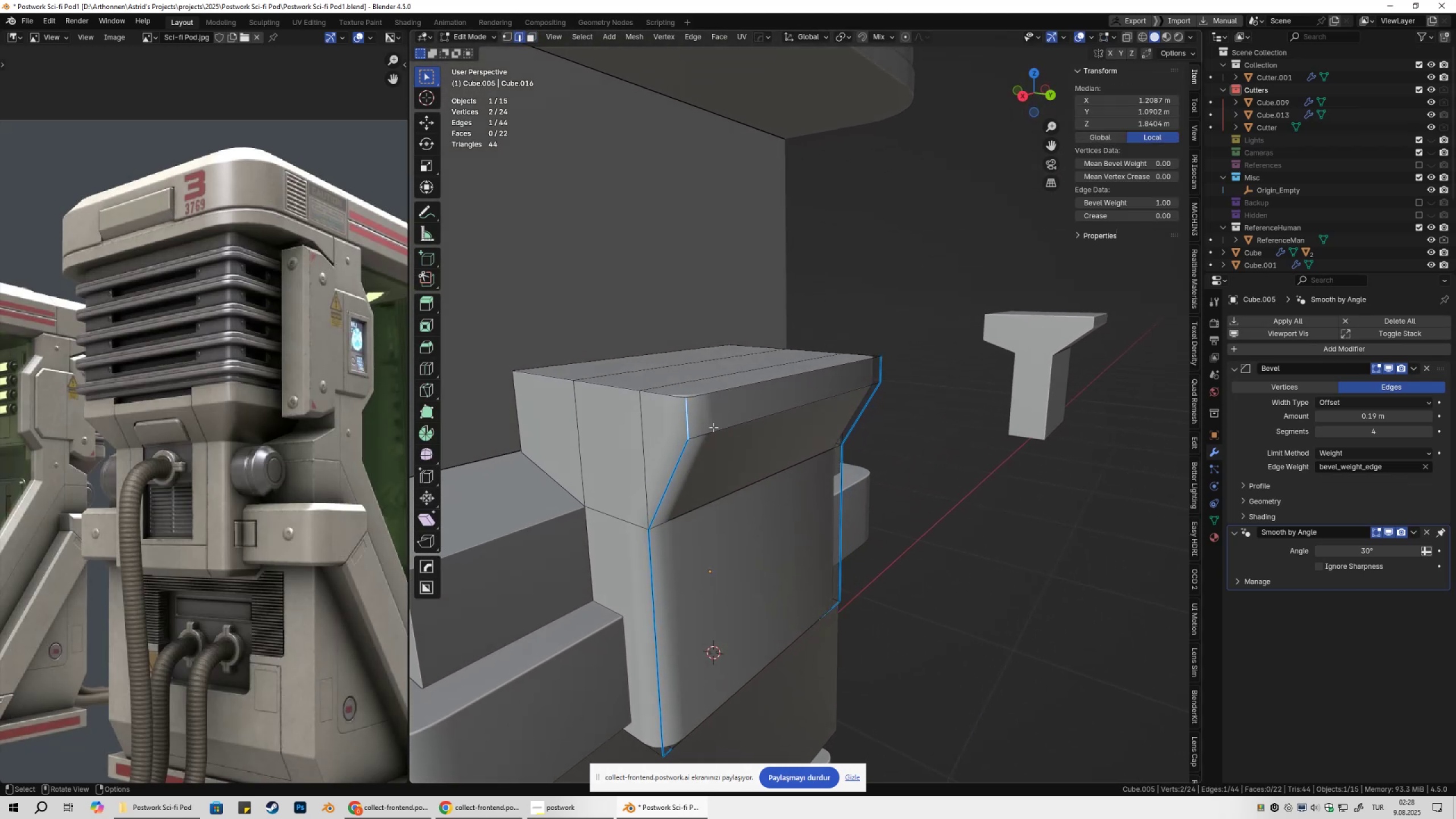 
key(Tab)
 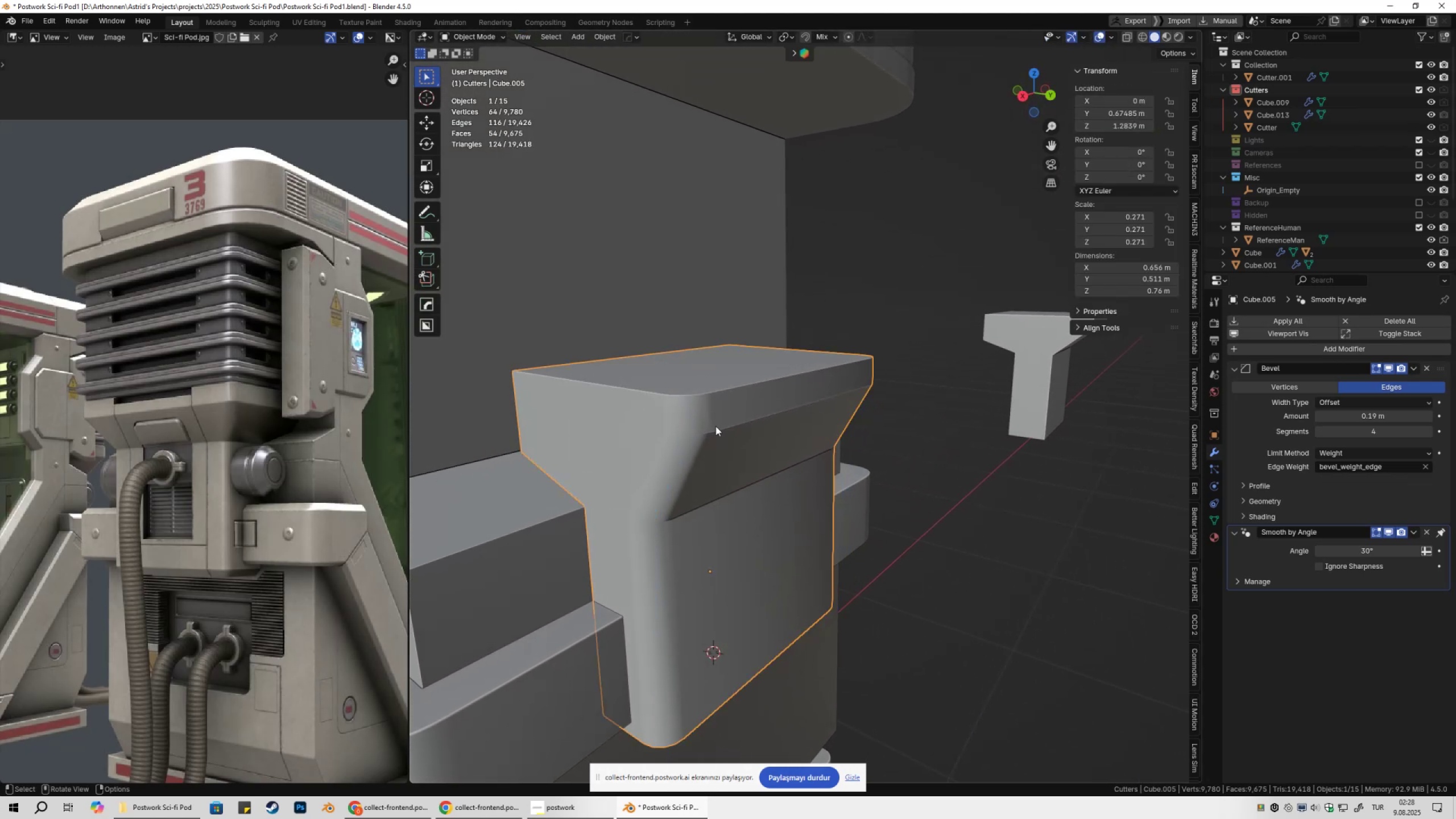 
key(Tab)
 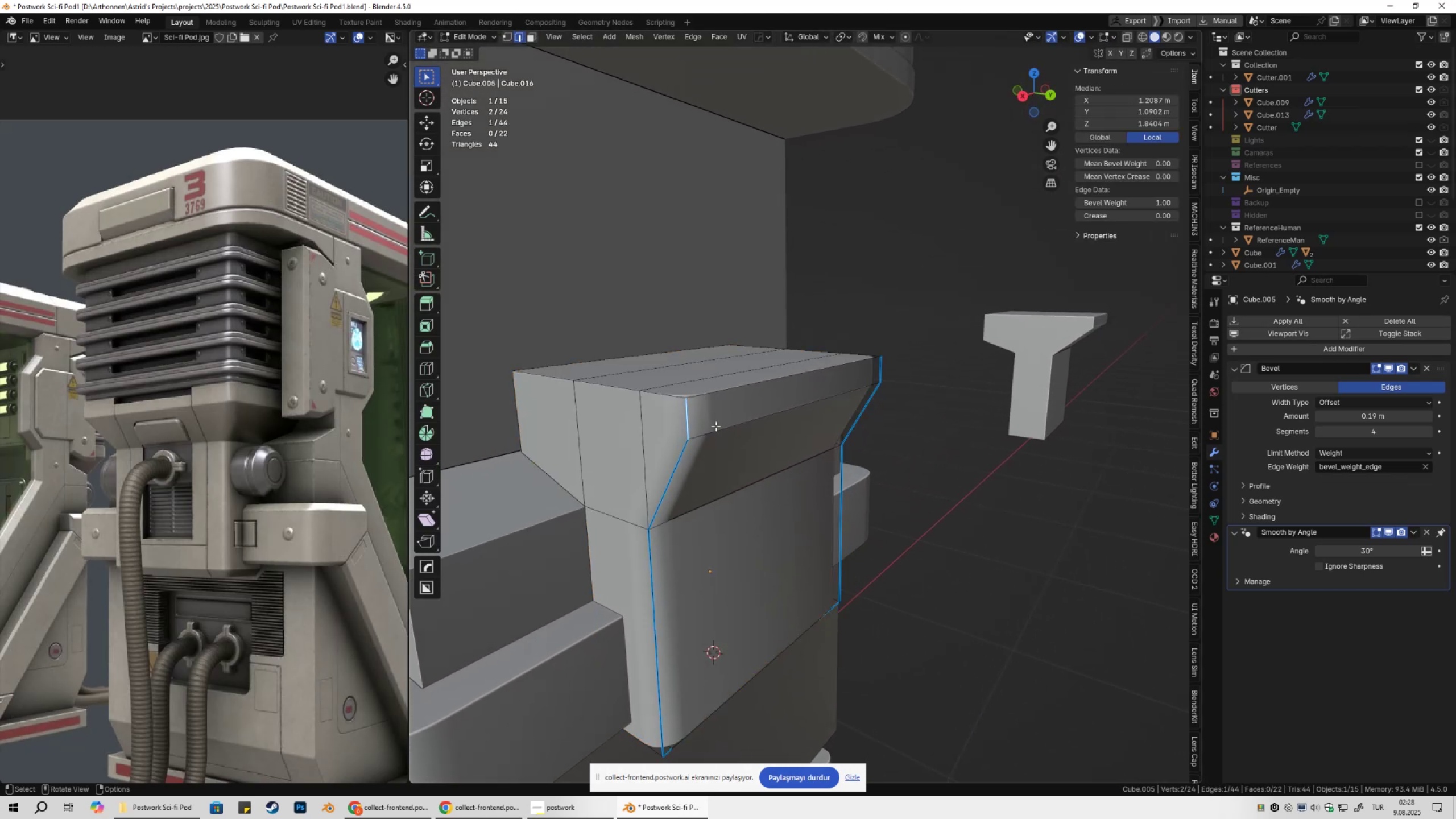 
key(Tab)
 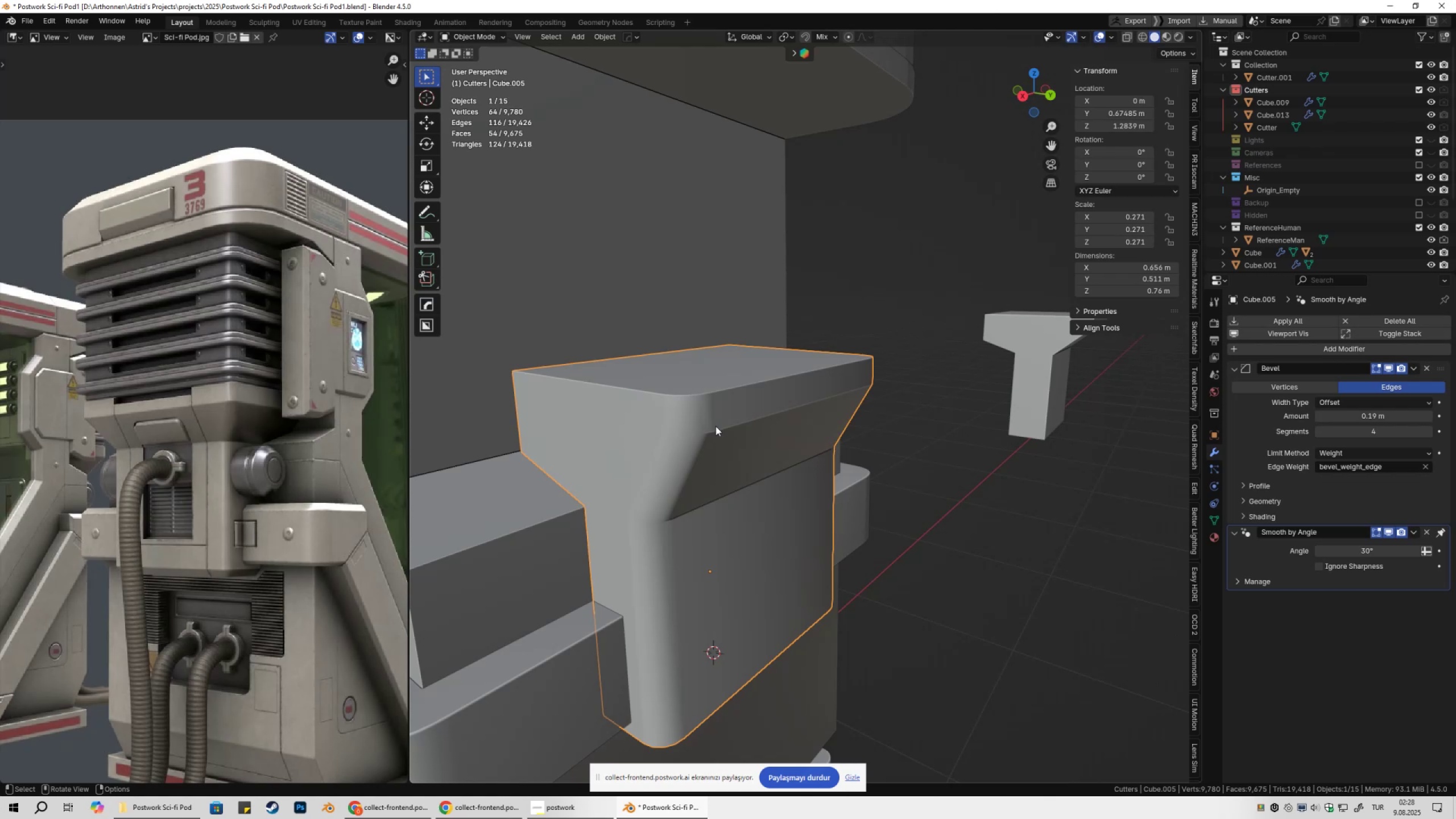 
scroll: coordinate [715, 426], scroll_direction: down, amount: 1.0
 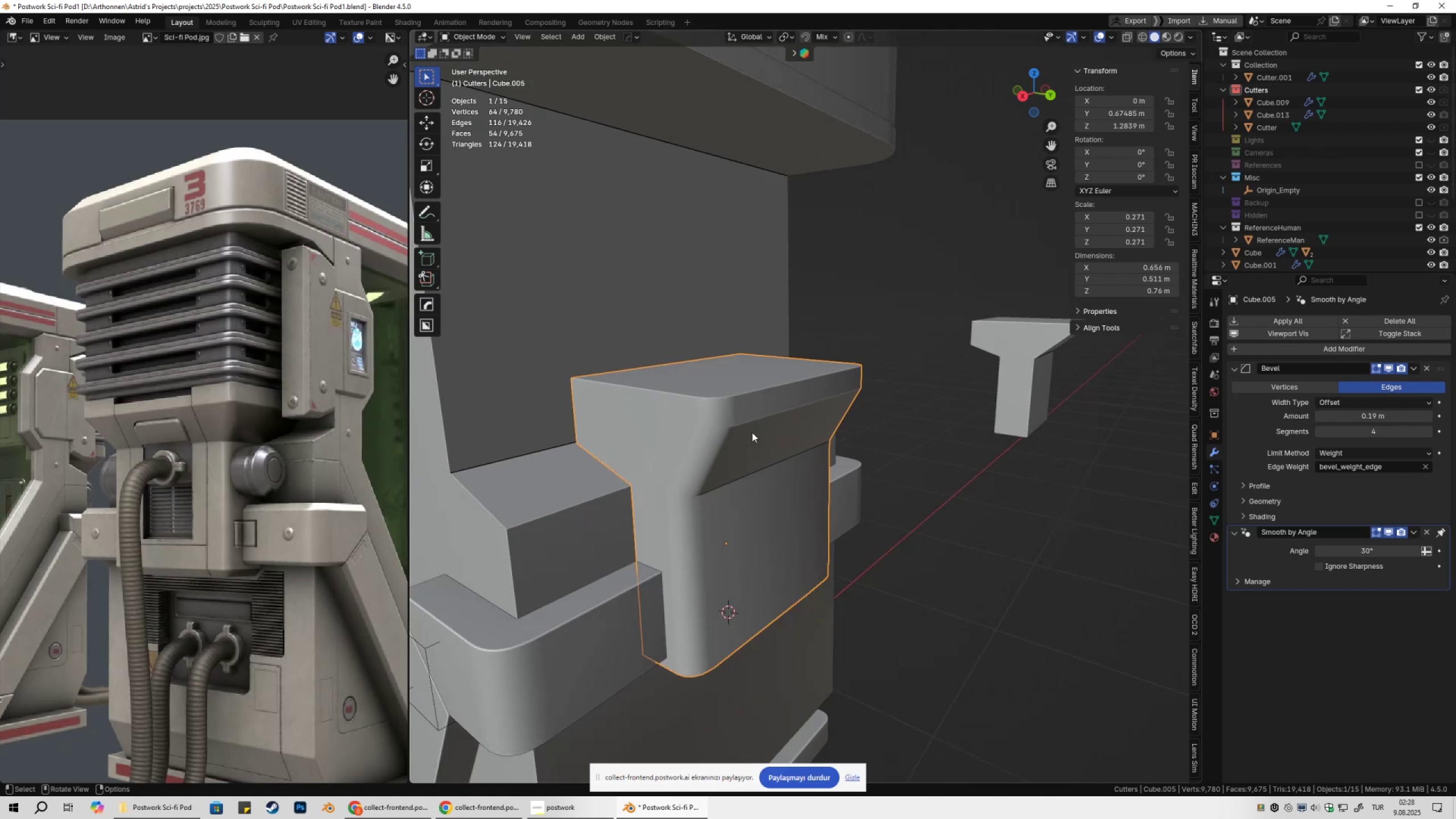 
key(Control+ControlLeft)
 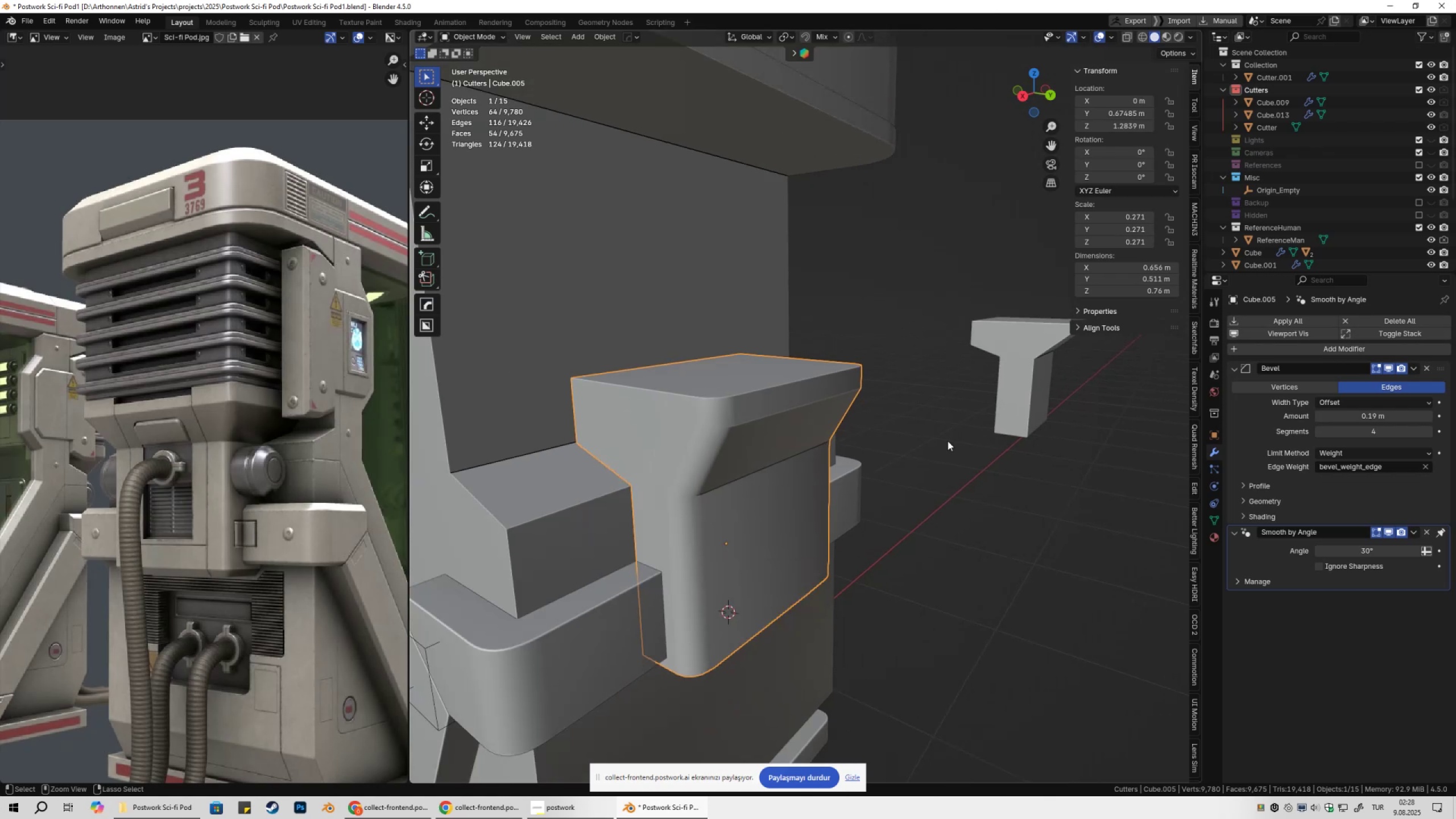 
key(Control+A)
 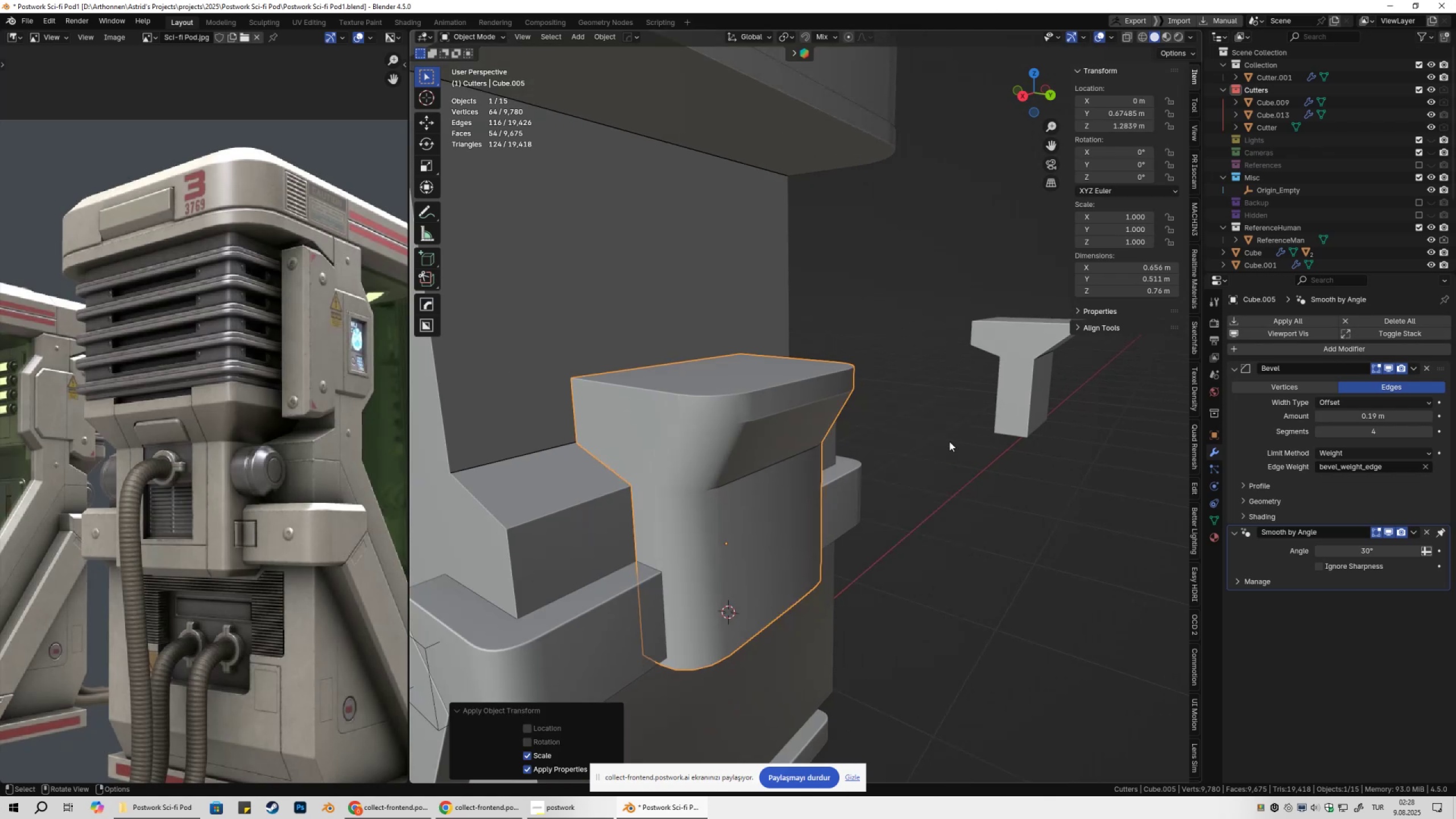 
key(Control+ControlLeft)
 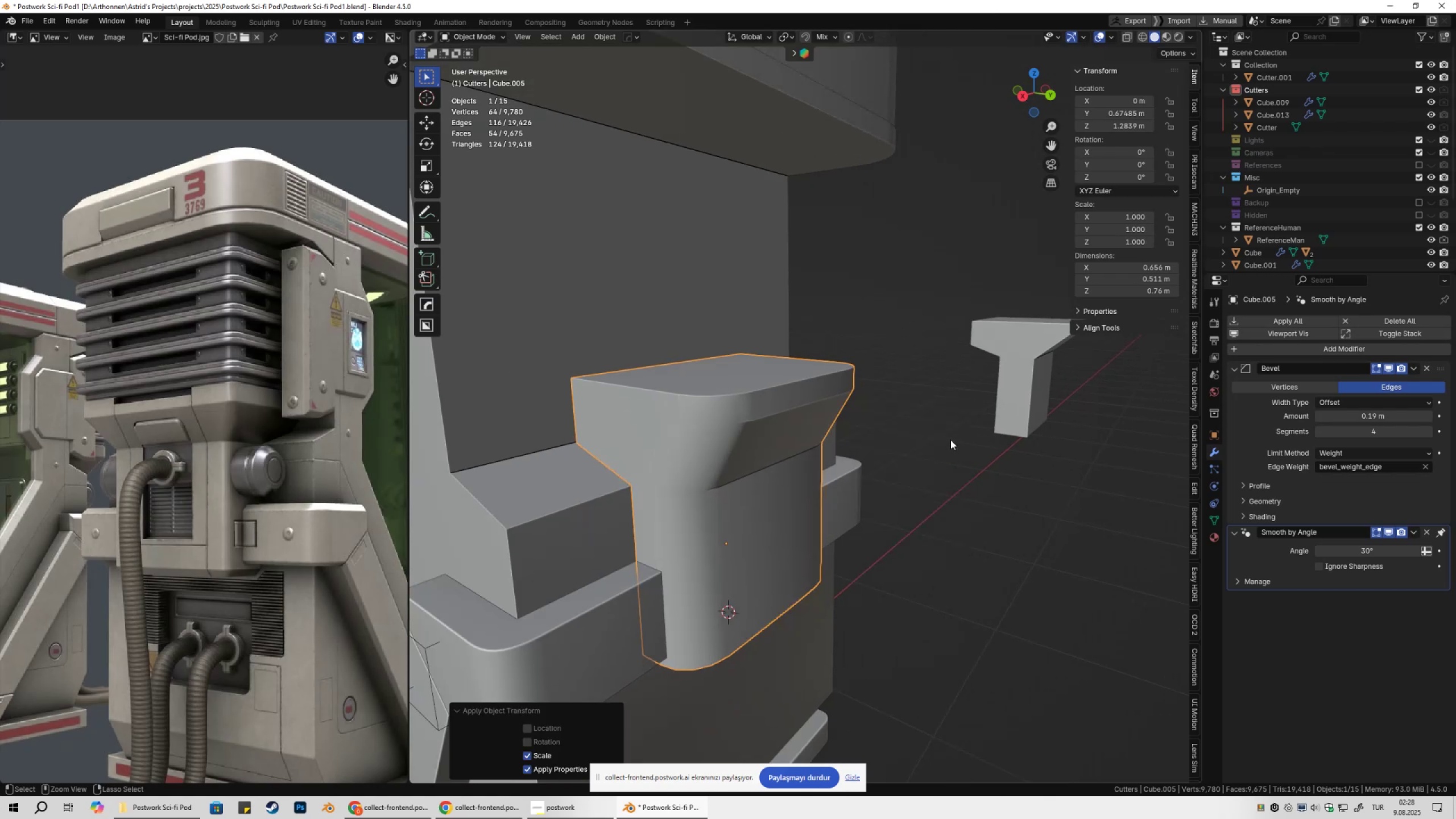 
key(Control+Z)
 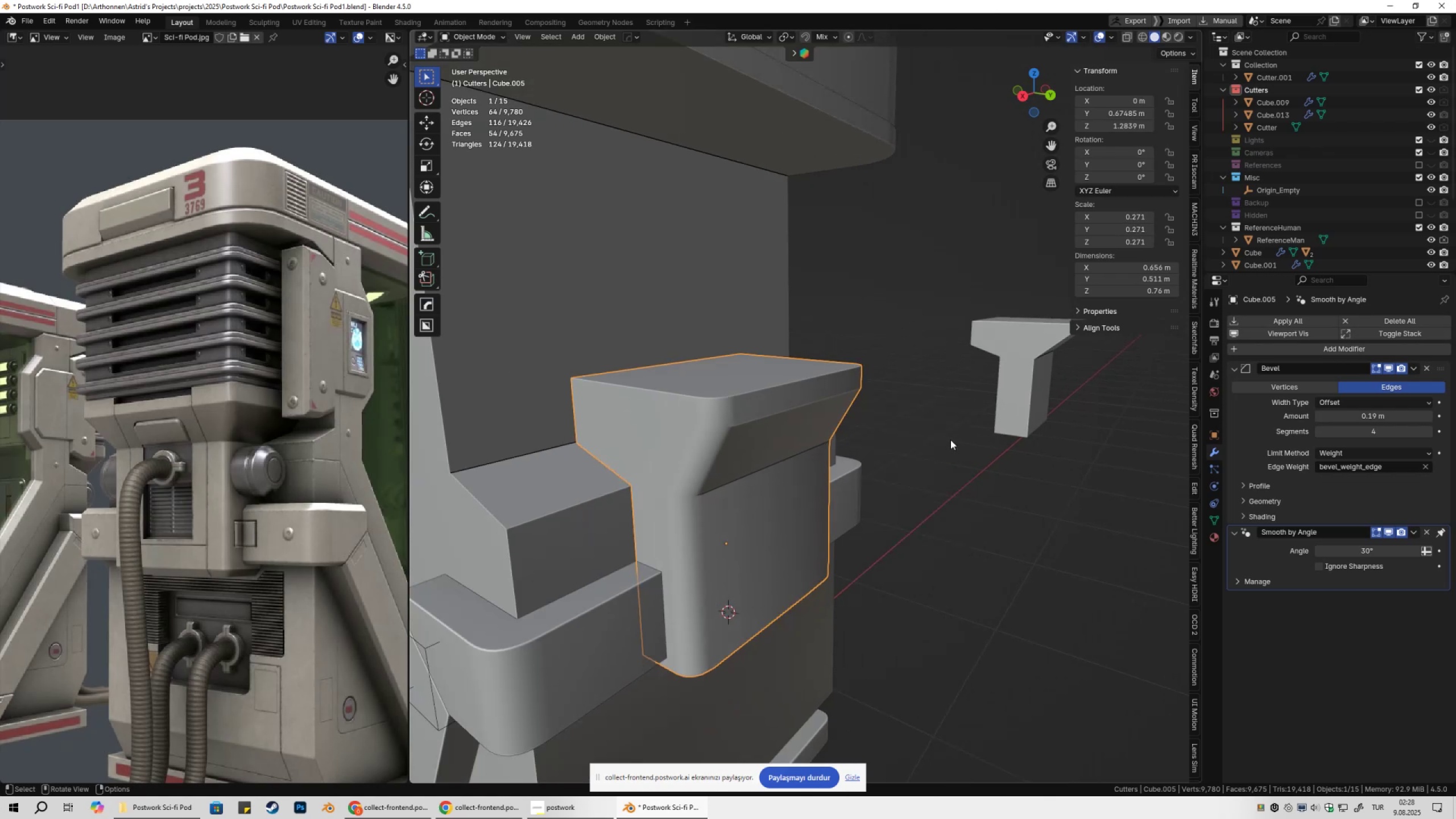 
key(Control+ControlLeft)
 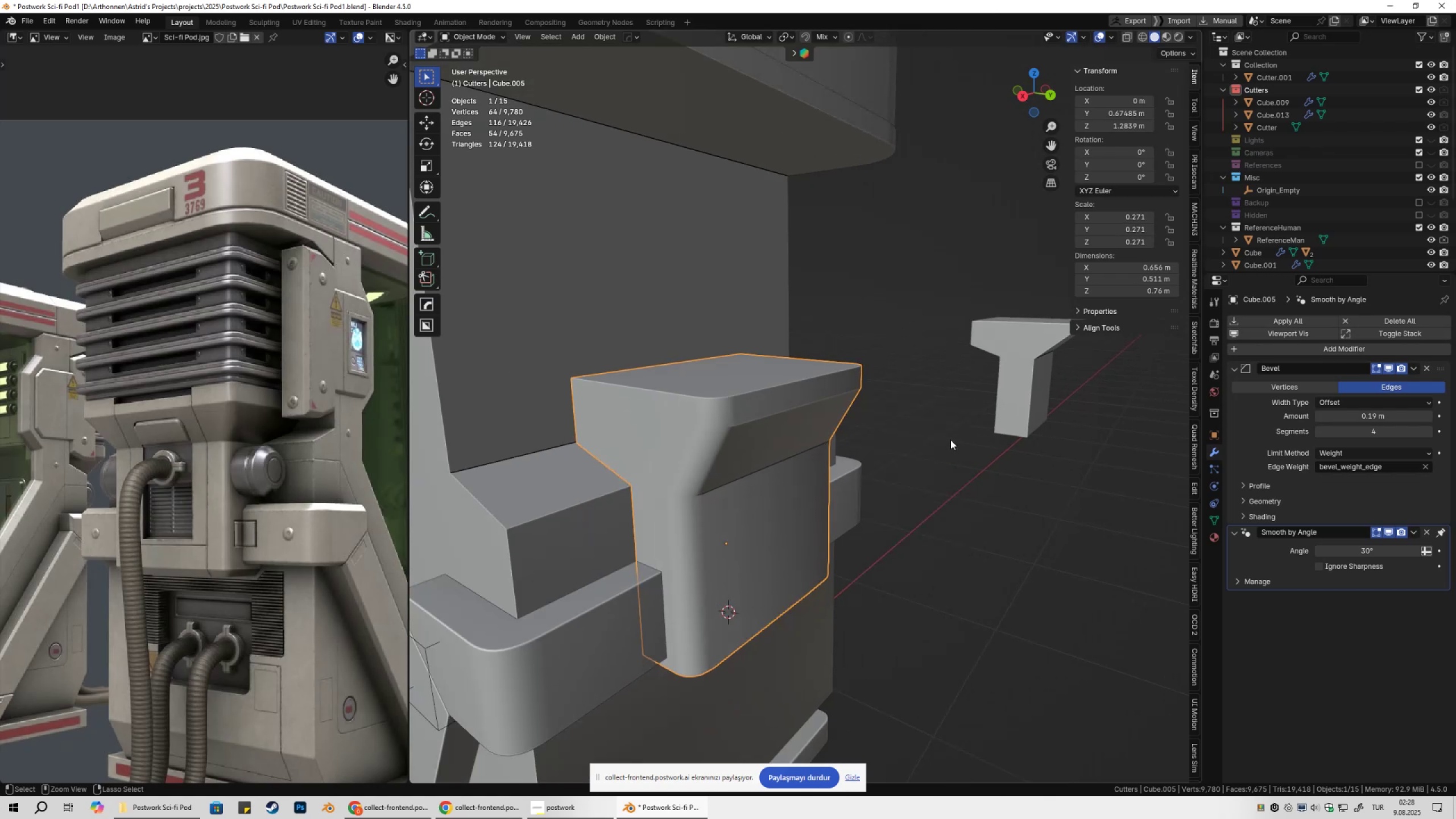 
key(Control+A)
 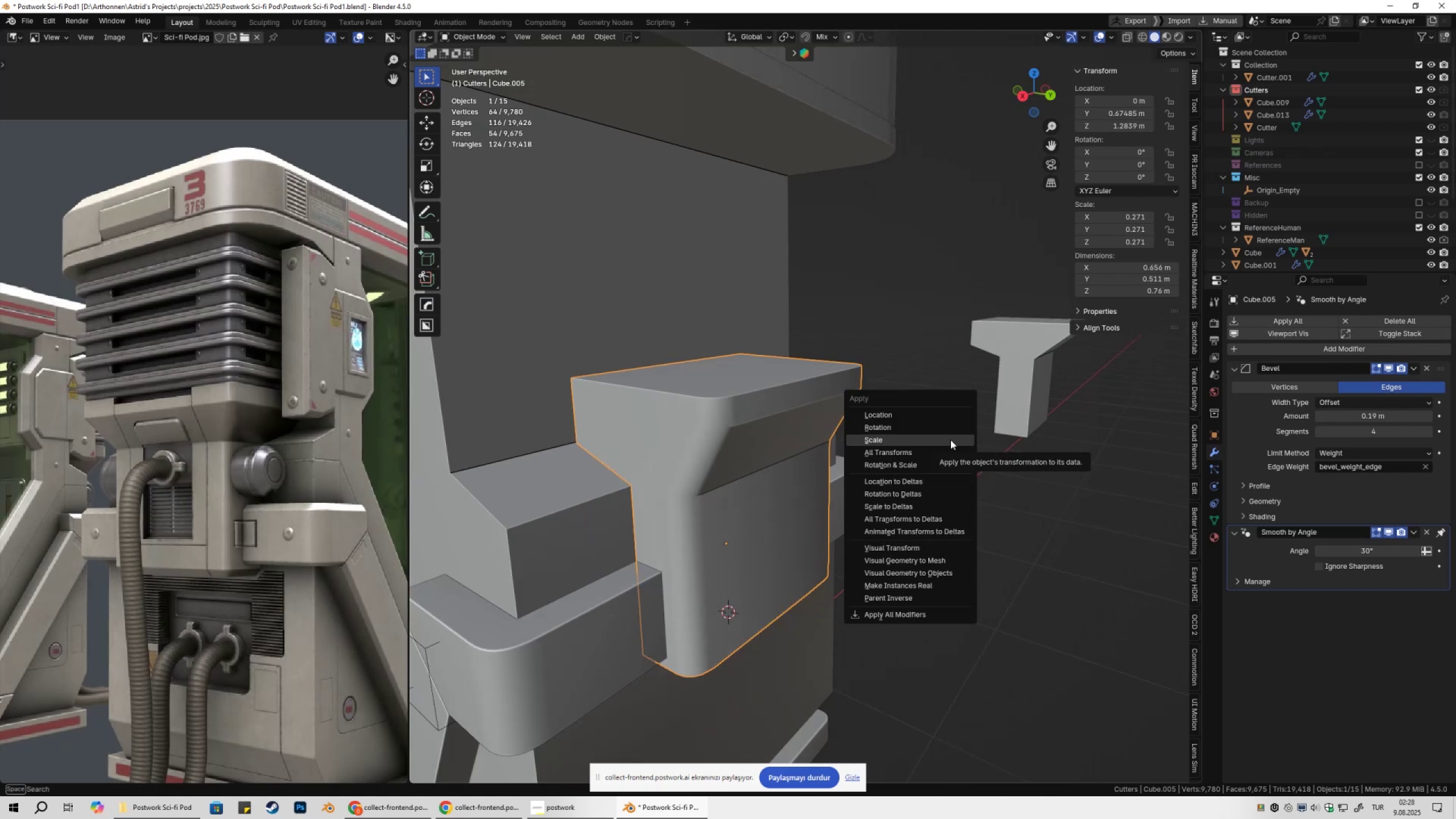 
left_click([950, 440])
 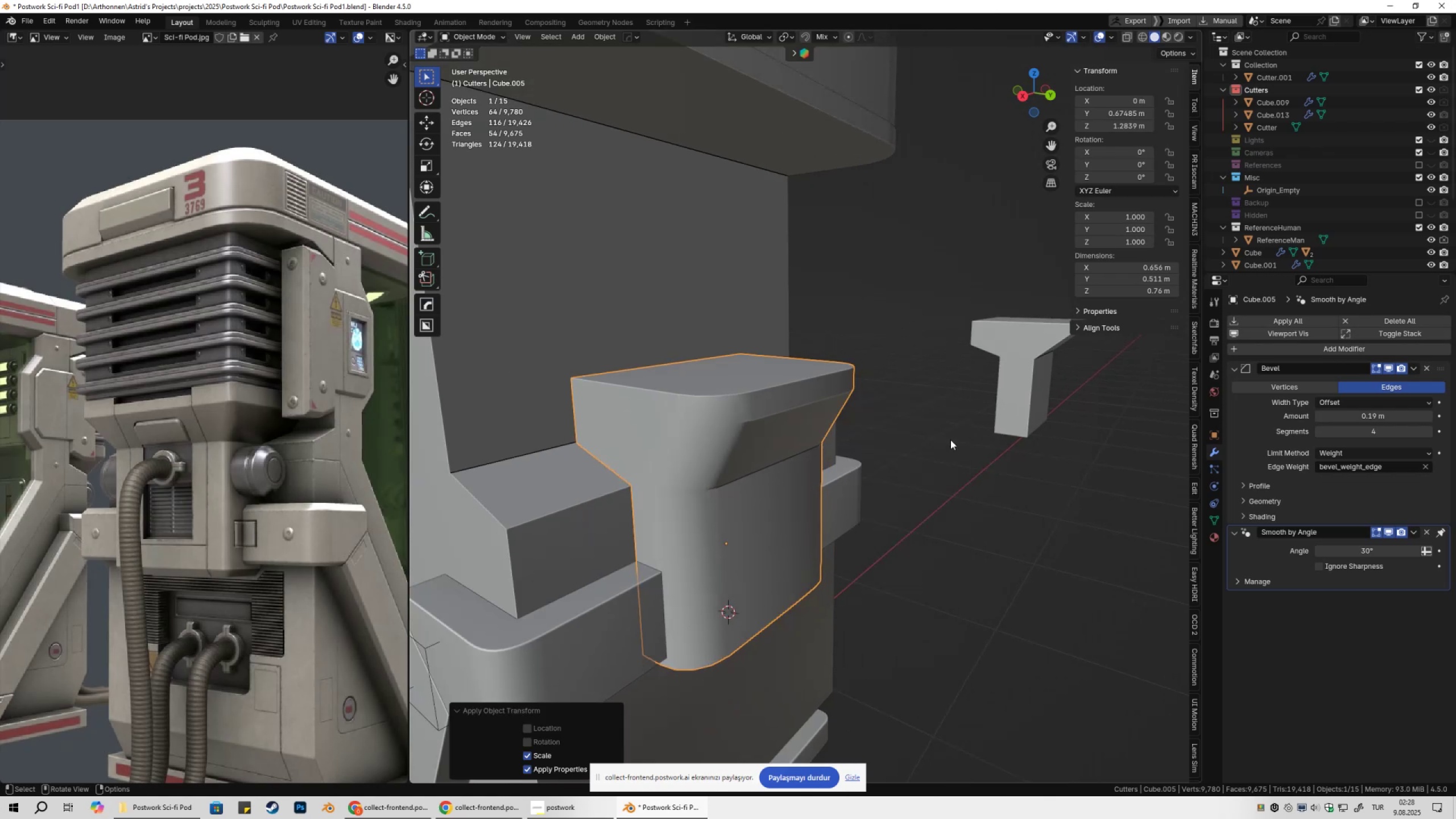 
scroll: coordinate [956, 441], scroll_direction: down, amount: 5.0
 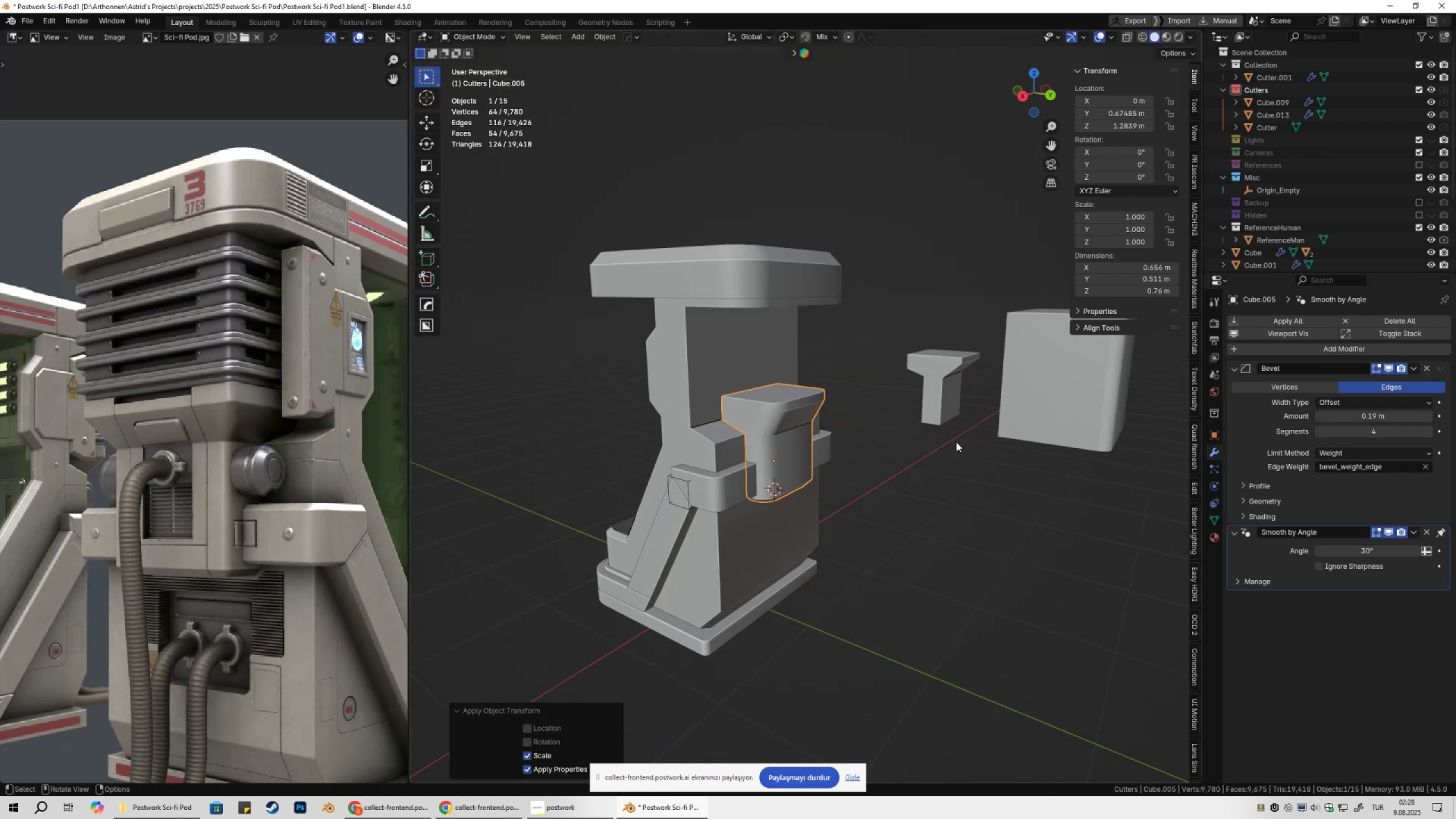 
hold_key(key=ShiftLeft, duration=0.38)
 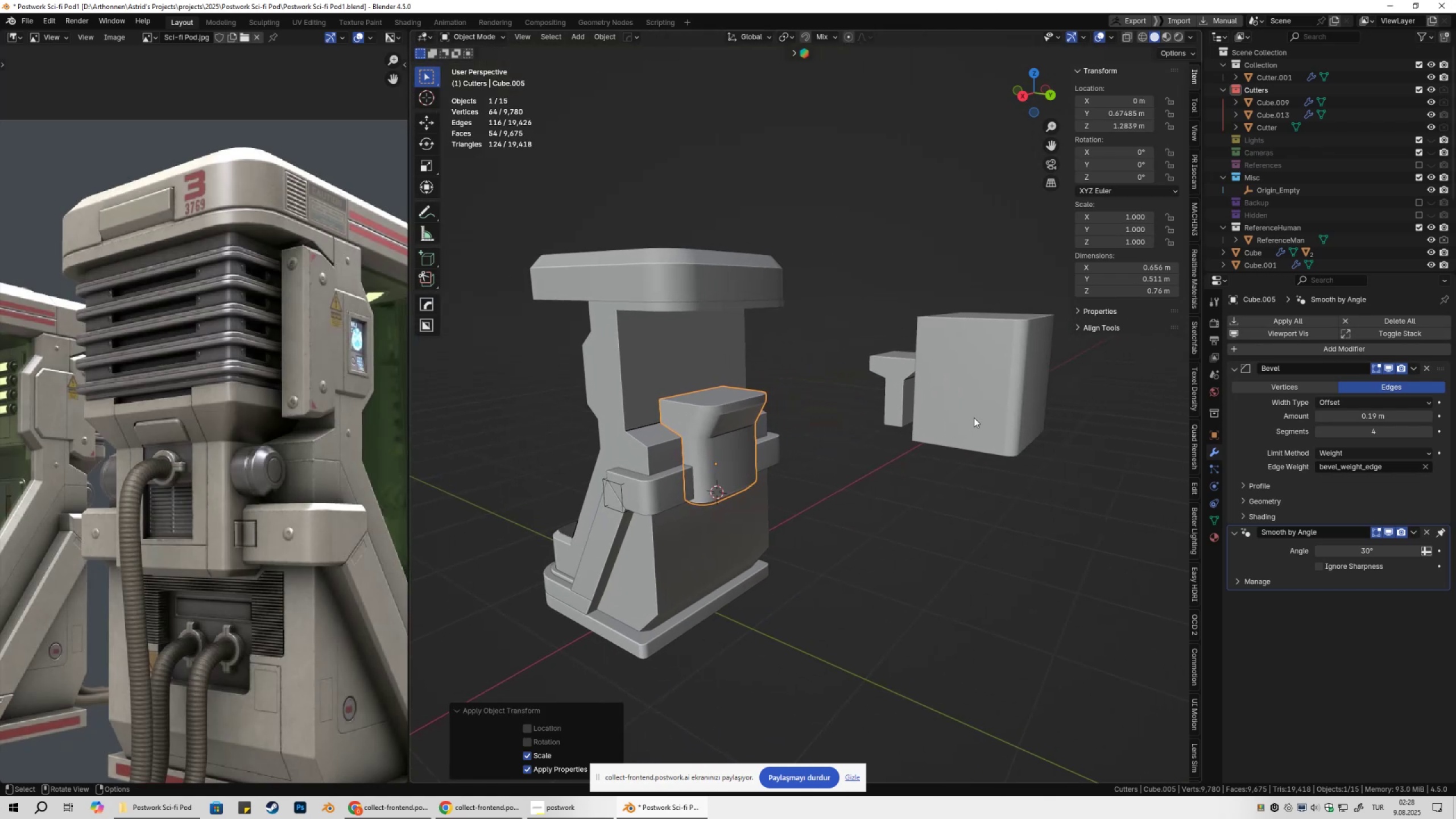 
left_click([974, 417])
 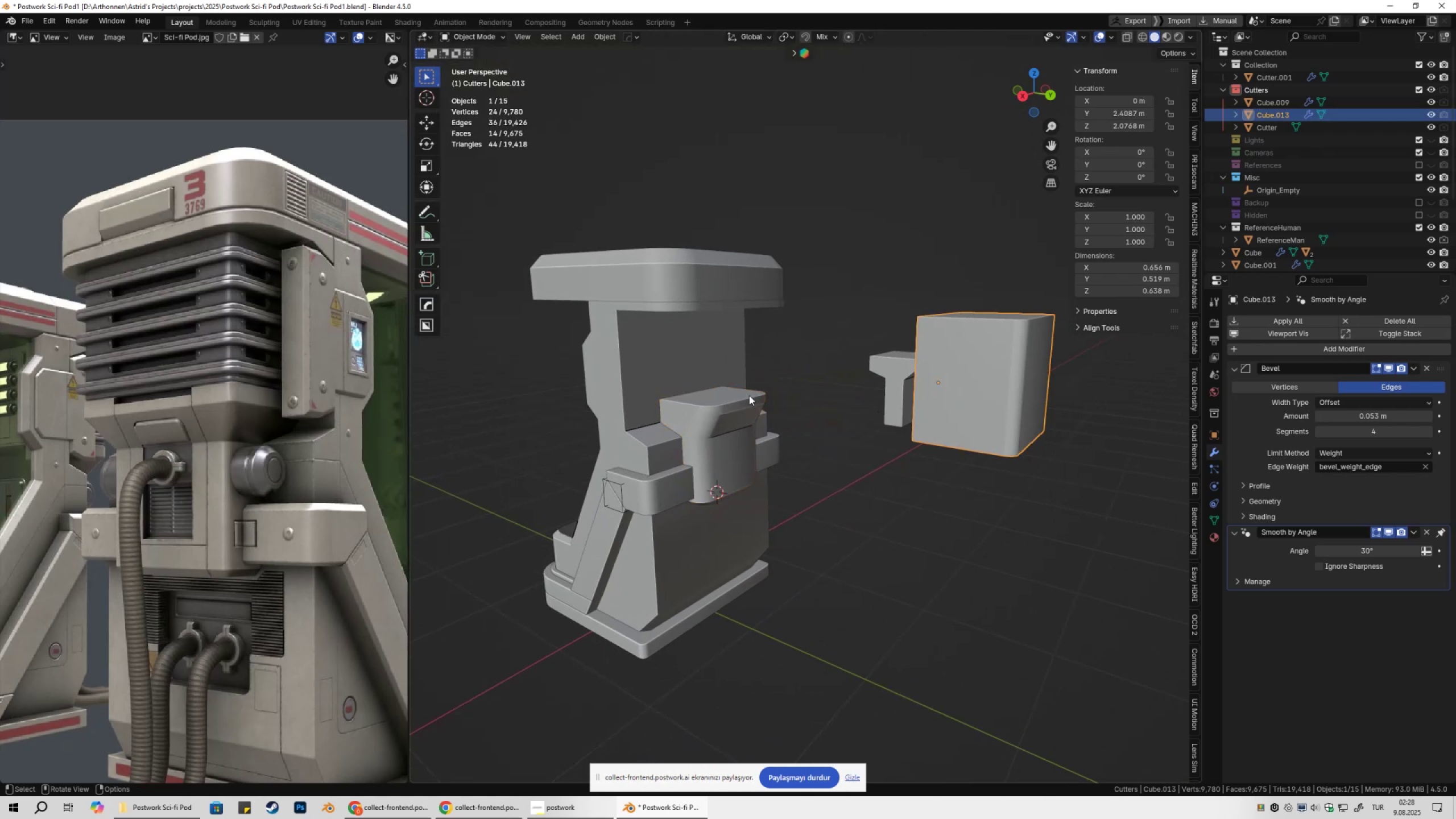 
type(gy)
 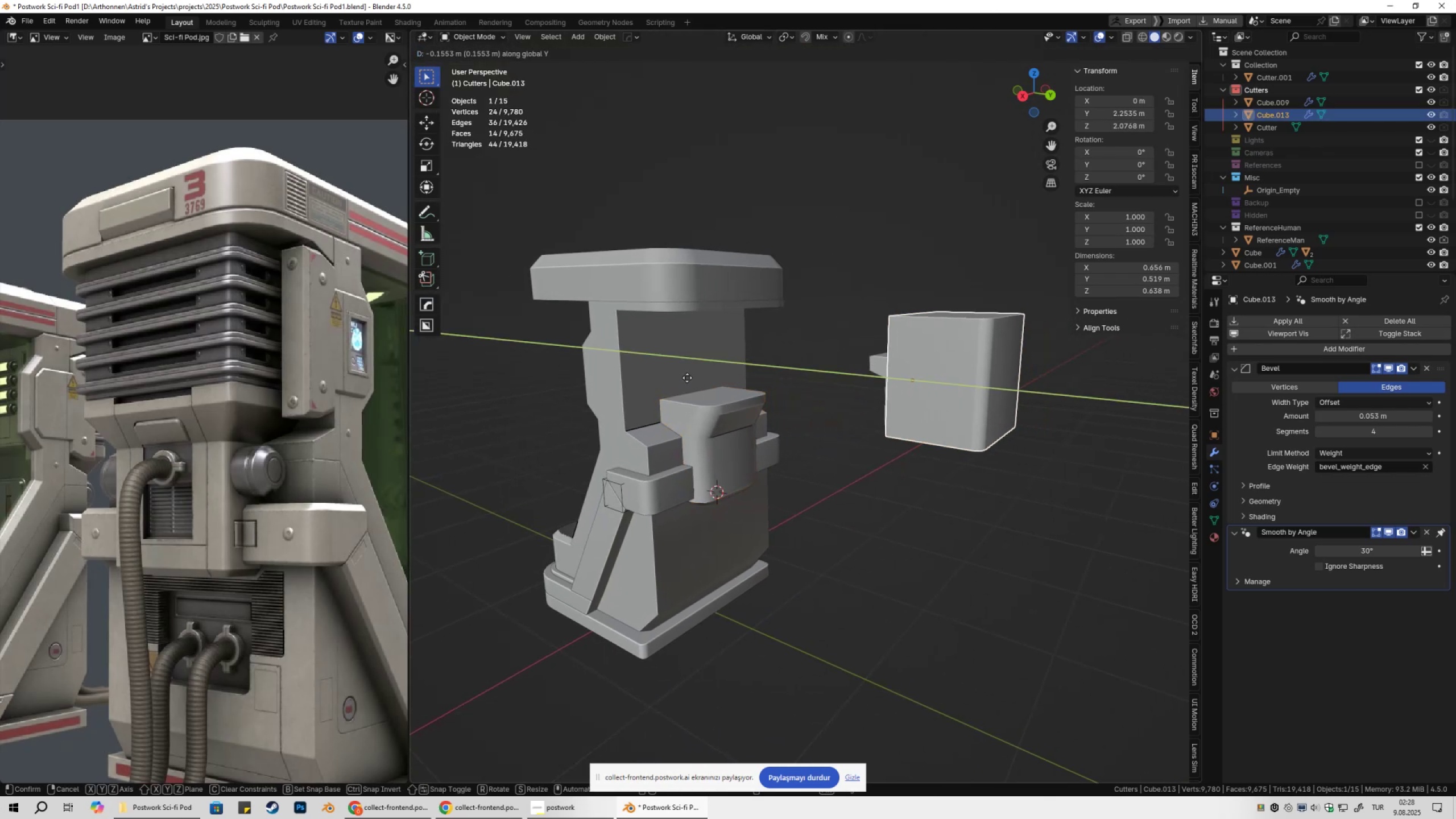 
hold_key(key=ControlLeft, duration=0.42)
left_click([682, 375])
 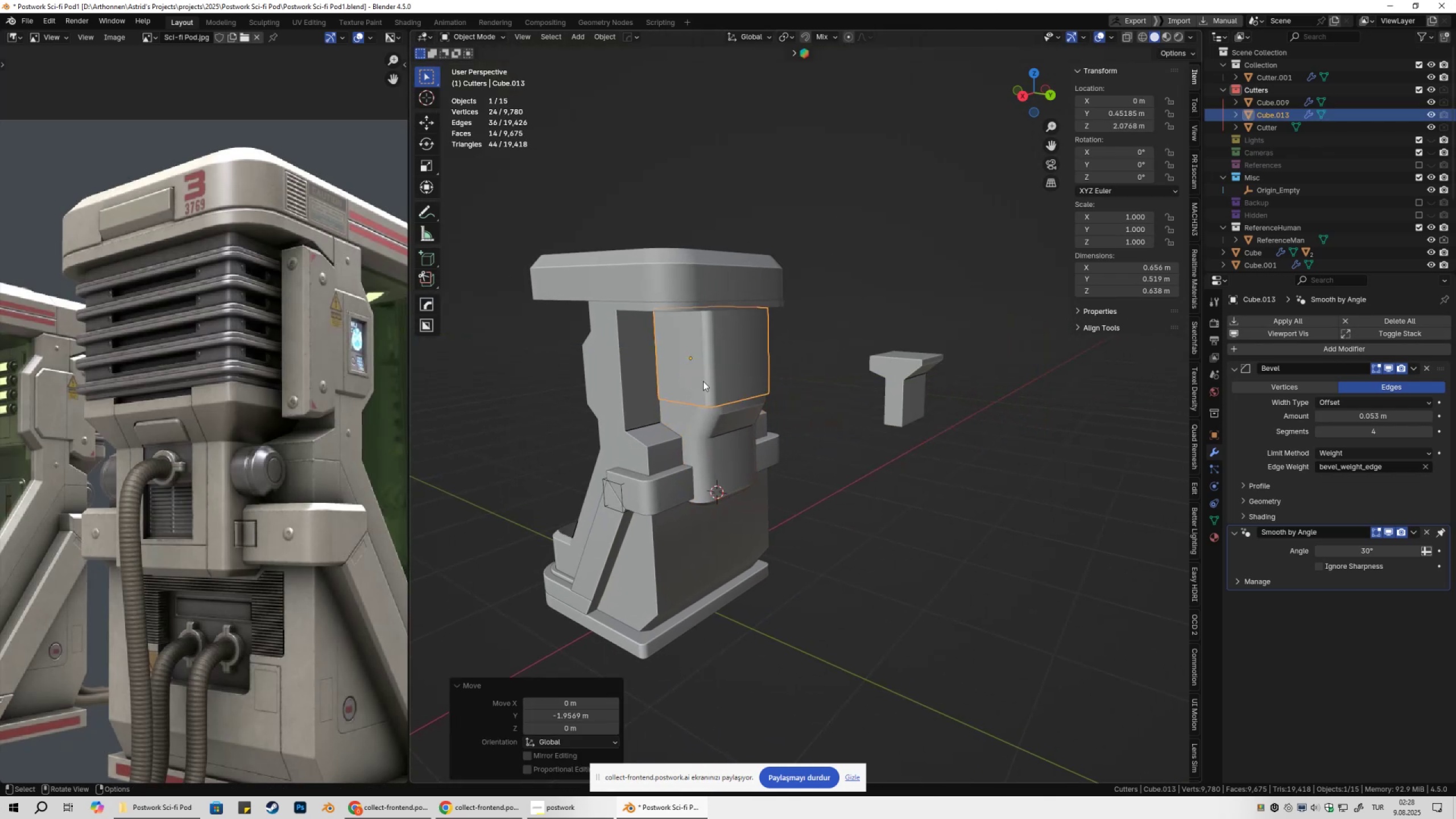 
key(Shift+ShiftLeft)
 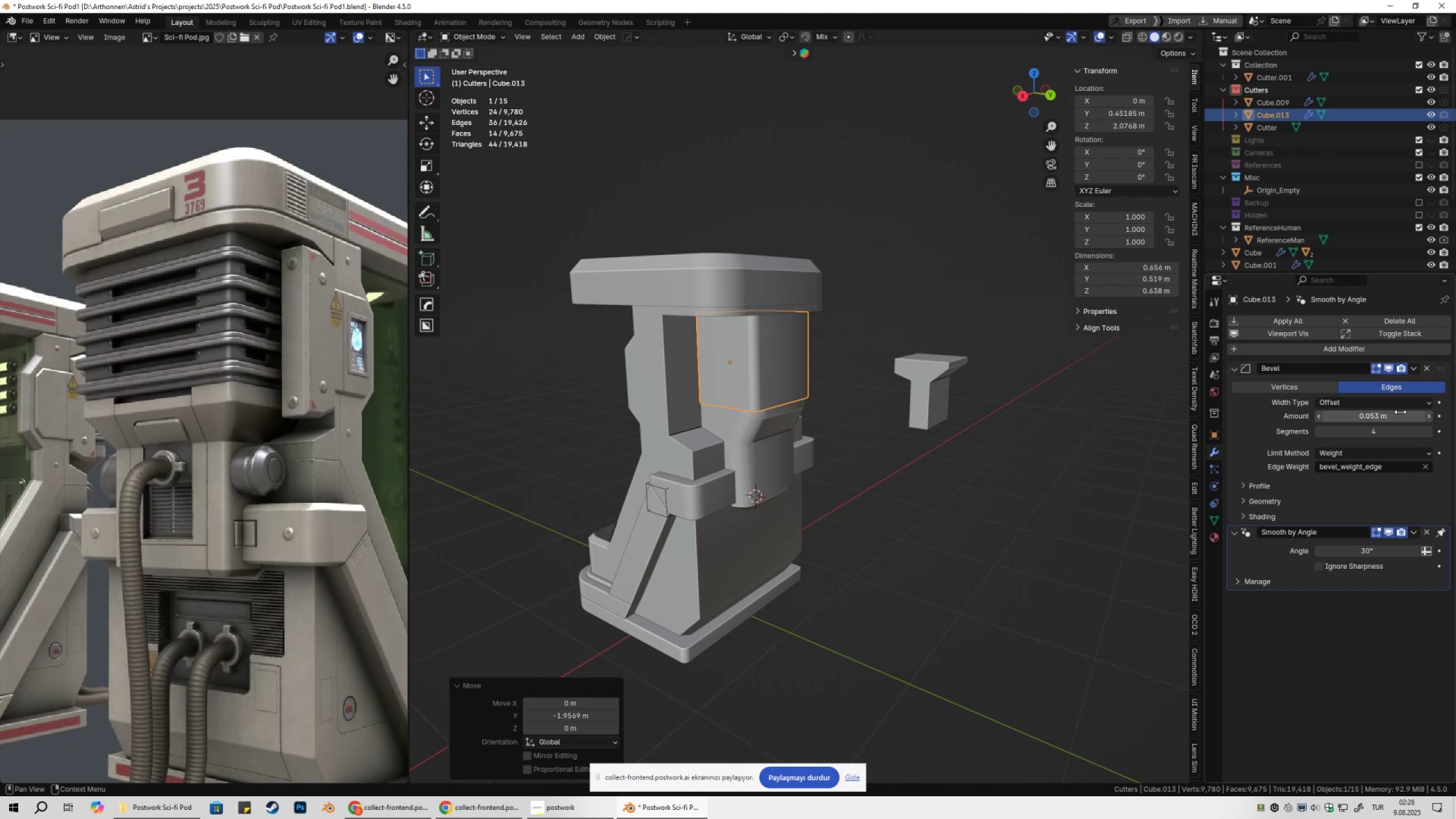 
key(Control+ControlLeft)
 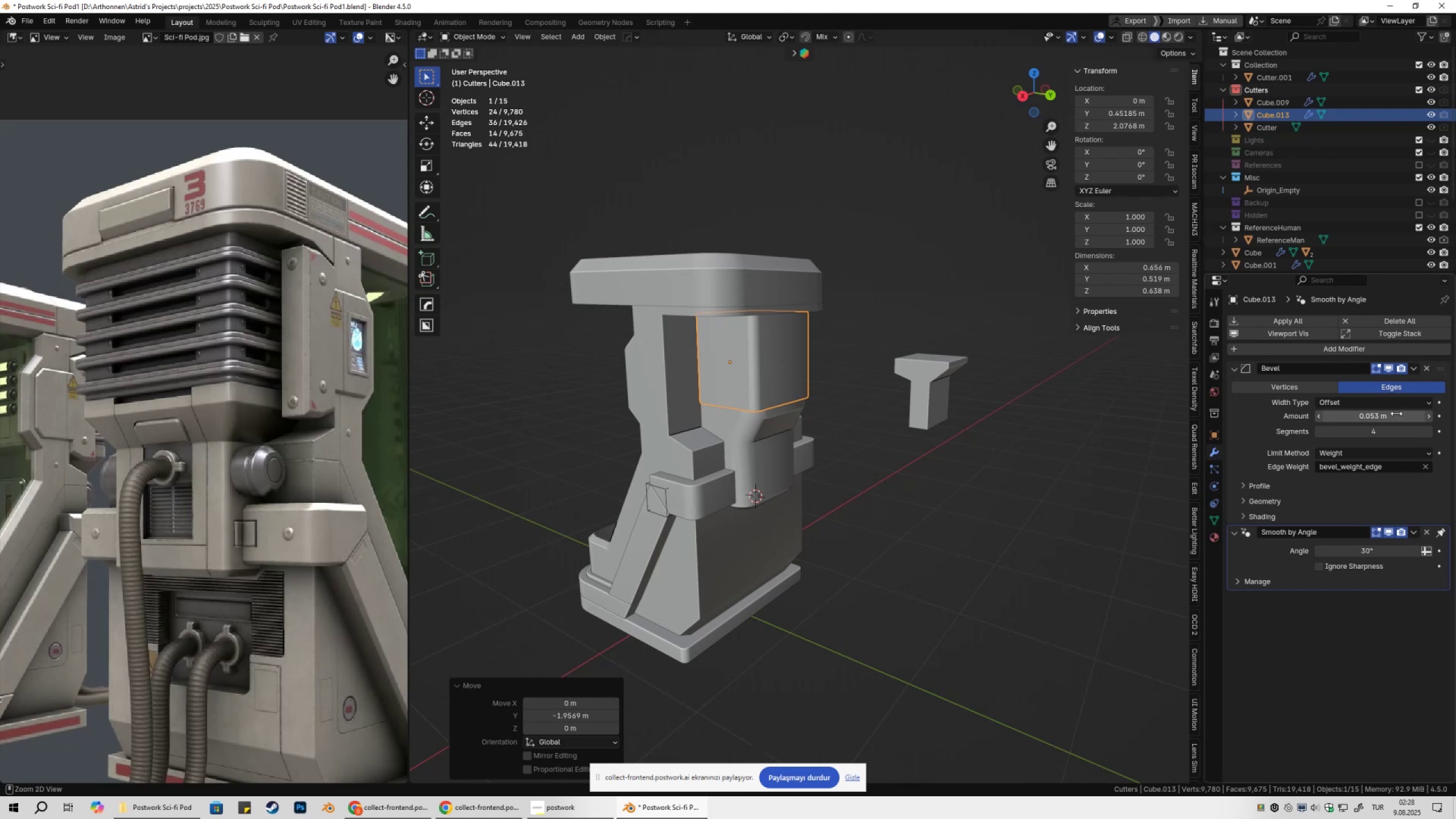 
key(Control+C)
 